 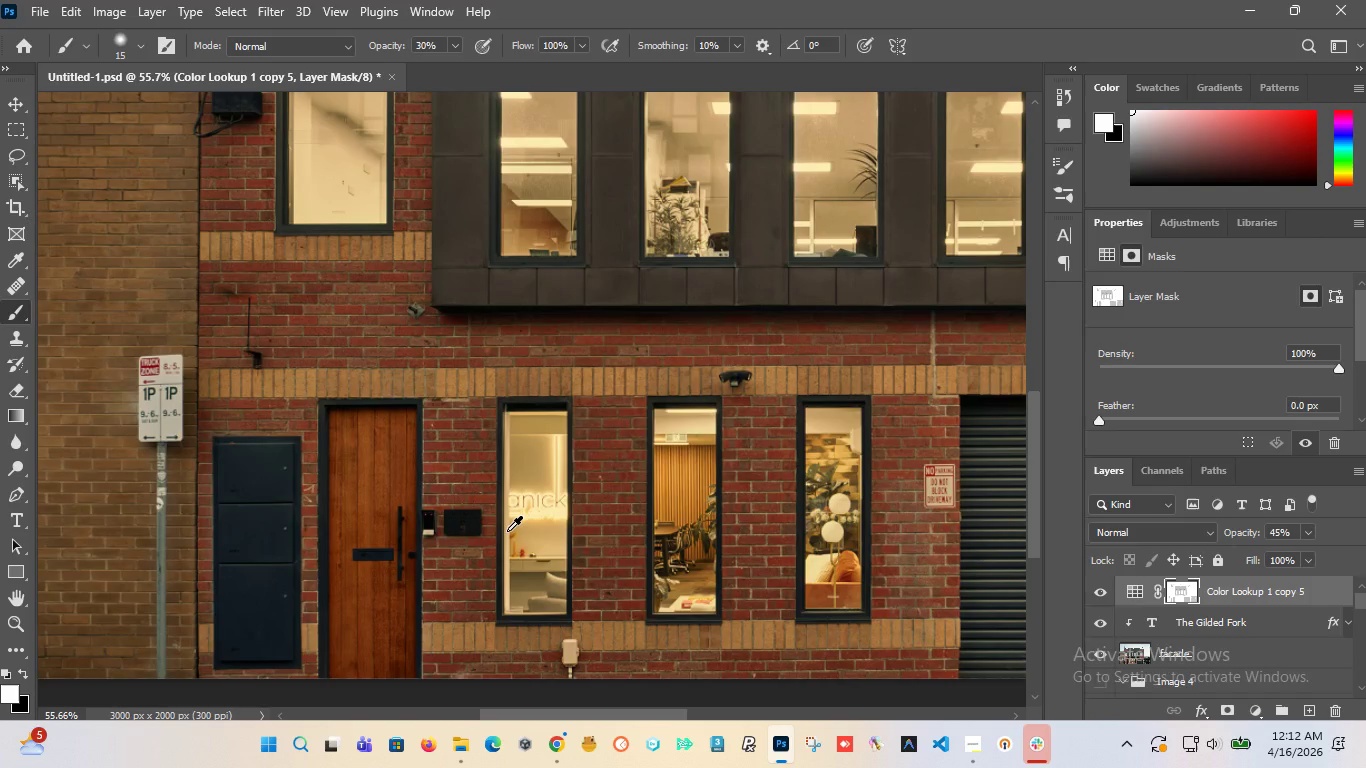 
hold_key(key=AltLeft, duration=1.5)
 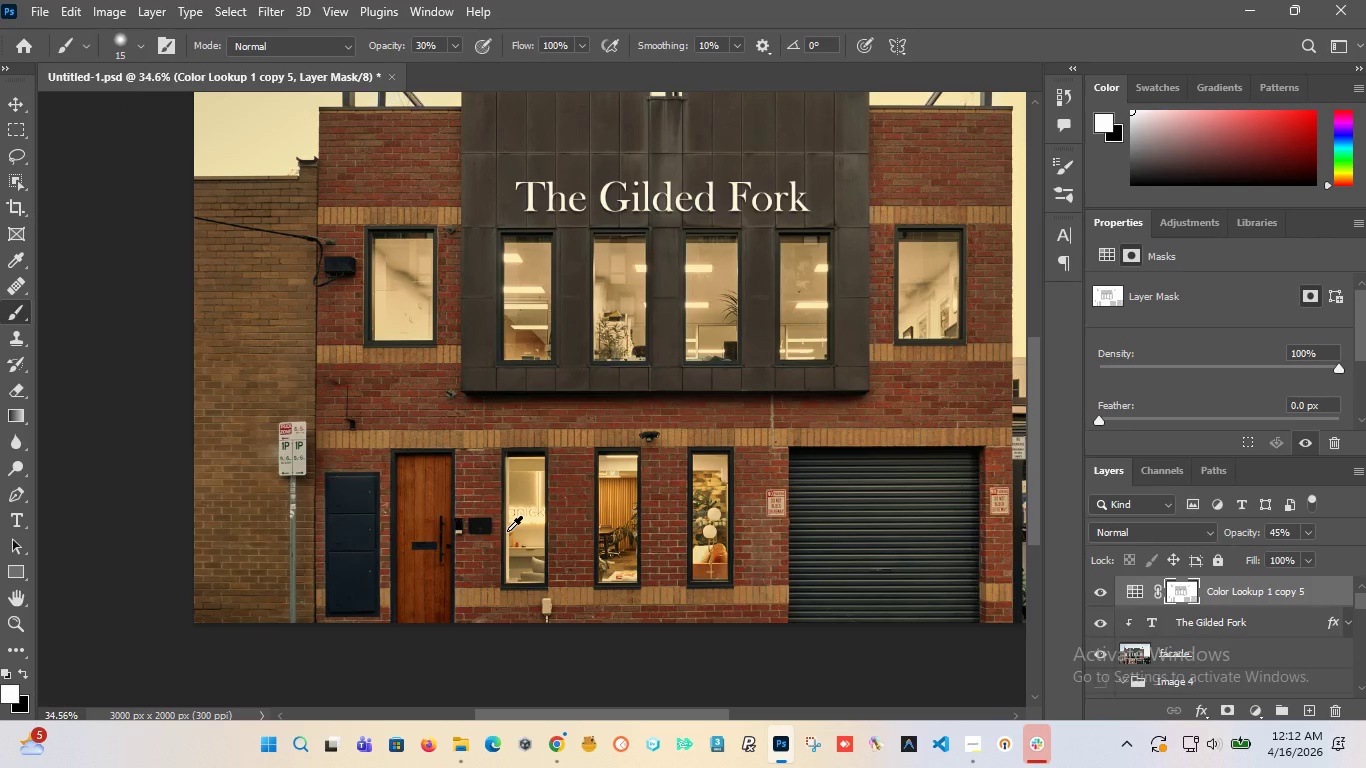 
scroll: coordinate [507, 531], scroll_direction: up, amount: 9.0
 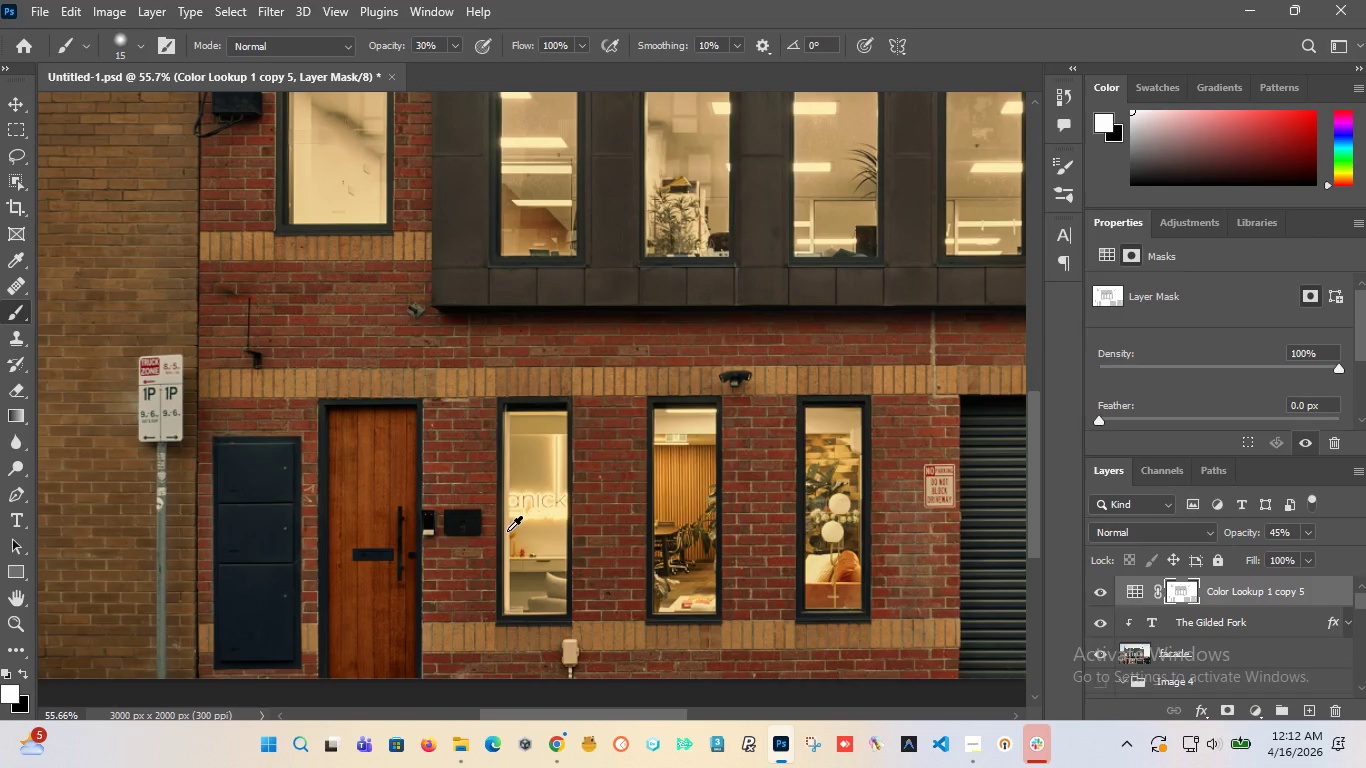 
hold_key(key=AltLeft, duration=1.5)
scroll: coordinate [507, 531], scroll_direction: down, amount: 5.0
 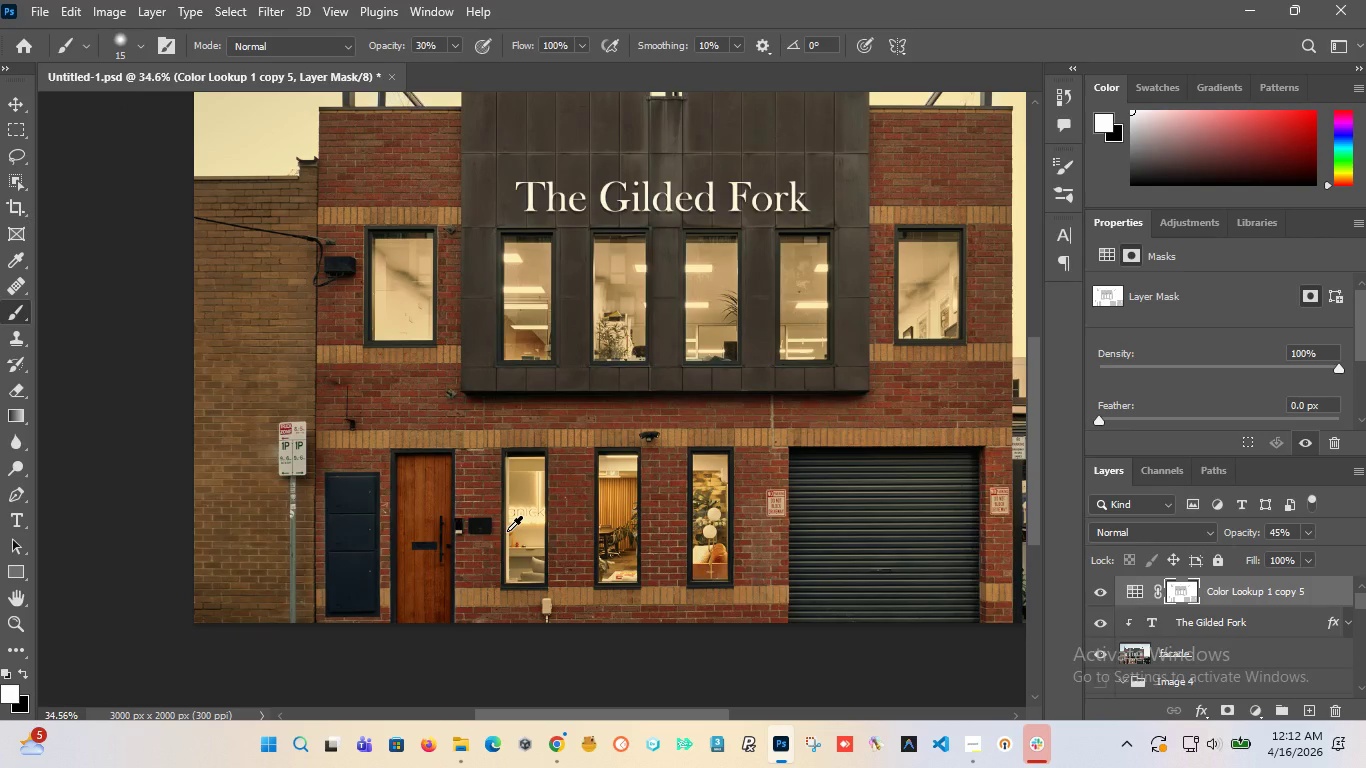 
hold_key(key=AltLeft, duration=1.5)
 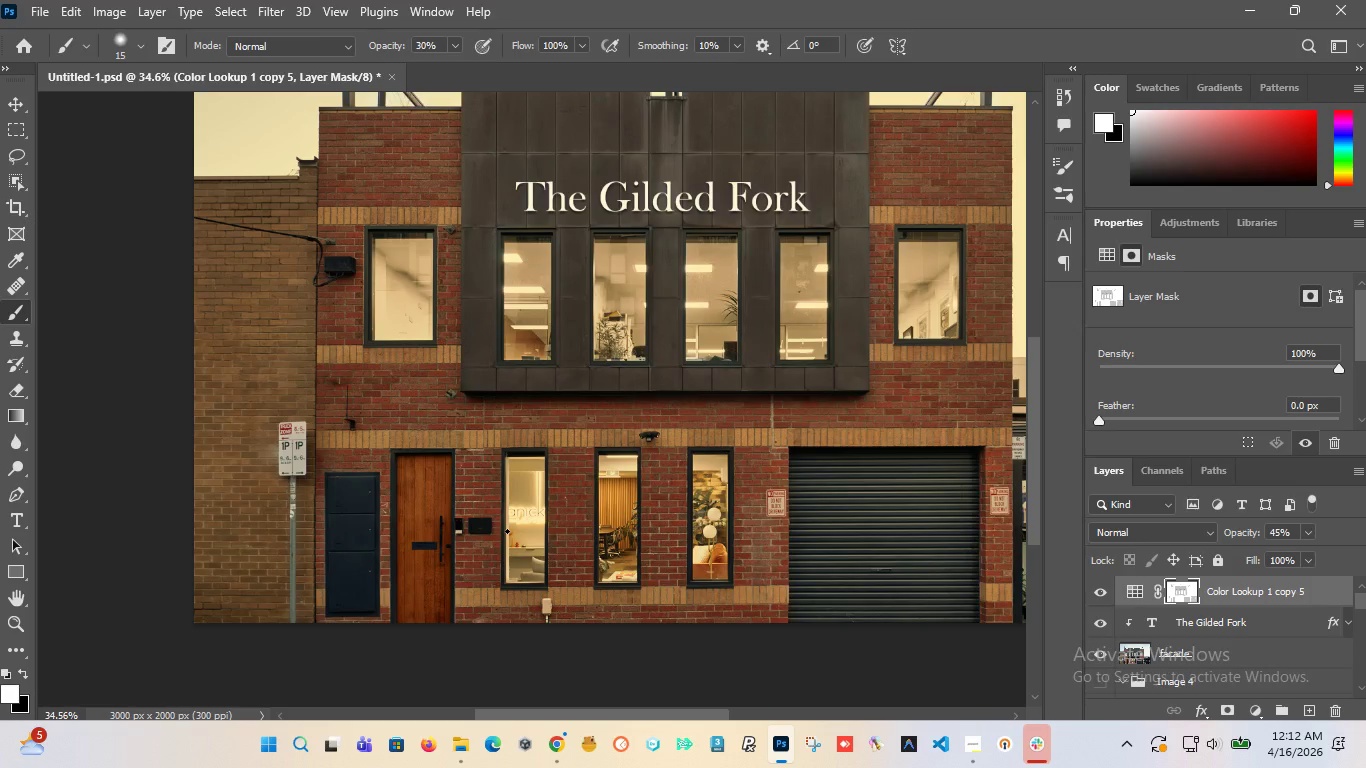 
hold_key(key=AltLeft, duration=0.55)
 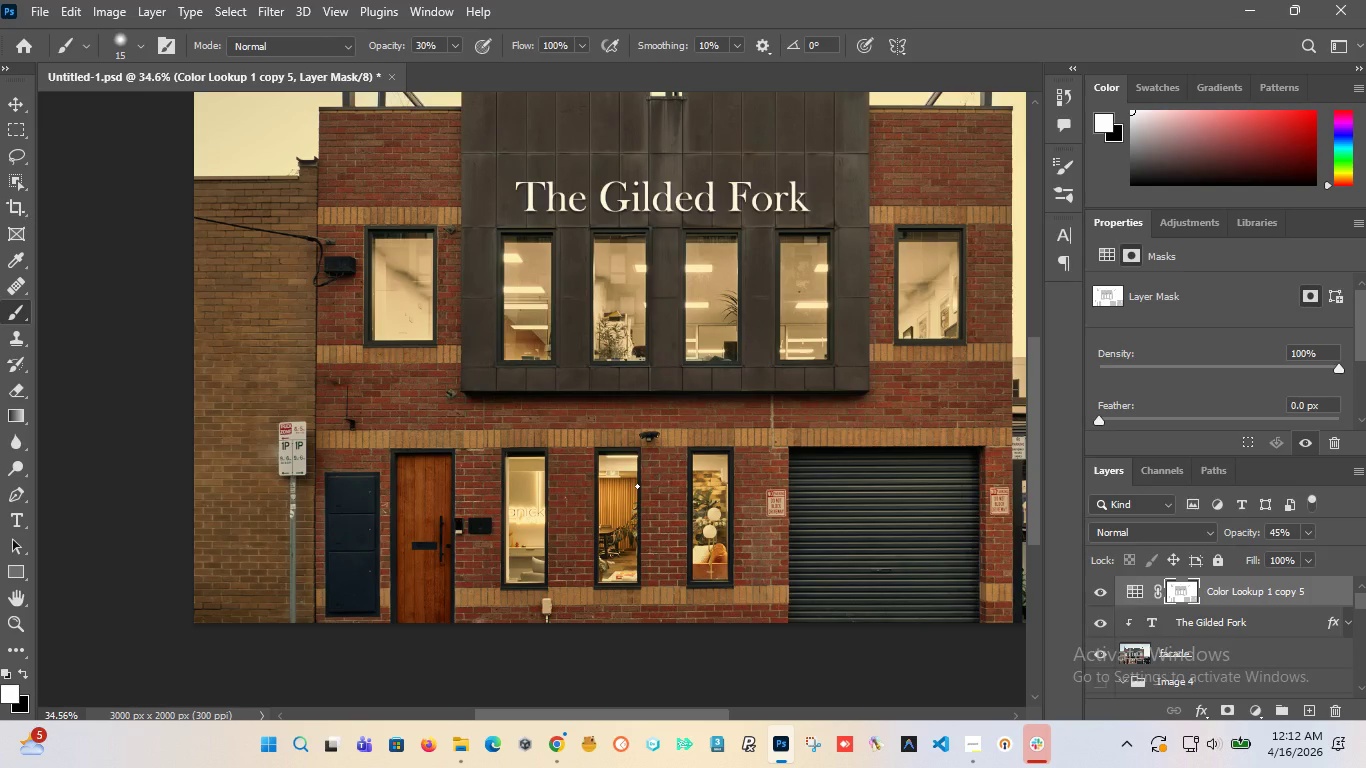 
wait(9.94)
 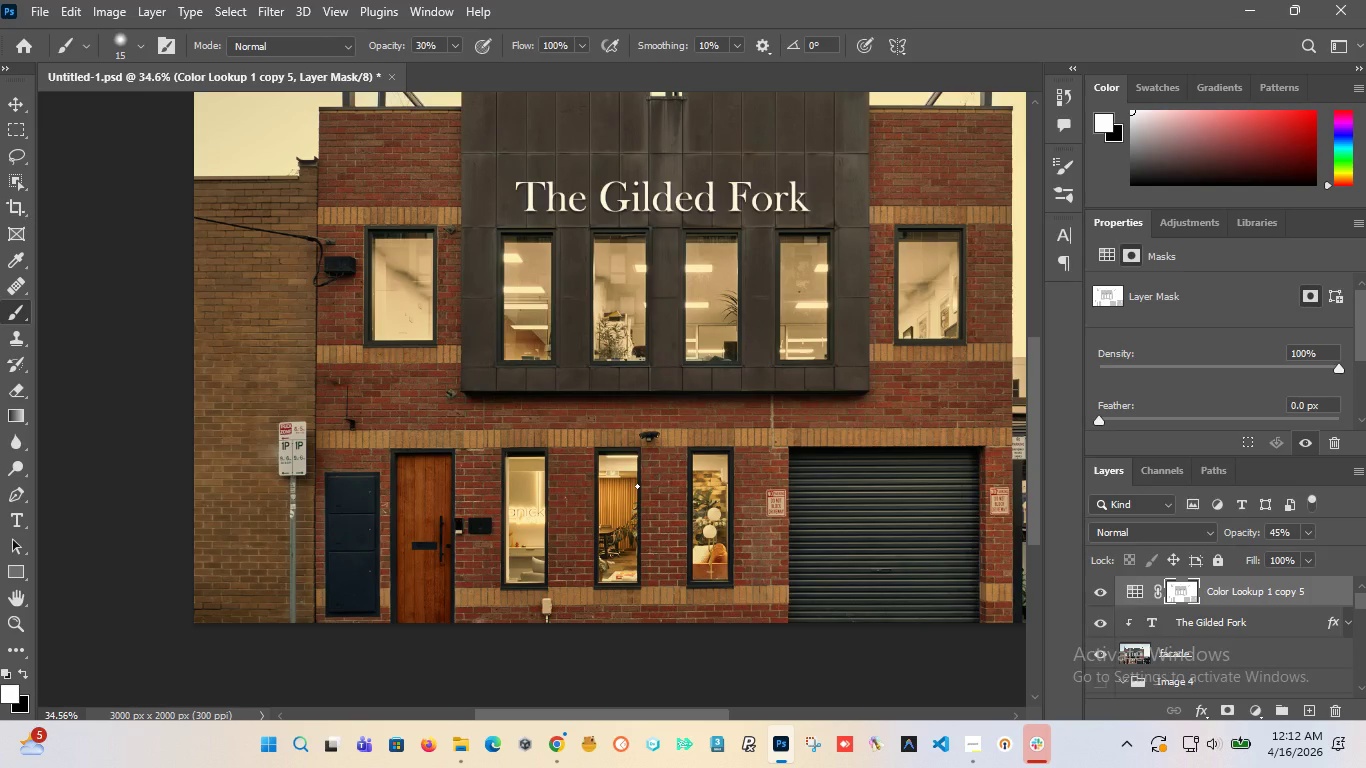 
hold_key(key=AltLeft, duration=1.52)
scroll: coordinate [649, 473], scroll_direction: none, amount: 0.0
 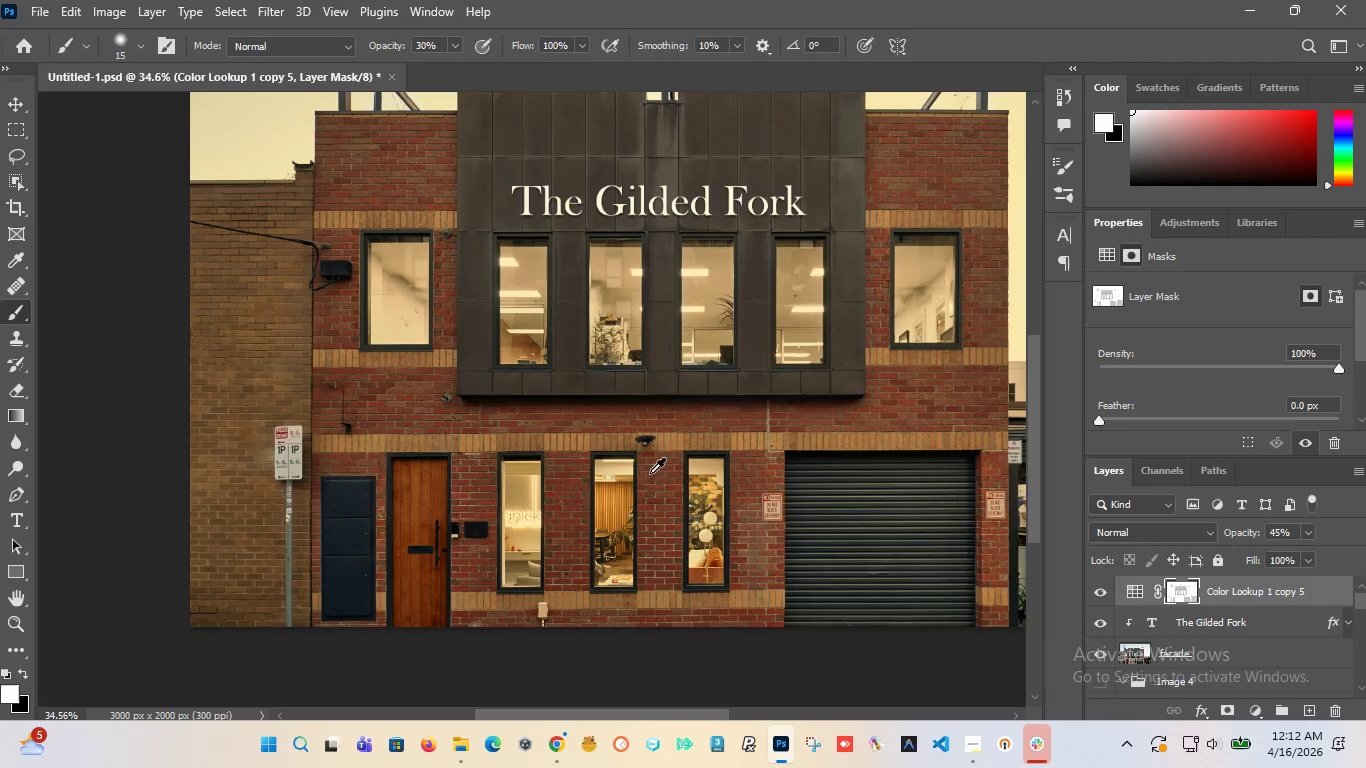 
hold_key(key=AltLeft, duration=1.42)
 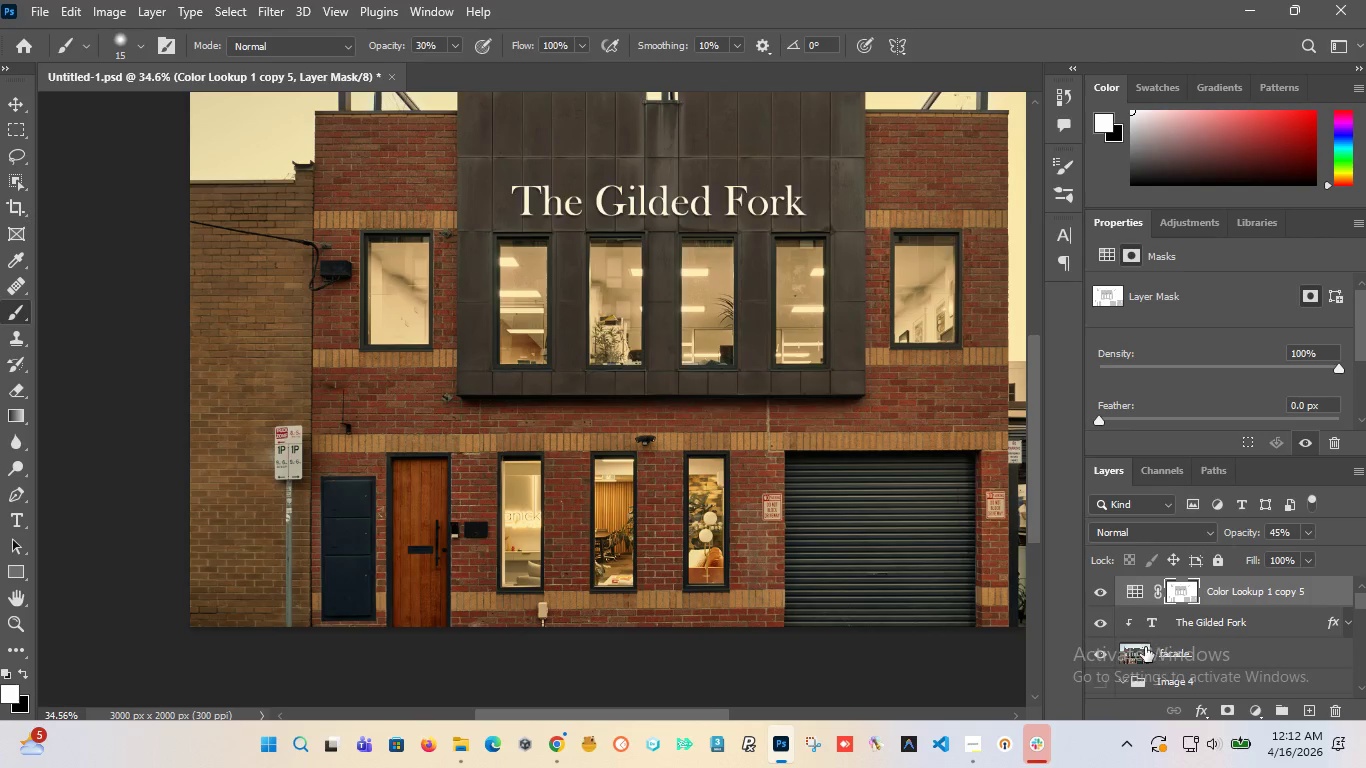 
left_click([1143, 648])
 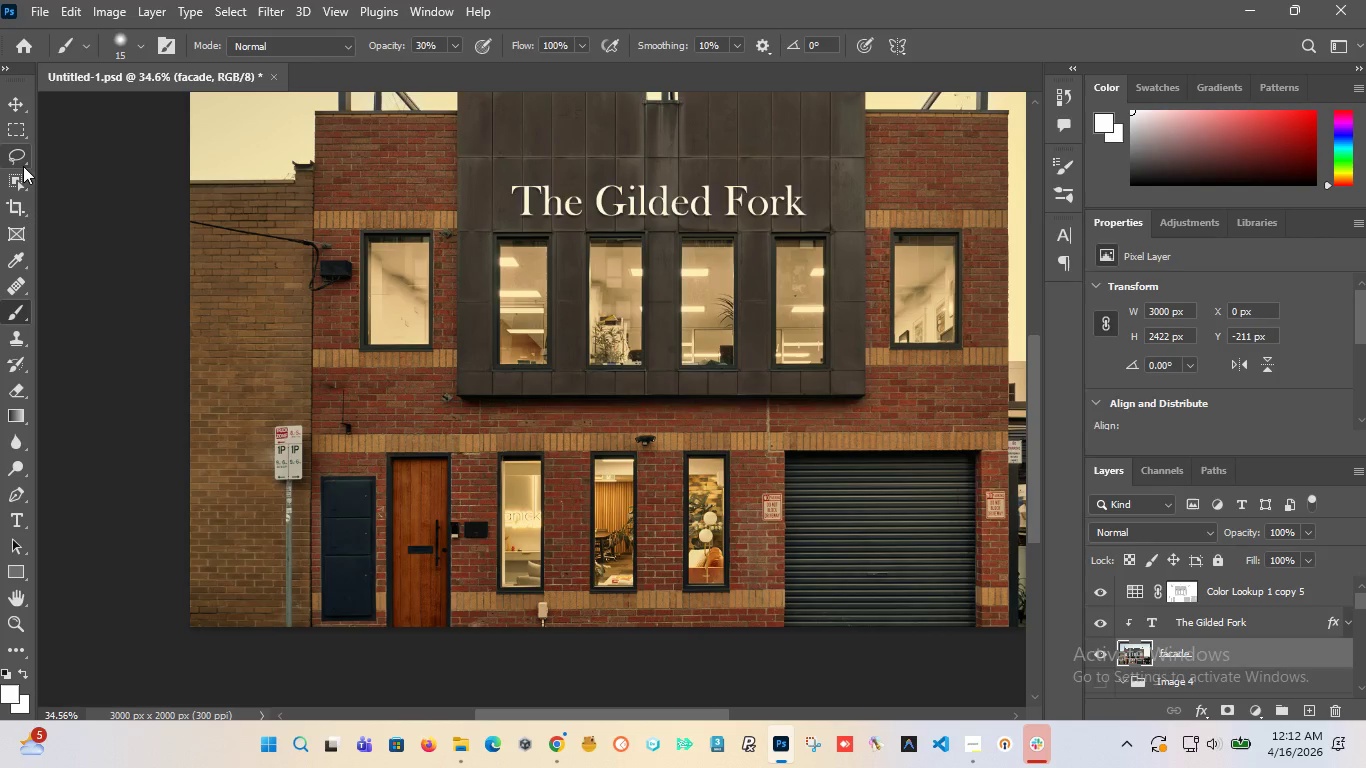 
left_click([17, 158])
 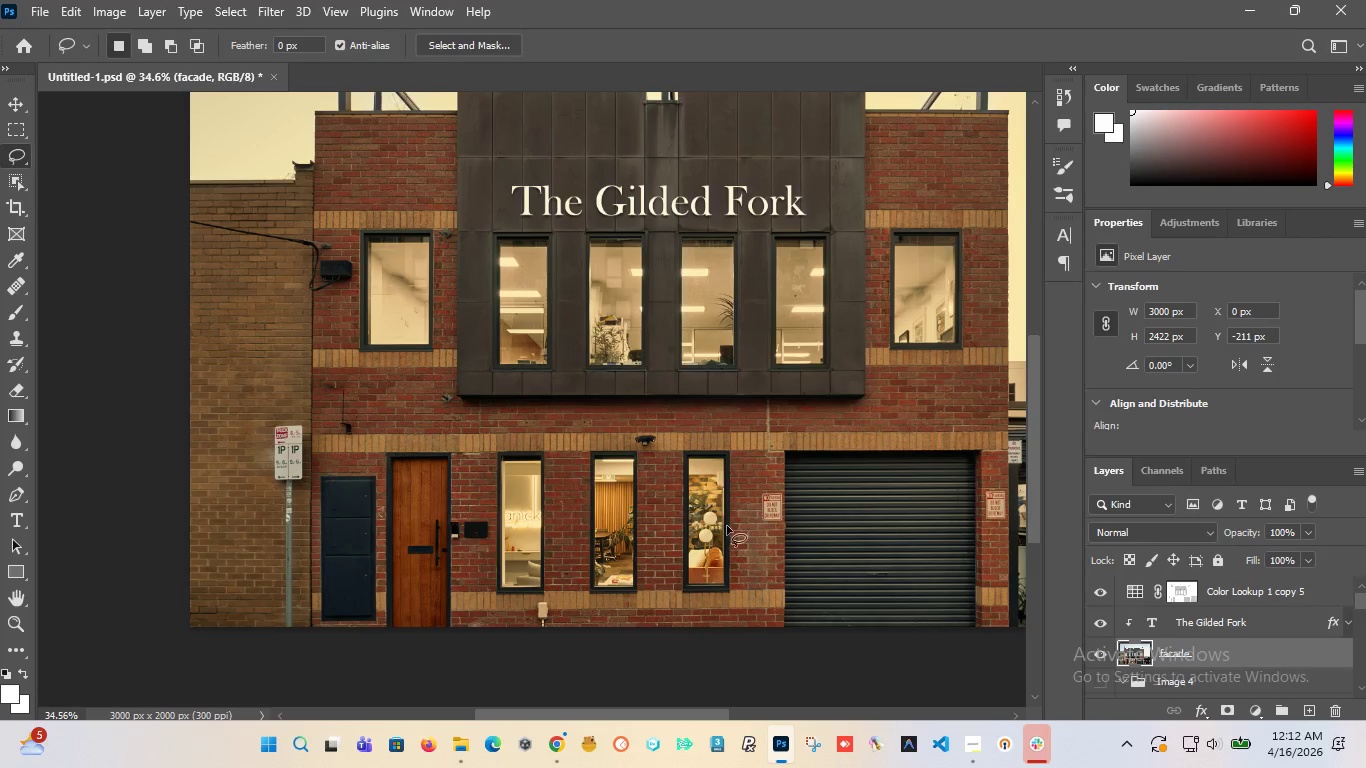 
hold_key(key=AltLeft, duration=0.92)
 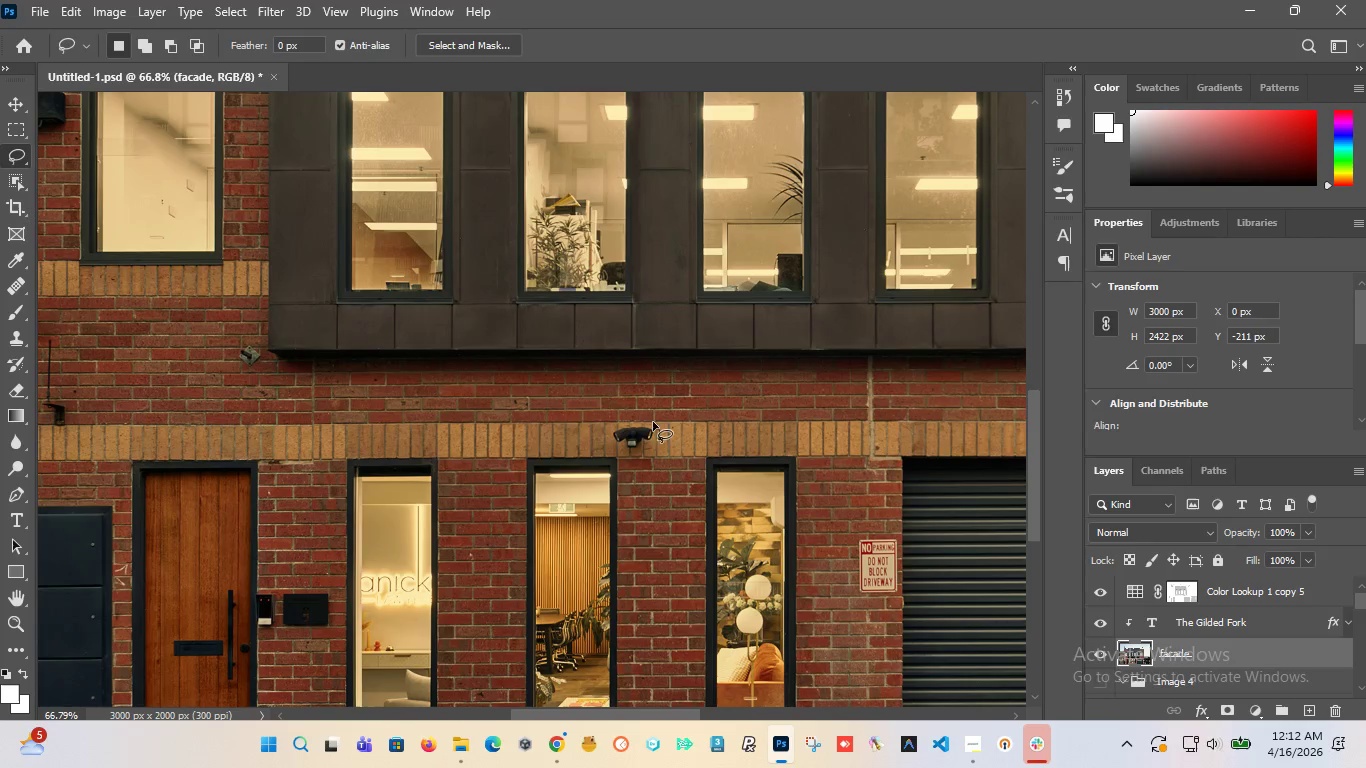 
left_click_drag(start_coordinate=[659, 440], to_coordinate=[665, 434])
 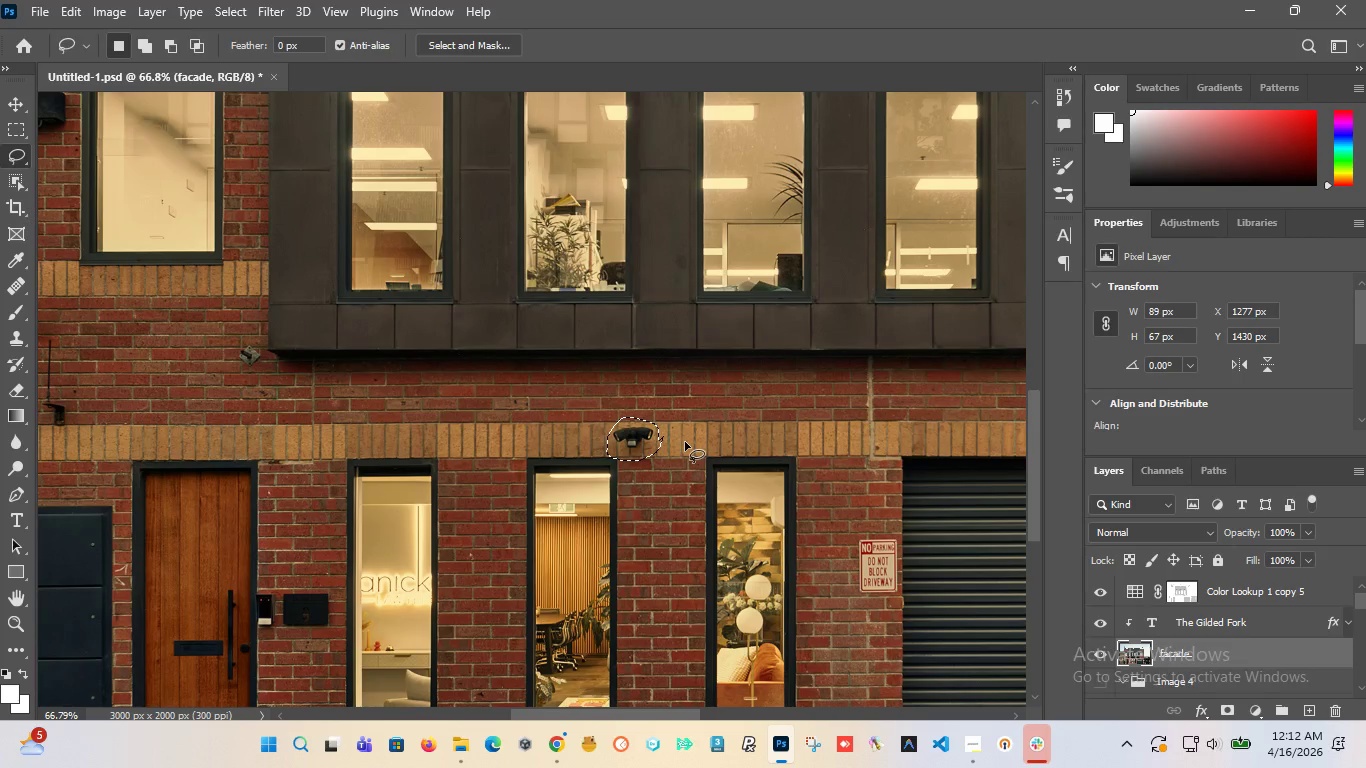 
scroll: coordinate [659, 444], scroll_direction: up, amount: 7.0
 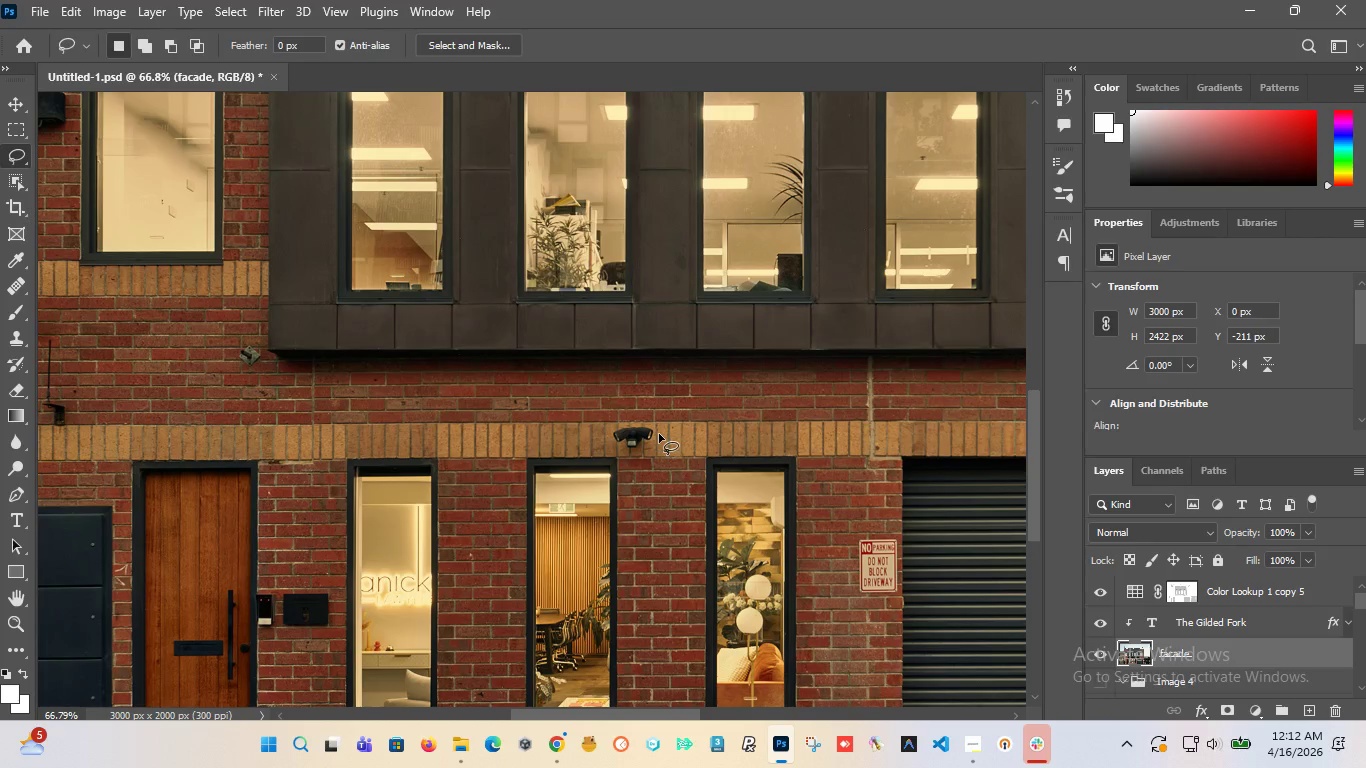 
key(Shift+F5)
 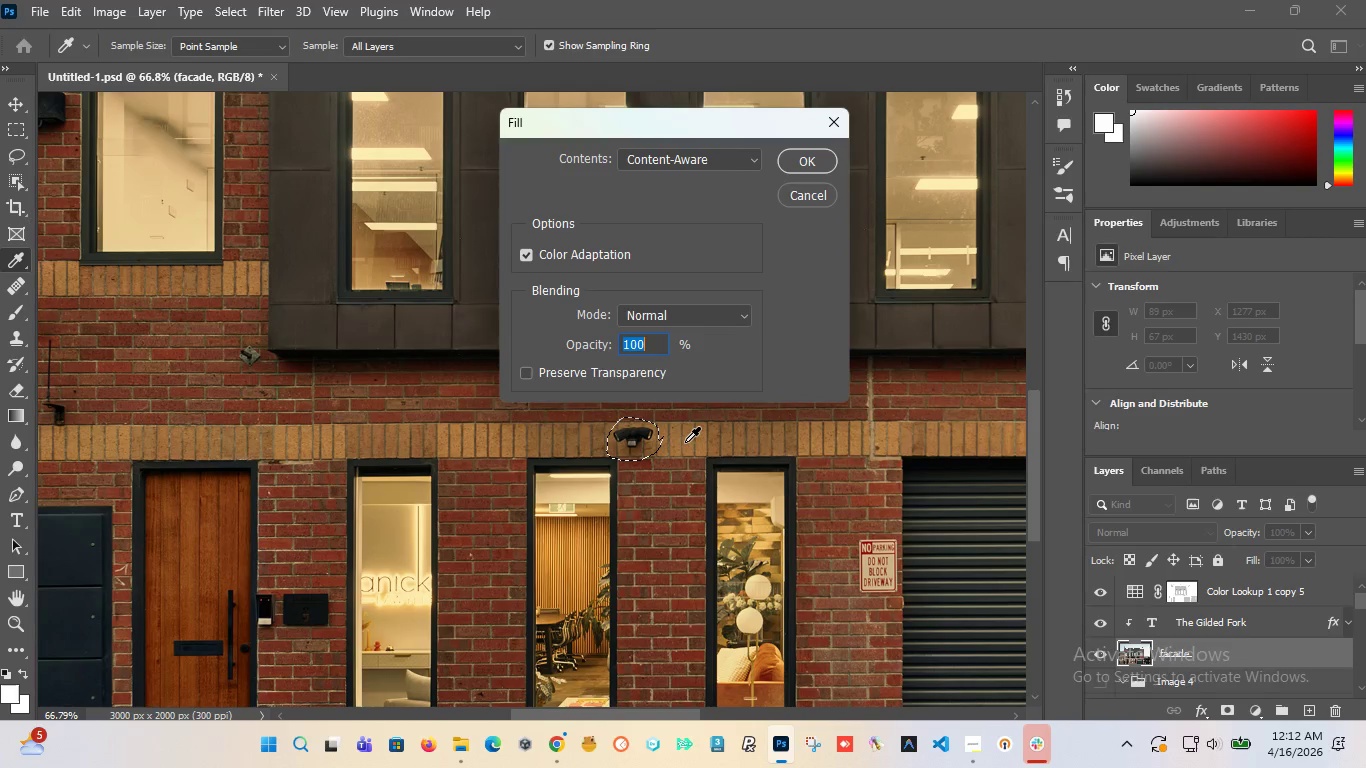 
key(Enter)
 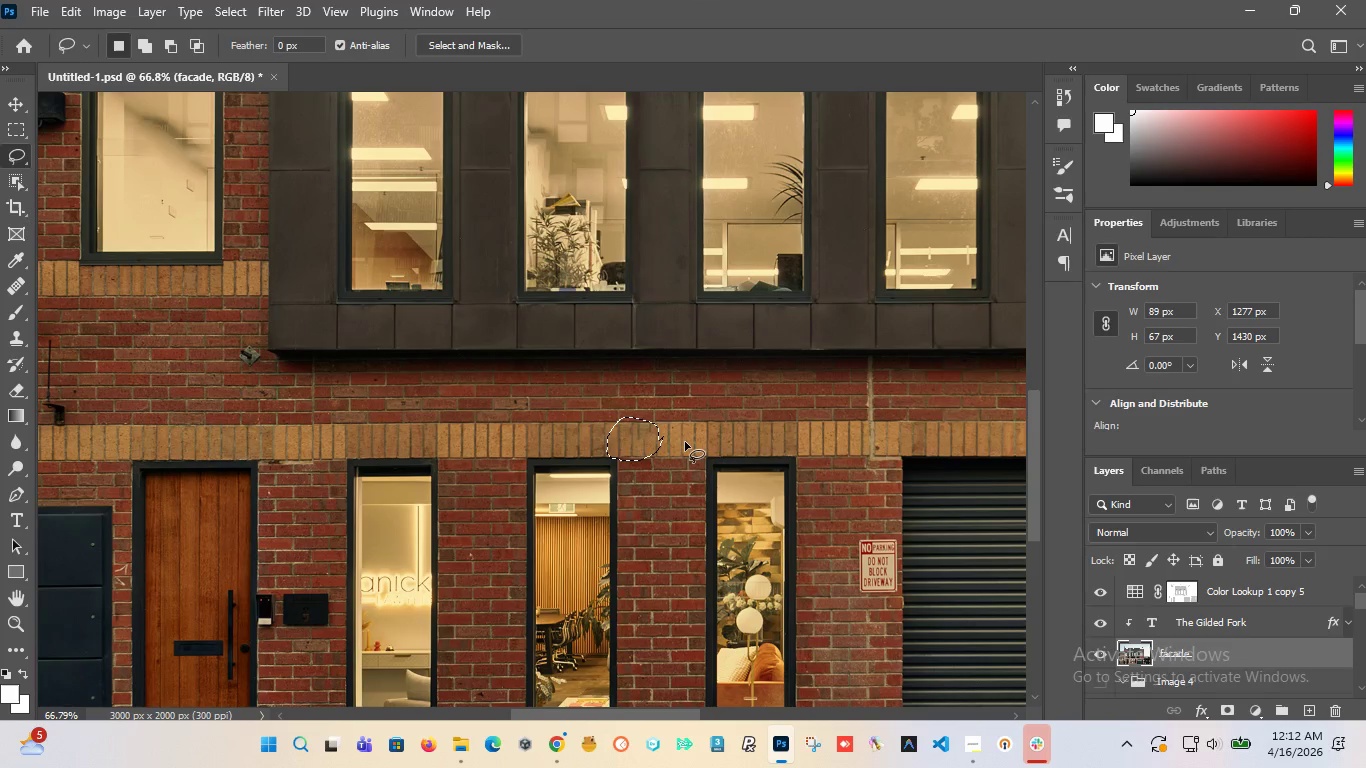 
key(Control+D)
 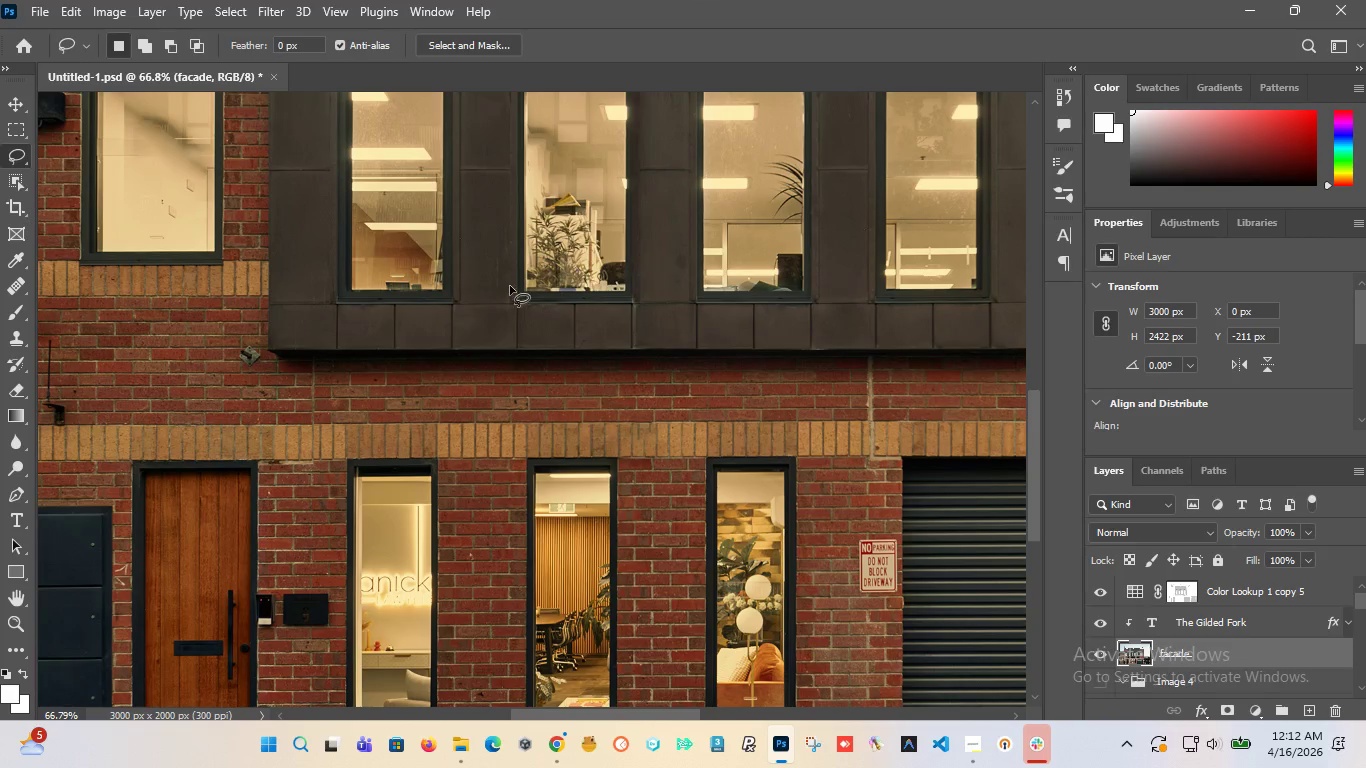 
hold_key(key=AltLeft, duration=1.52)
scroll: coordinate [498, 404], scroll_direction: down, amount: 9.0
 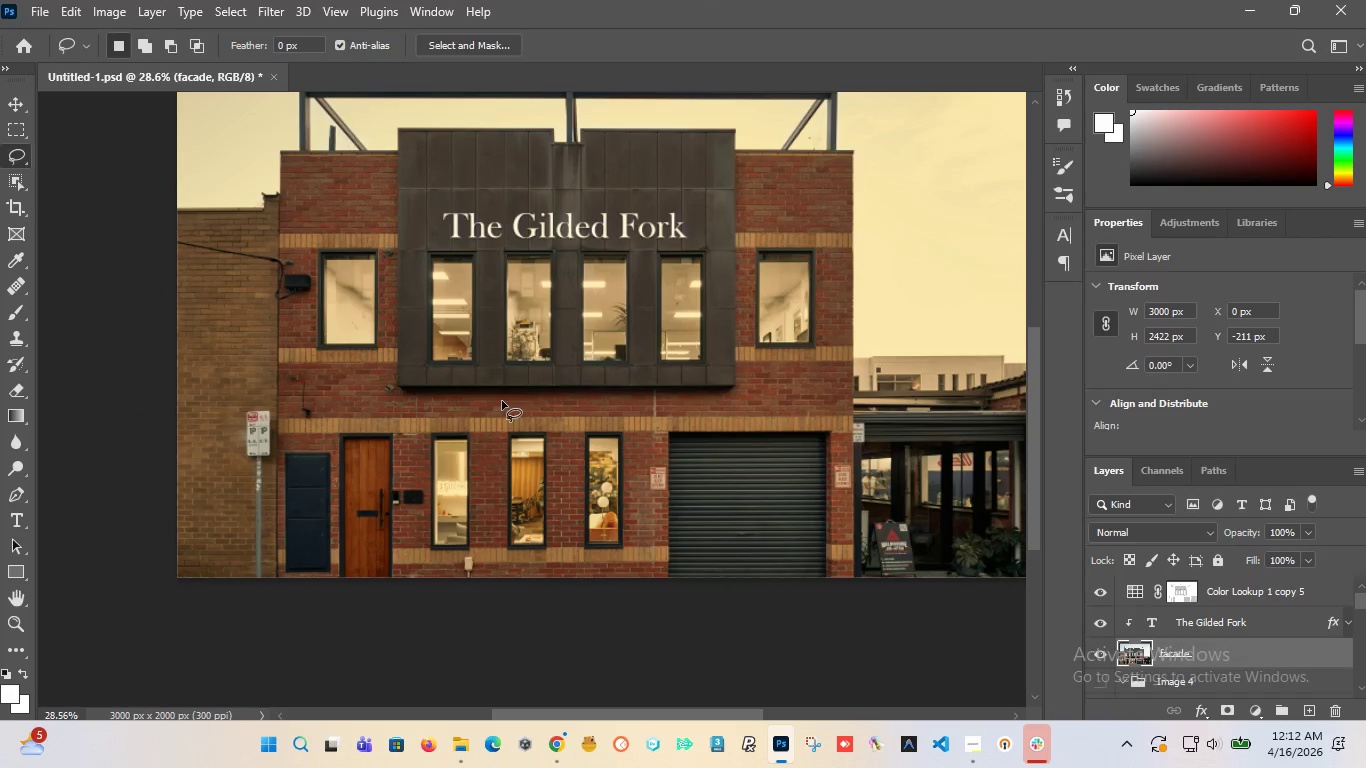 
hold_key(key=AltLeft, duration=1.5)
 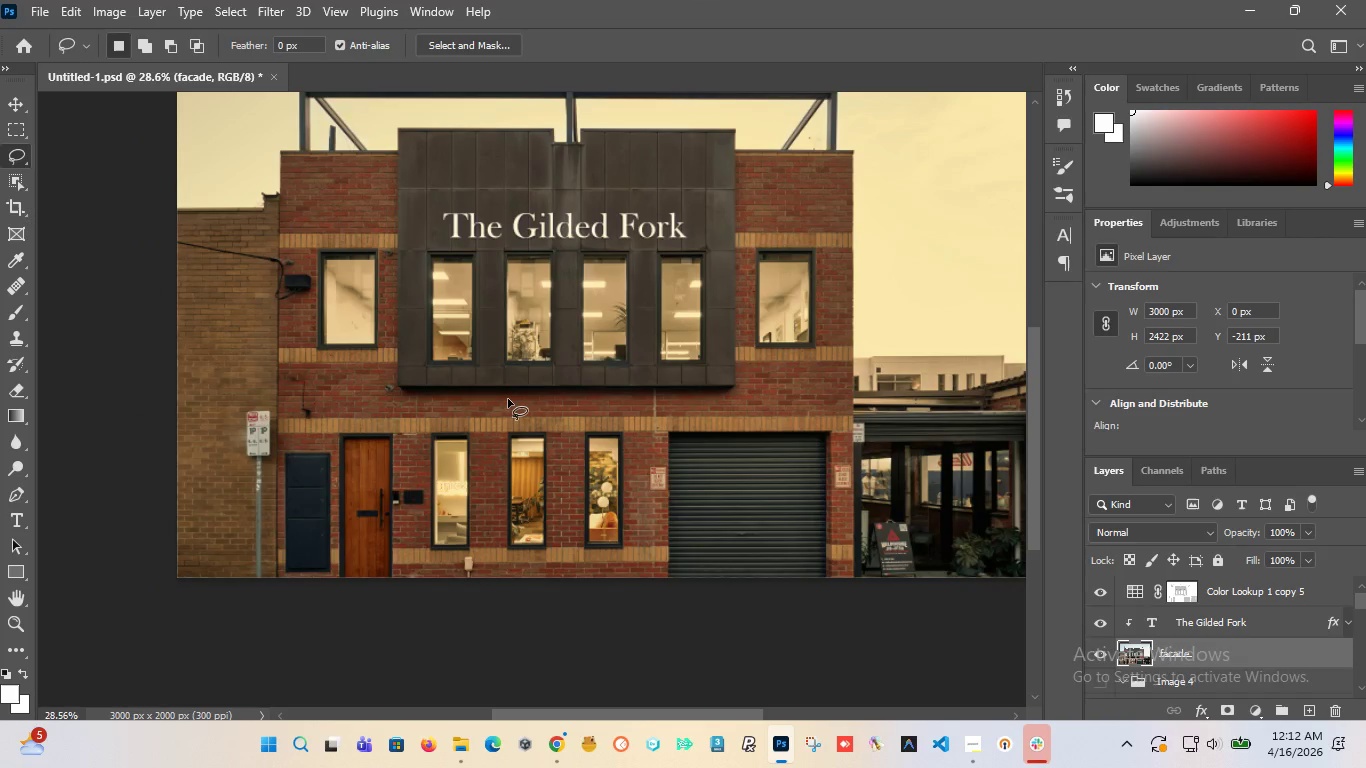 
hold_key(key=AltLeft, duration=1.5)
 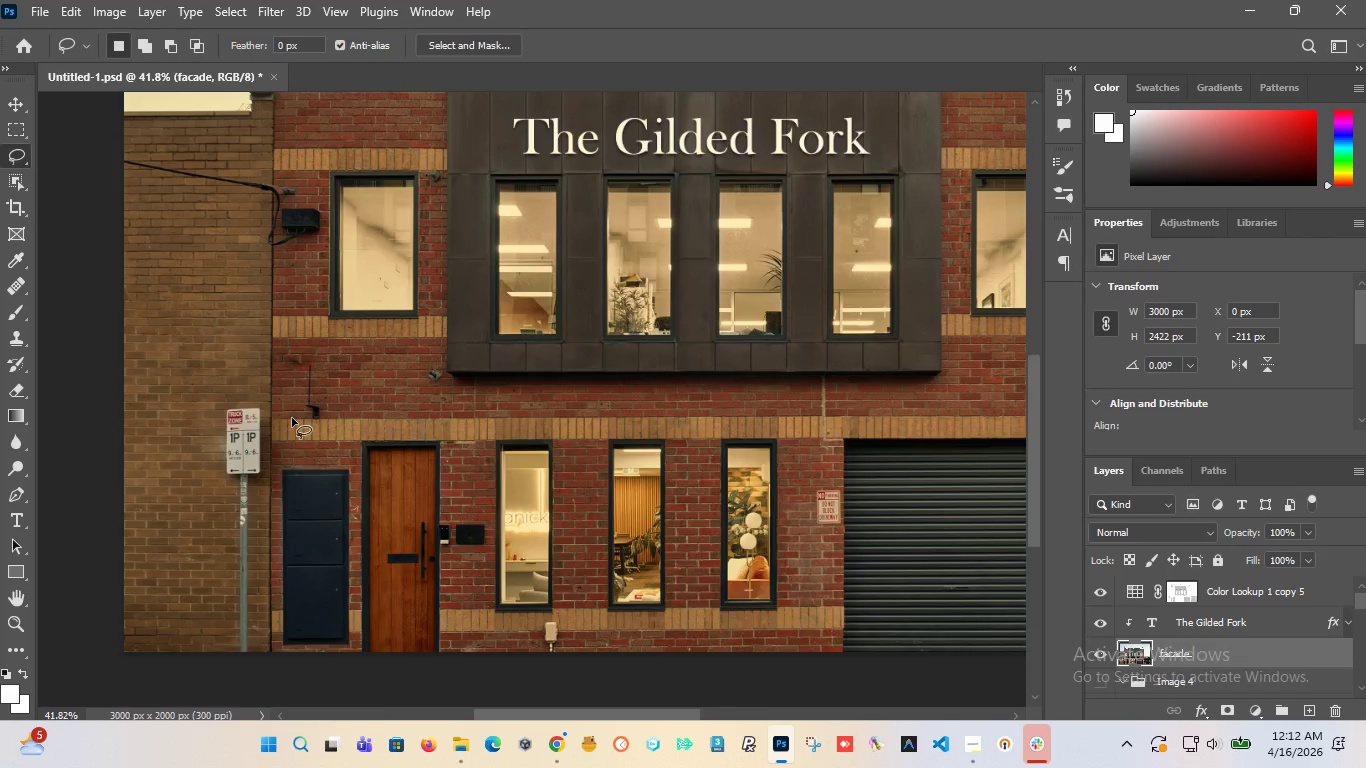 
hold_key(key=AltLeft, duration=1.5)
scroll: coordinate [292, 418], scroll_direction: up, amount: 12.0
 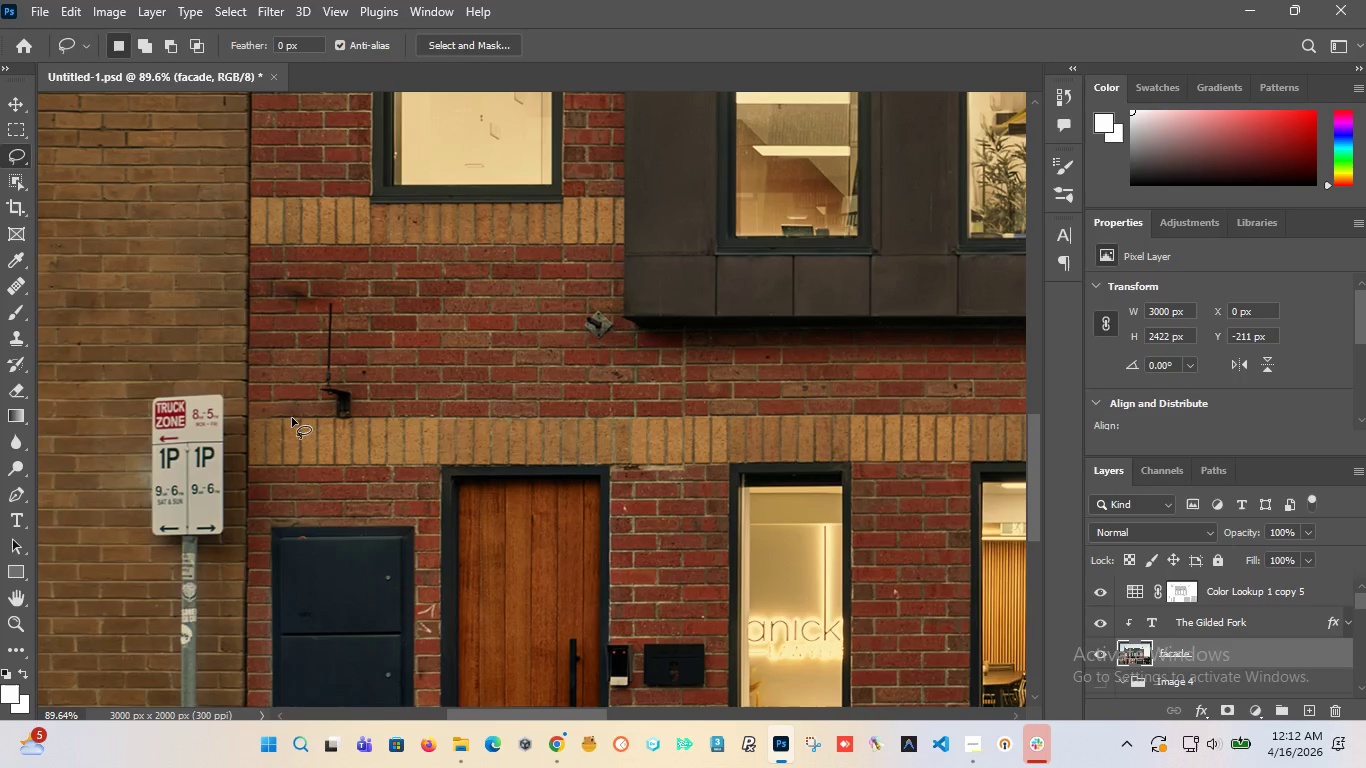 
hold_key(key=AltLeft, duration=1.5)
hold_key(key=AltLeft, duration=1.53)
scroll: coordinate [301, 416], scroll_direction: down, amount: 9.0
 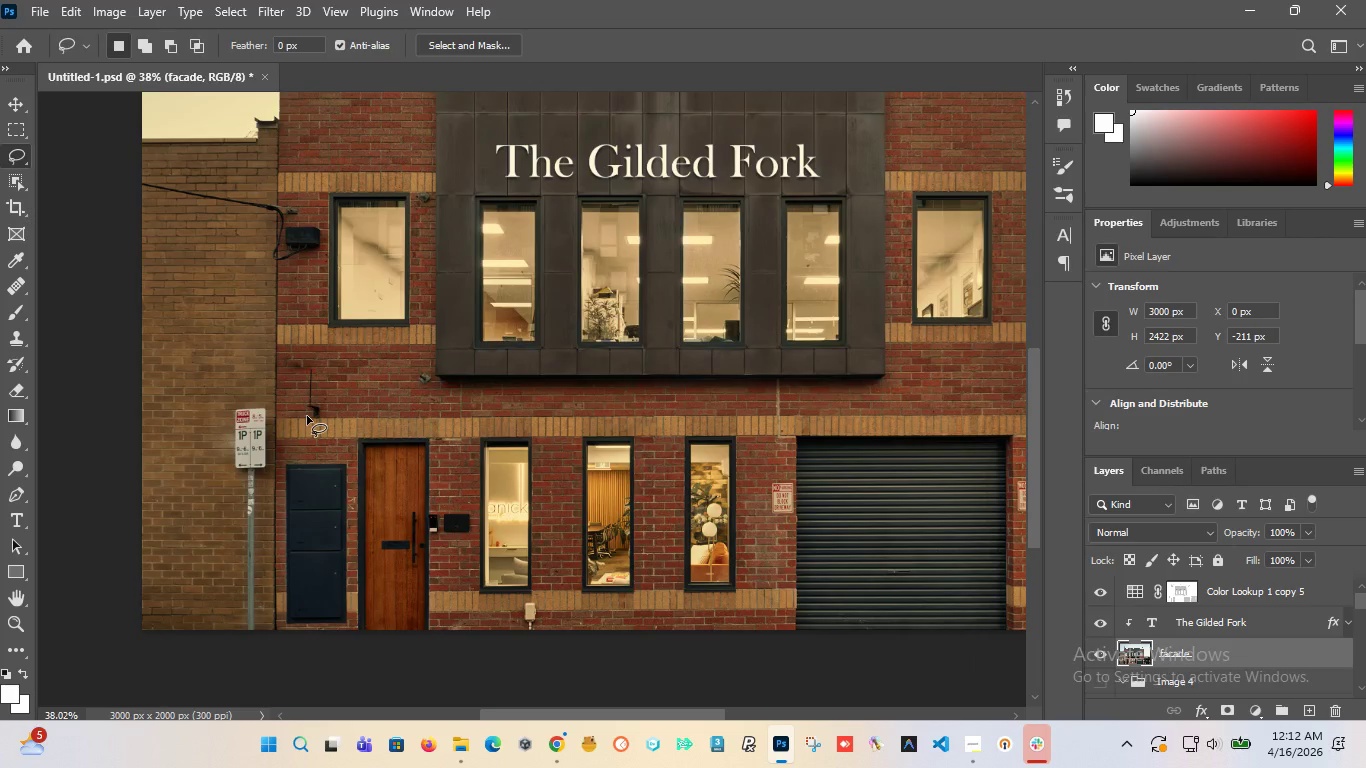 
hold_key(key=AltLeft, duration=1.52)
 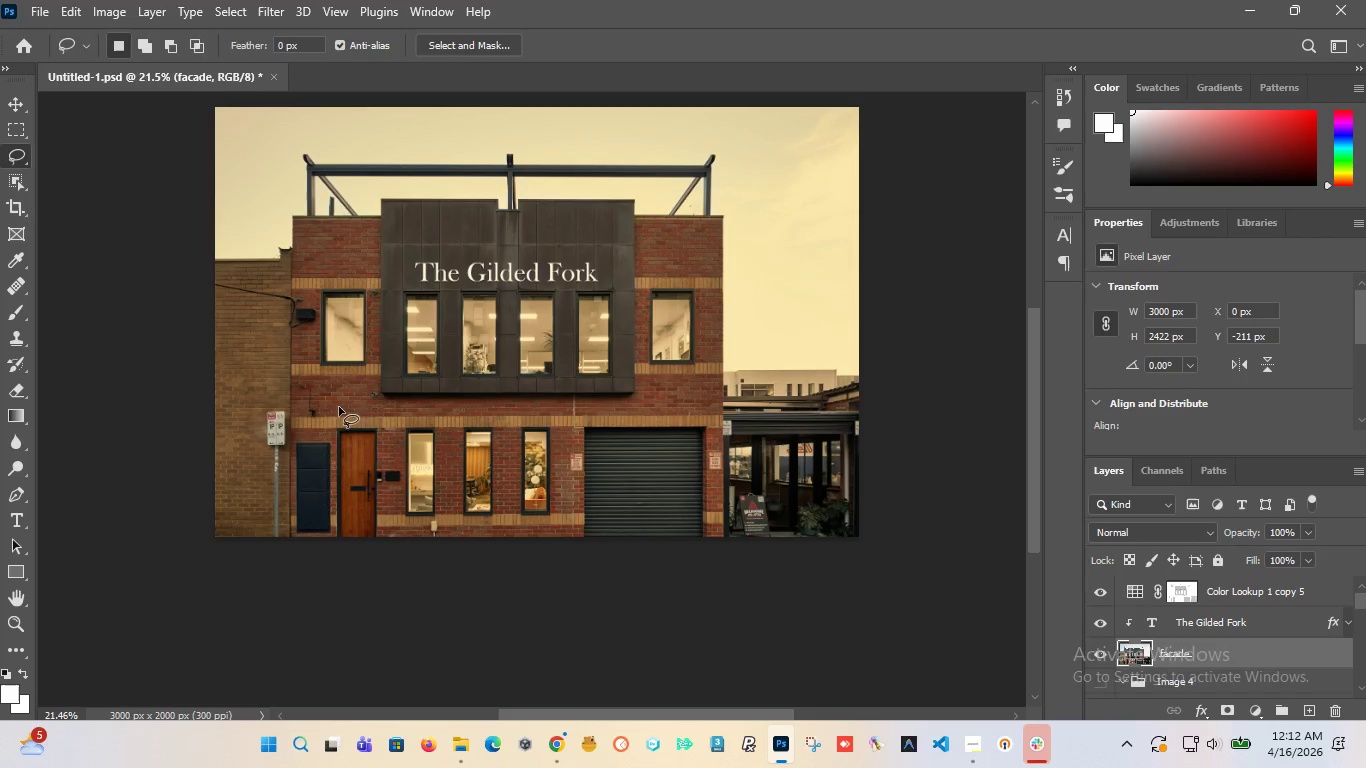 
key(Alt+AltLeft)
 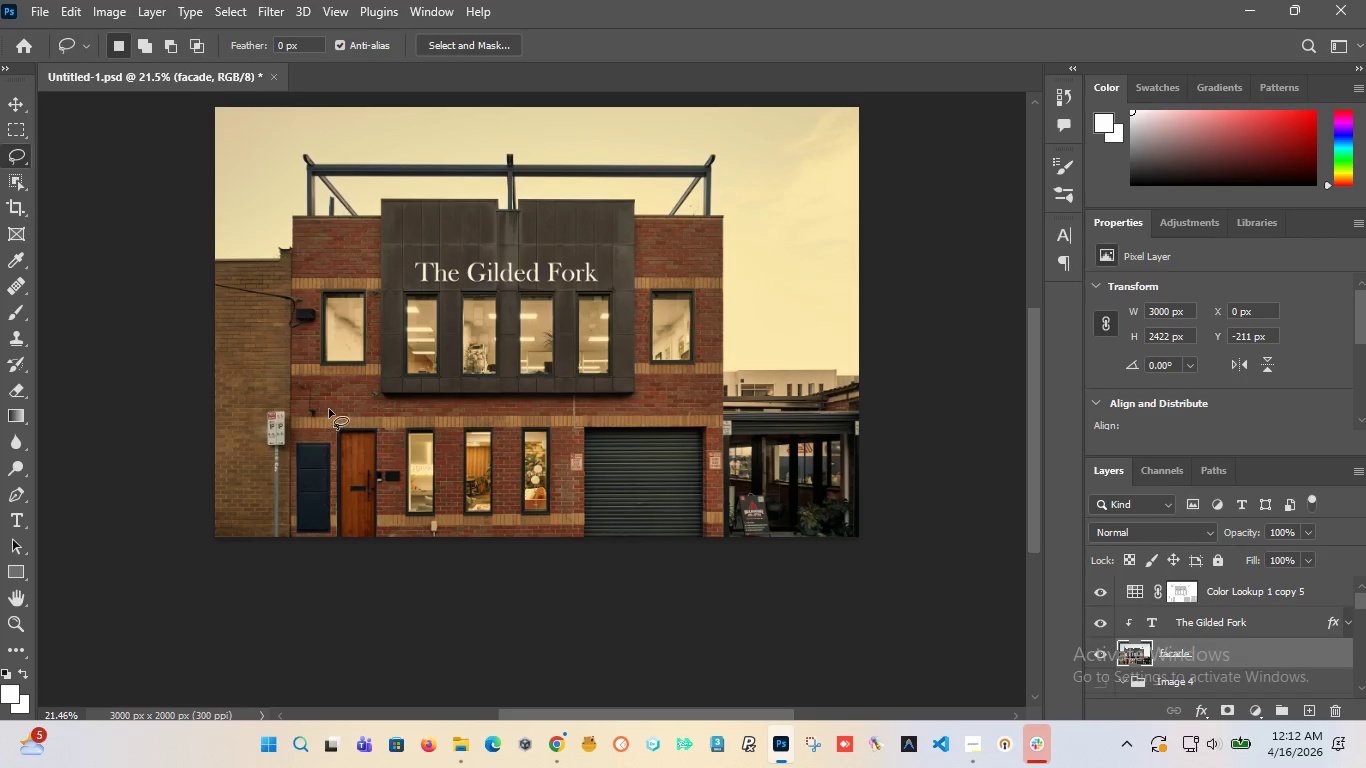 
key(Alt+AltLeft)
 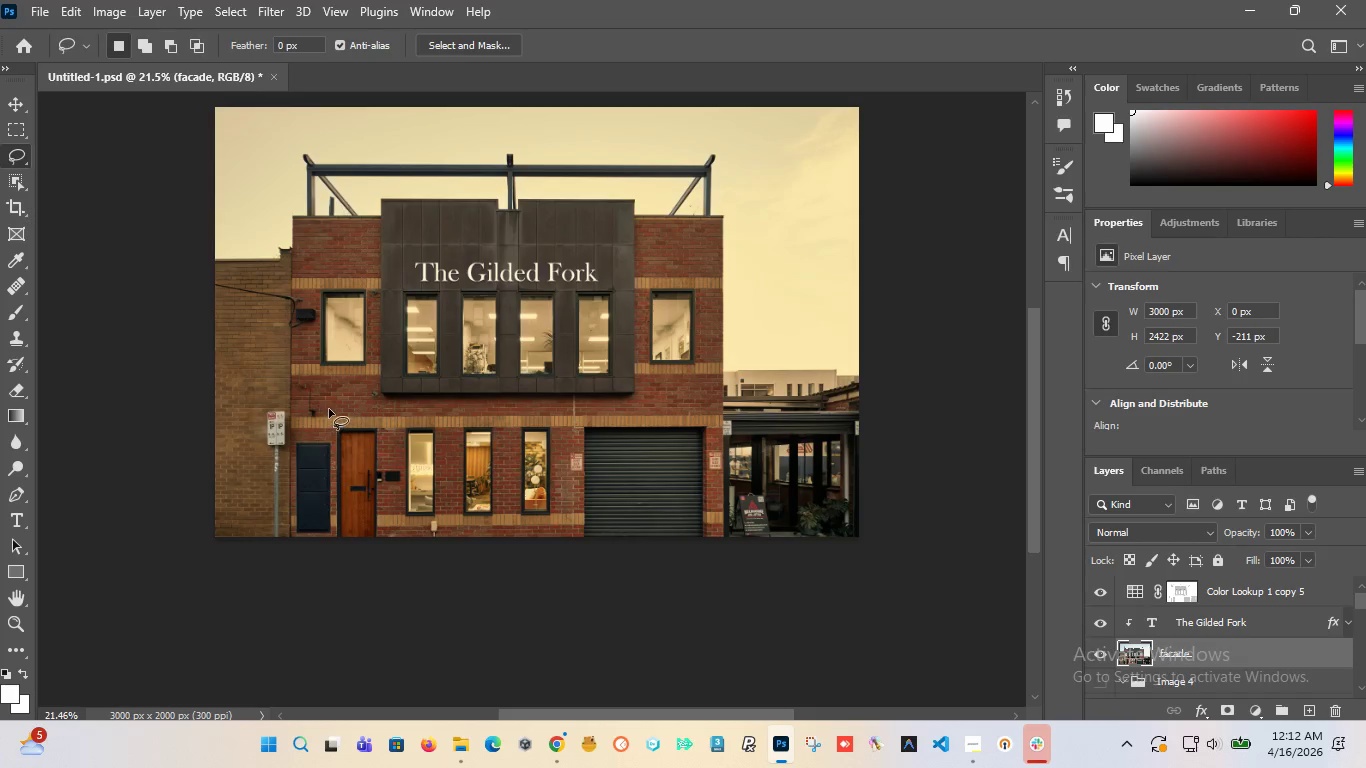 
scroll: coordinate [312, 418], scroll_direction: down, amount: 6.0
 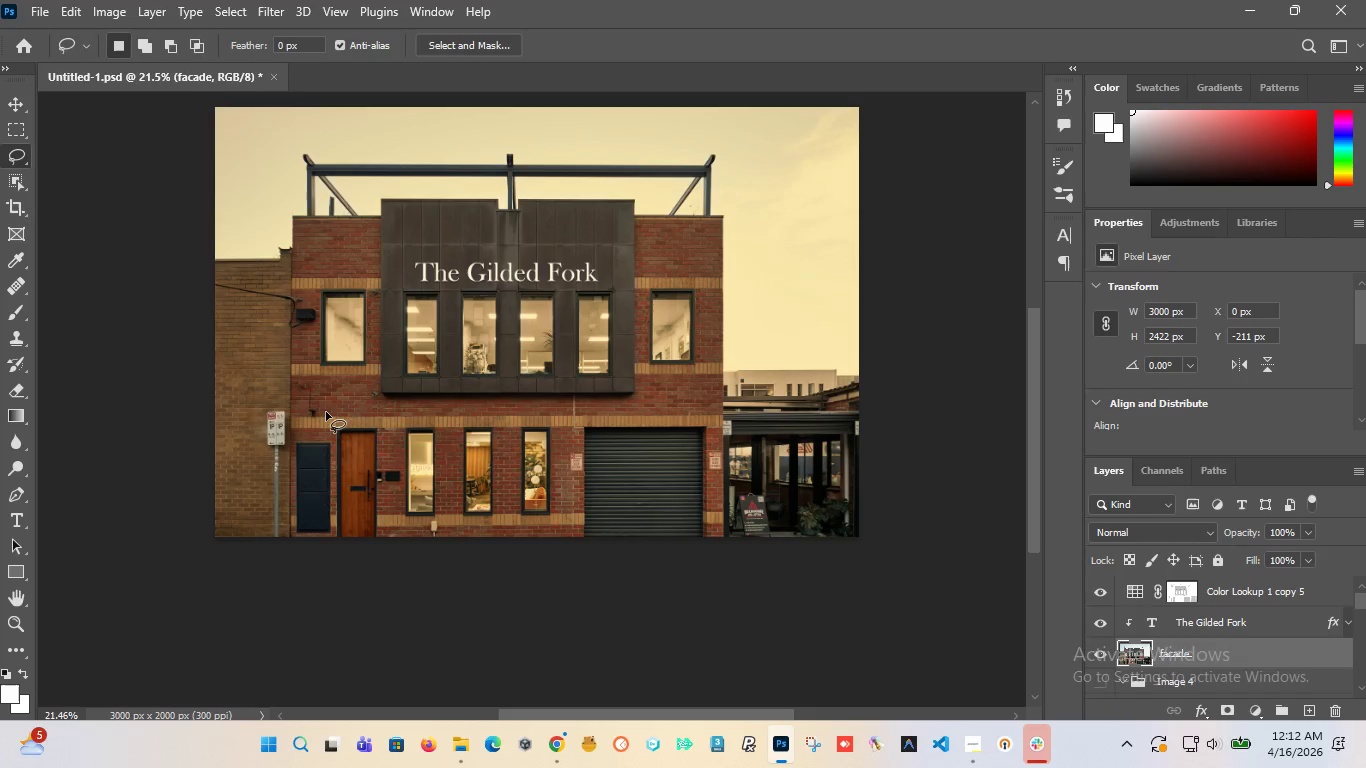 
key(Alt+AltLeft)
 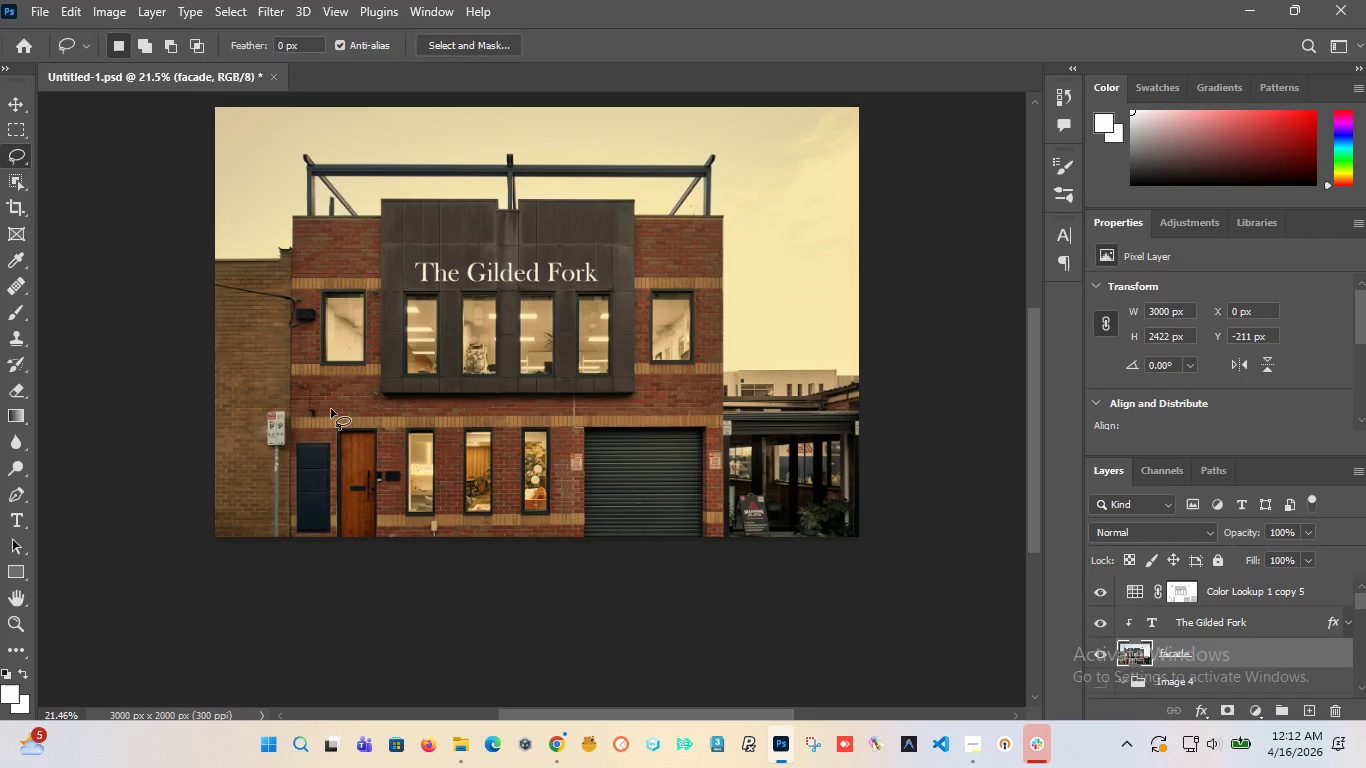 
key(Alt+AltLeft)
 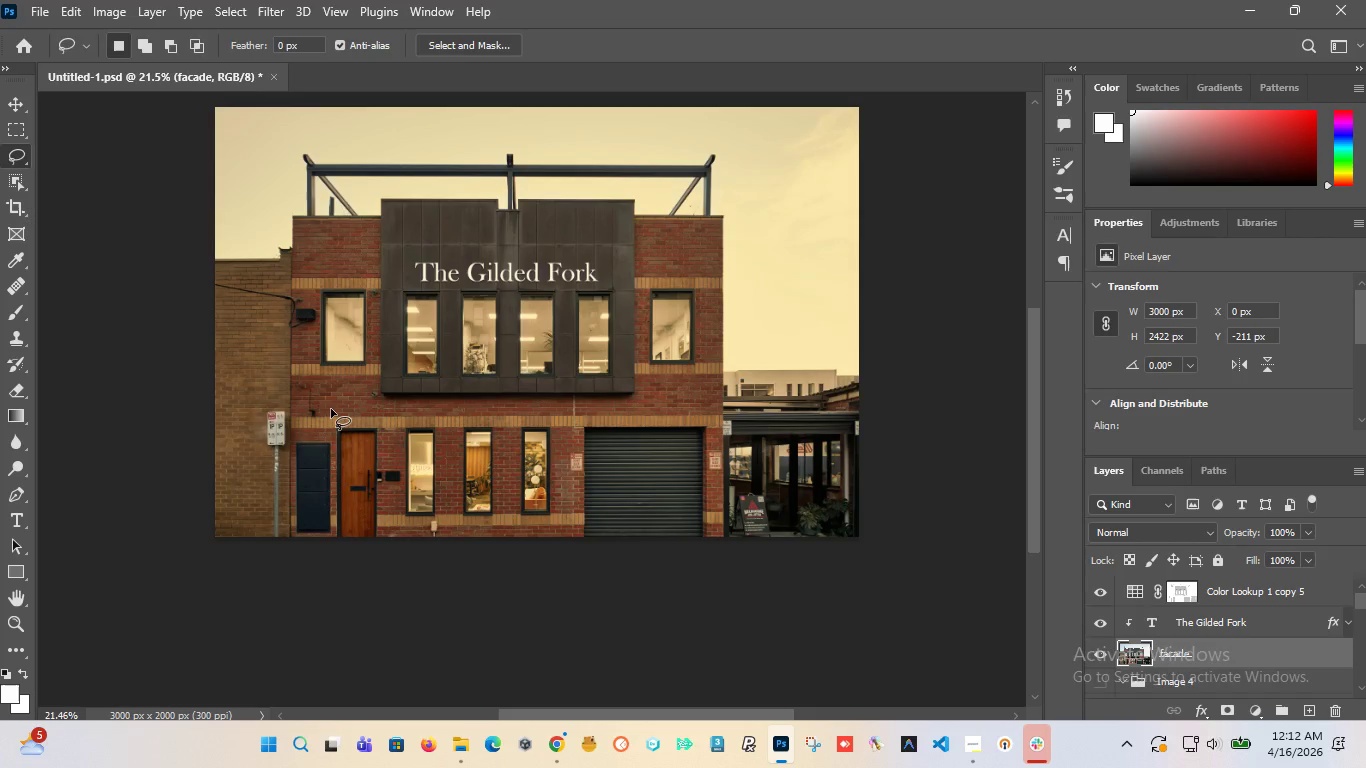 
key(Alt+AltLeft)
 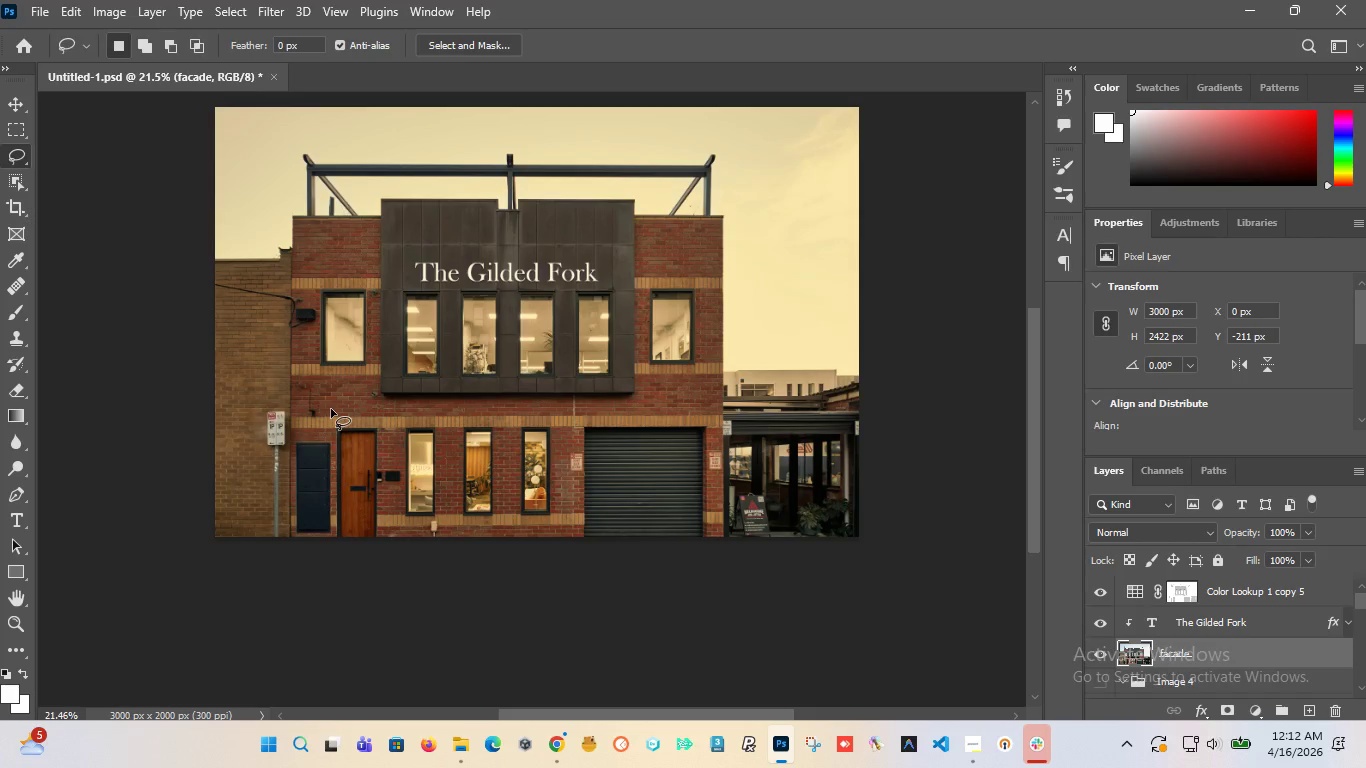 
key(Alt+AltLeft)
 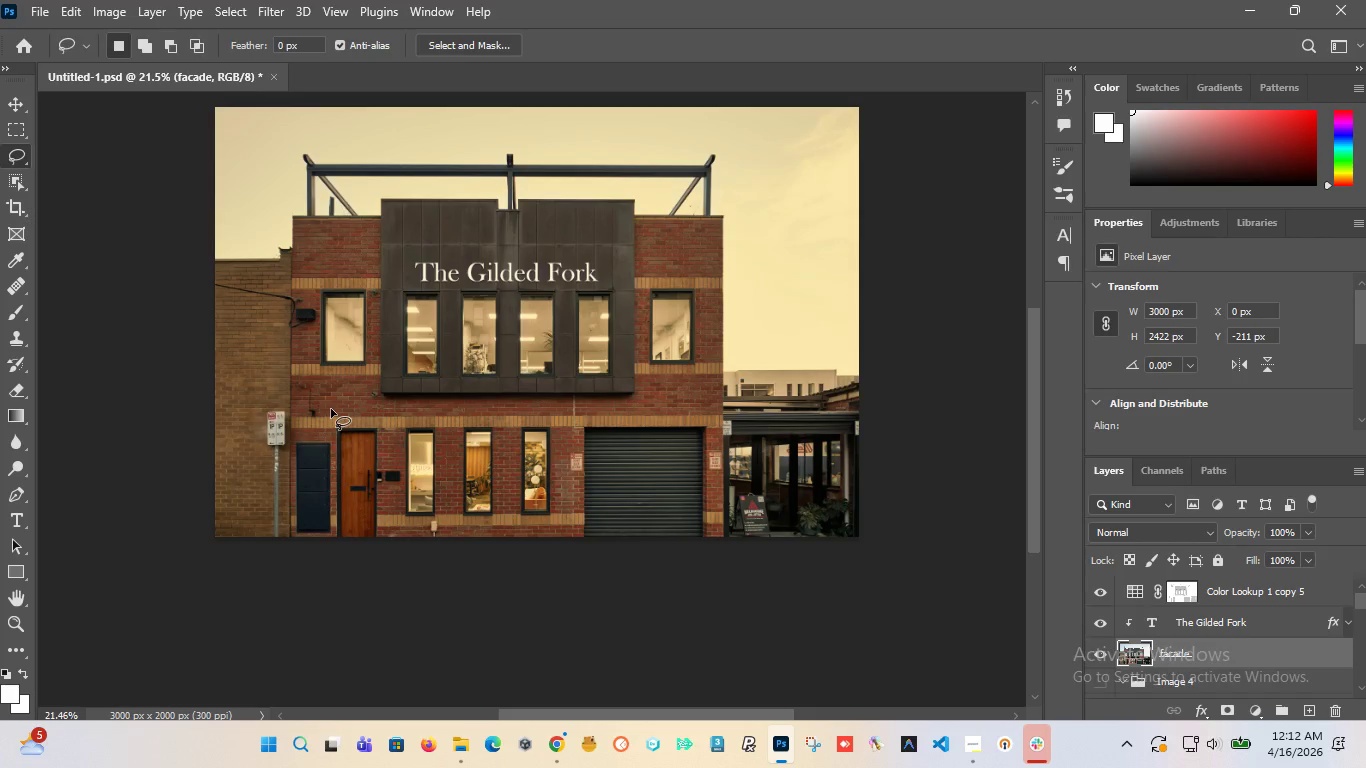 
key(Alt+AltLeft)
 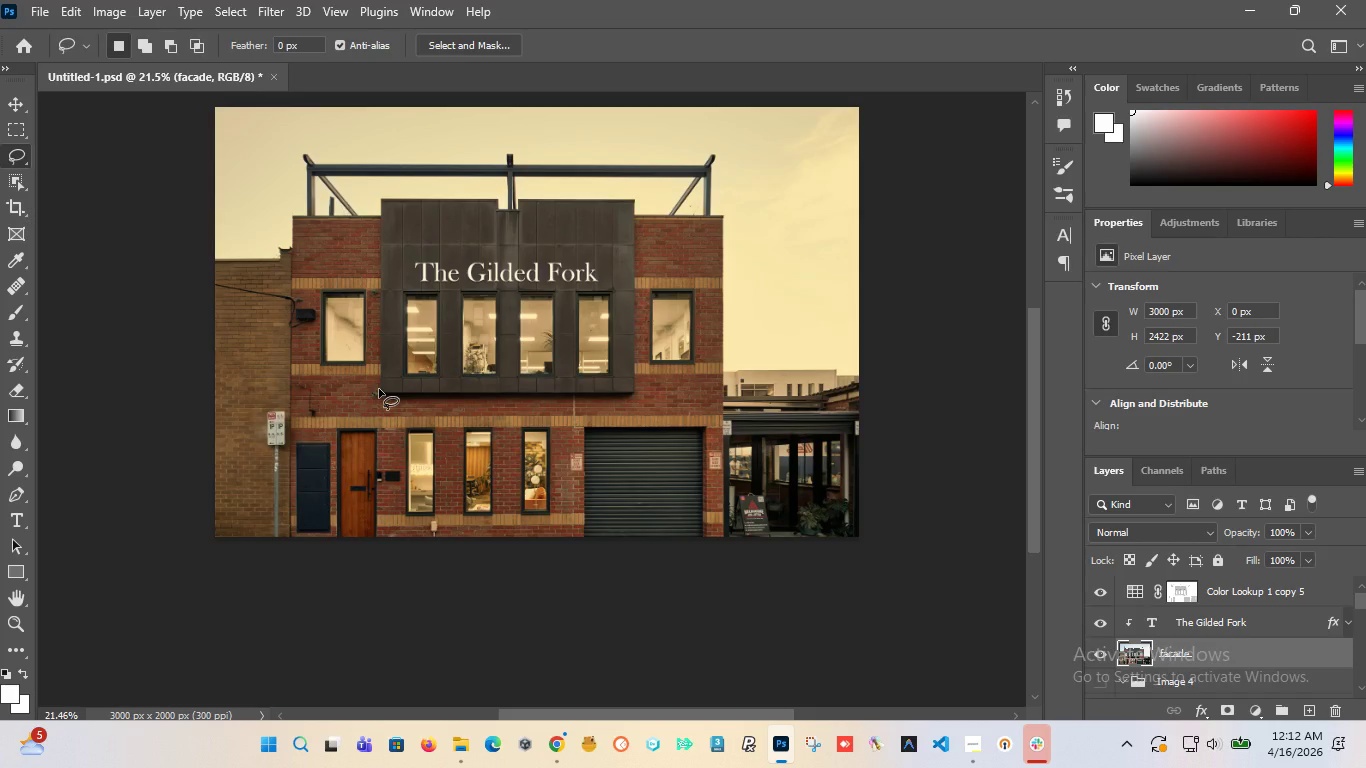 
wait(6.78)
 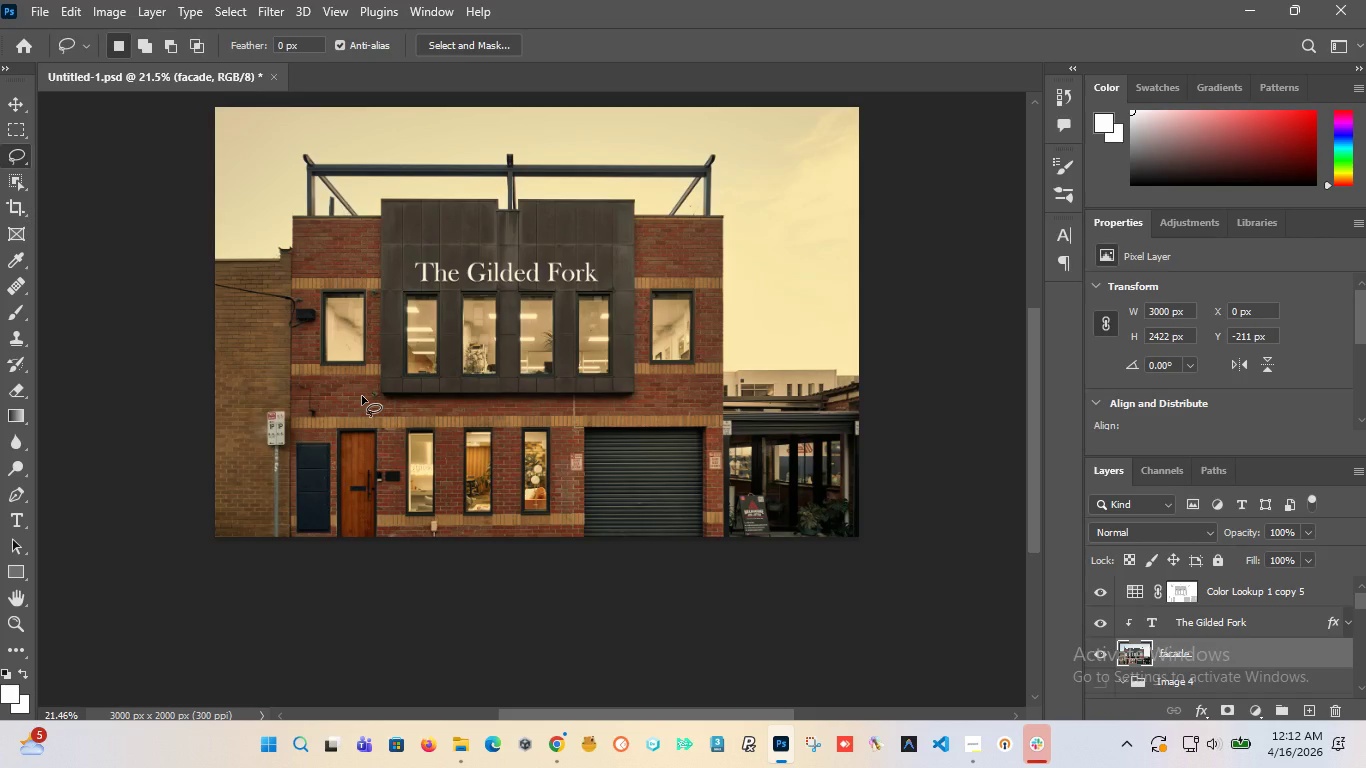 
left_click([1184, 583])
 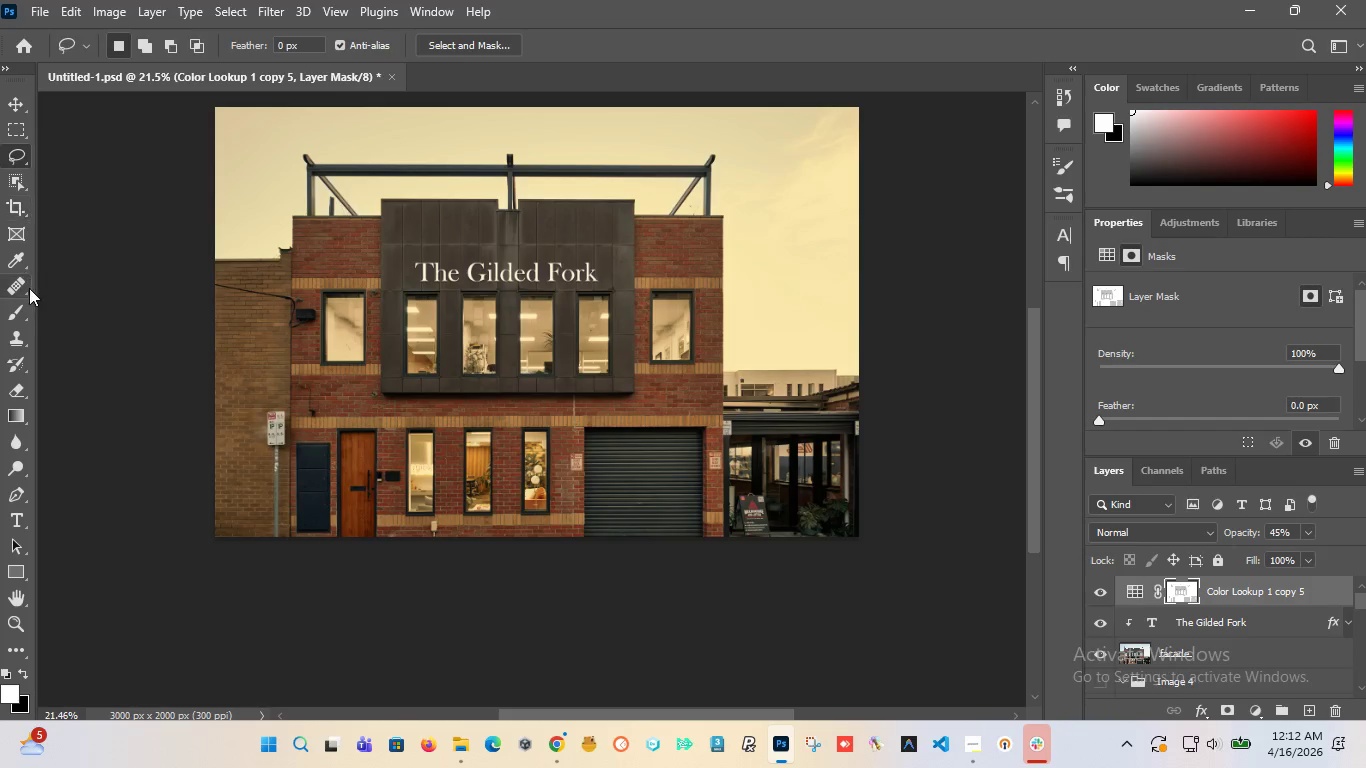 
left_click([21, 307])
 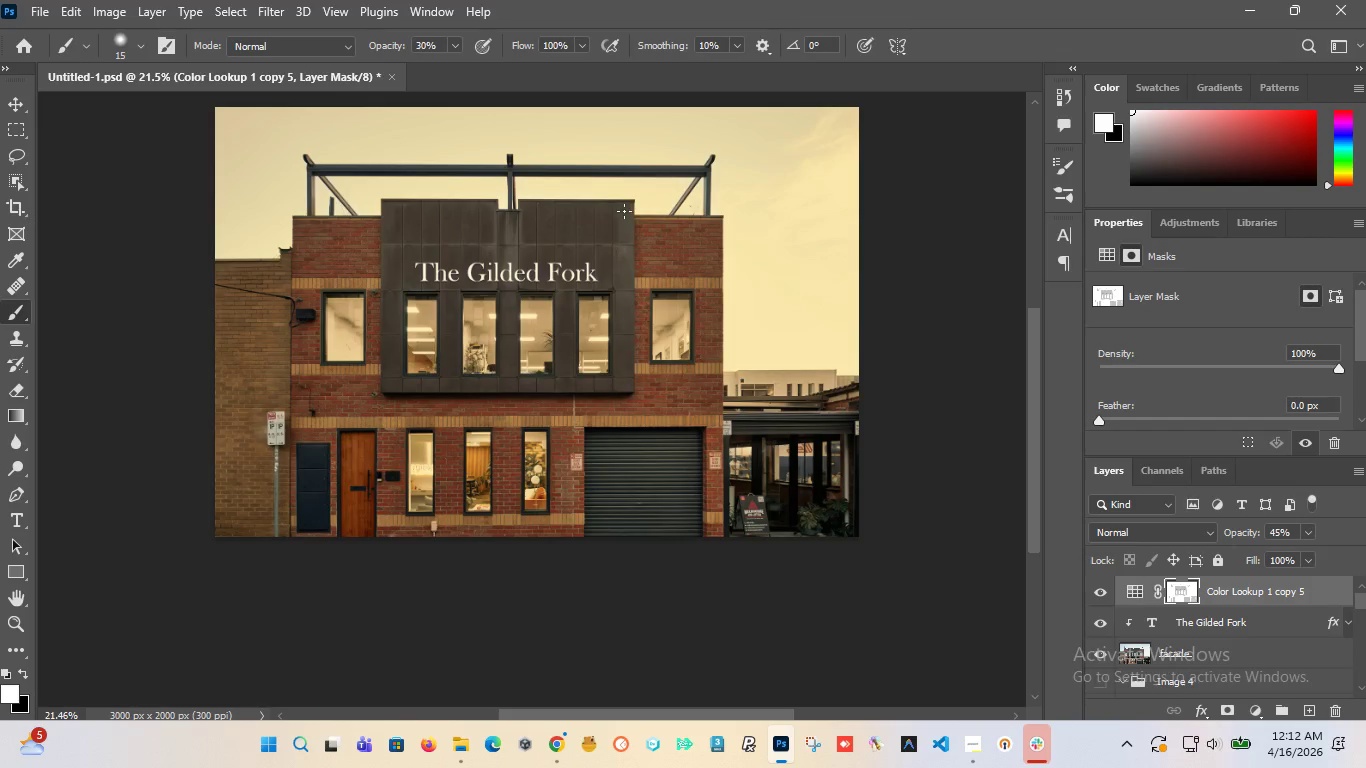 
hold_key(key=AltLeft, duration=1.27)
 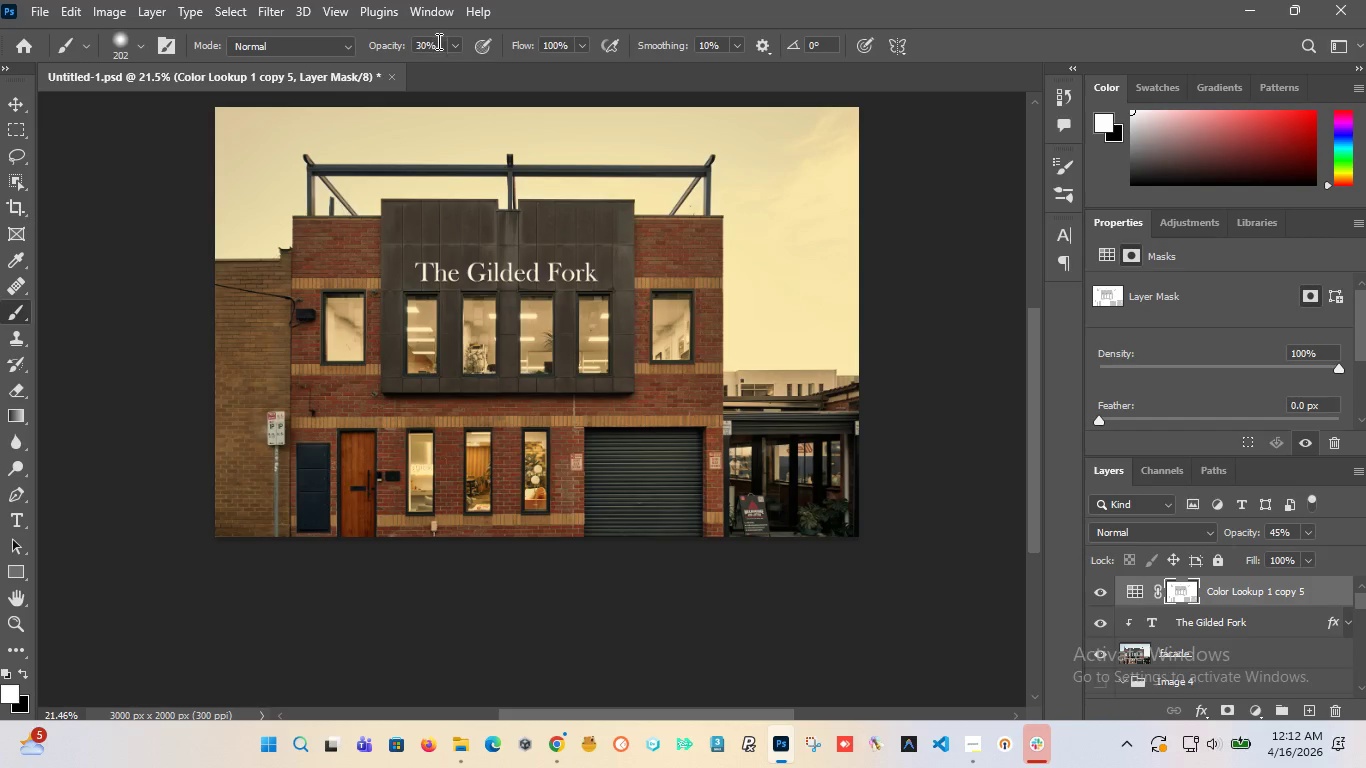 
left_click_drag(start_coordinate=[437, 42], to_coordinate=[343, 33])
 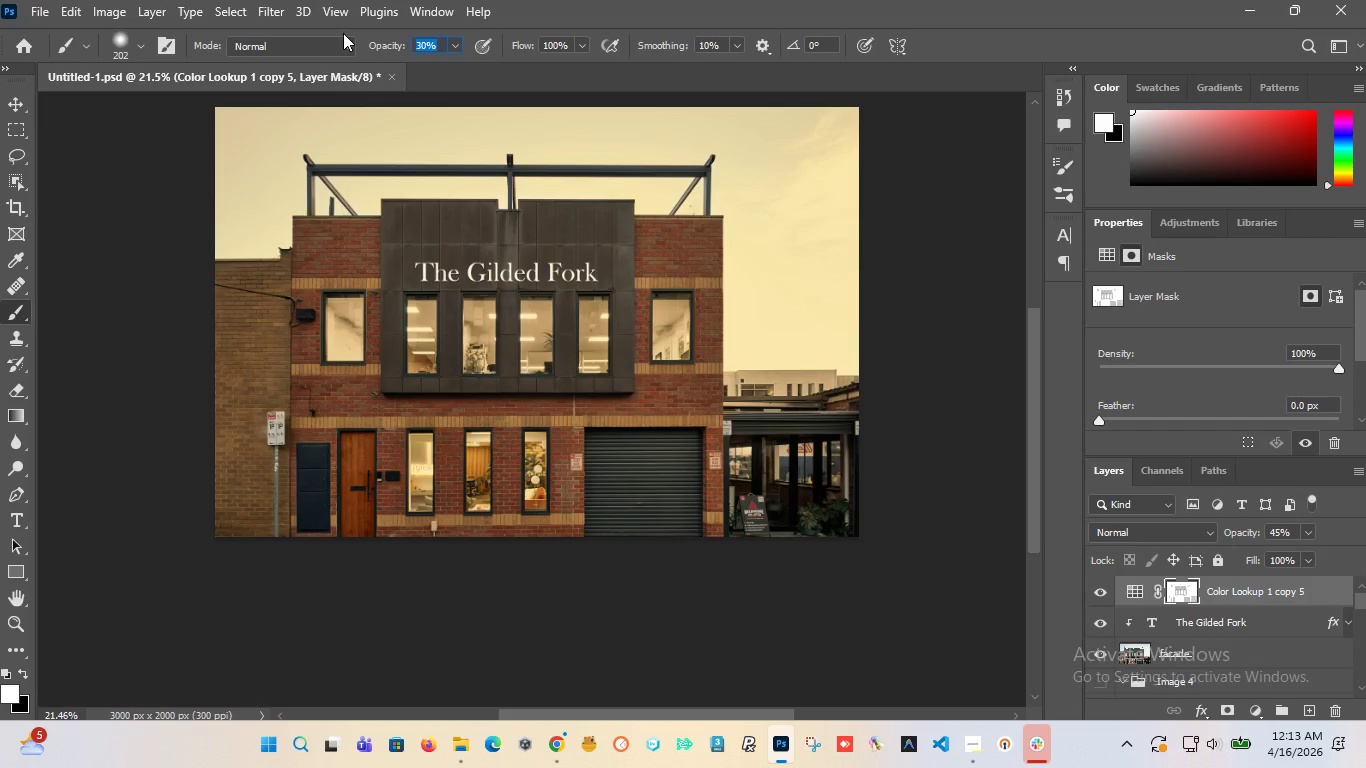 
type(15)
 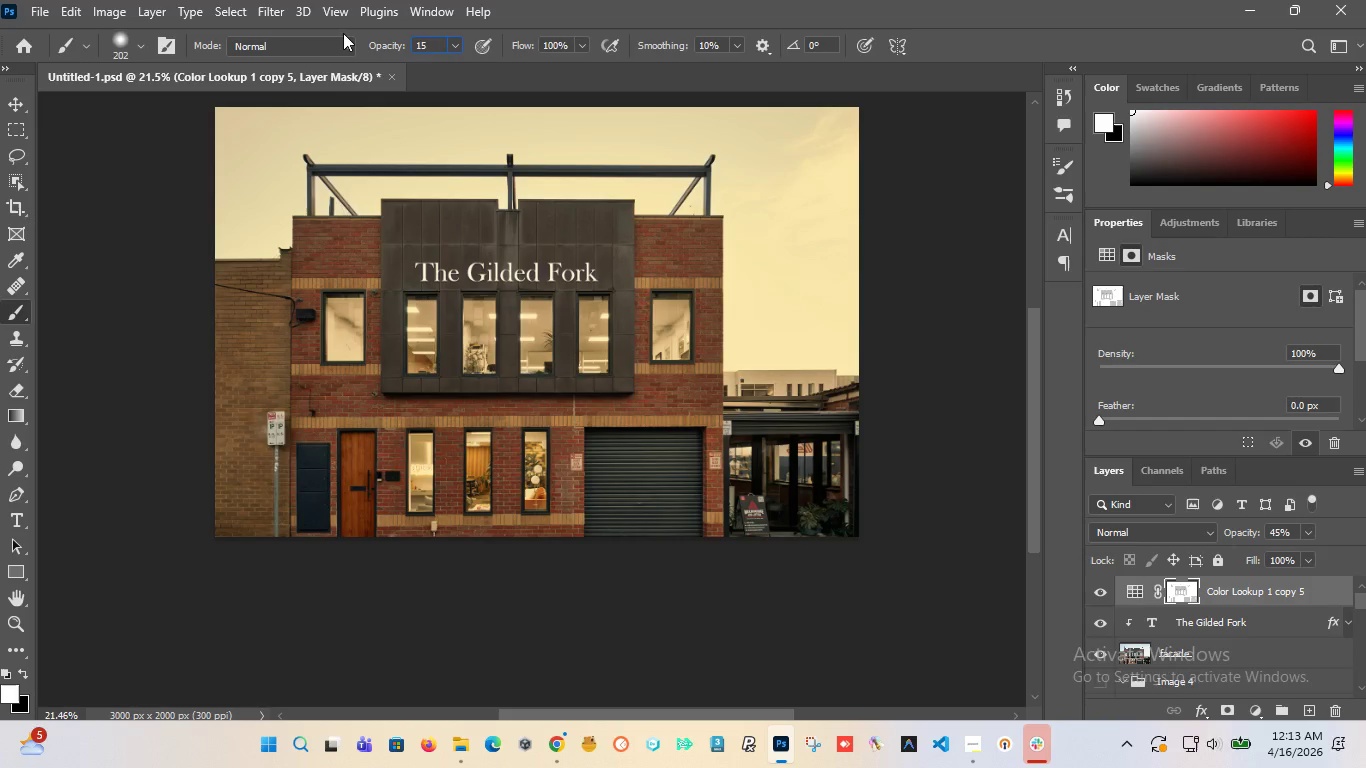 
key(Enter)
 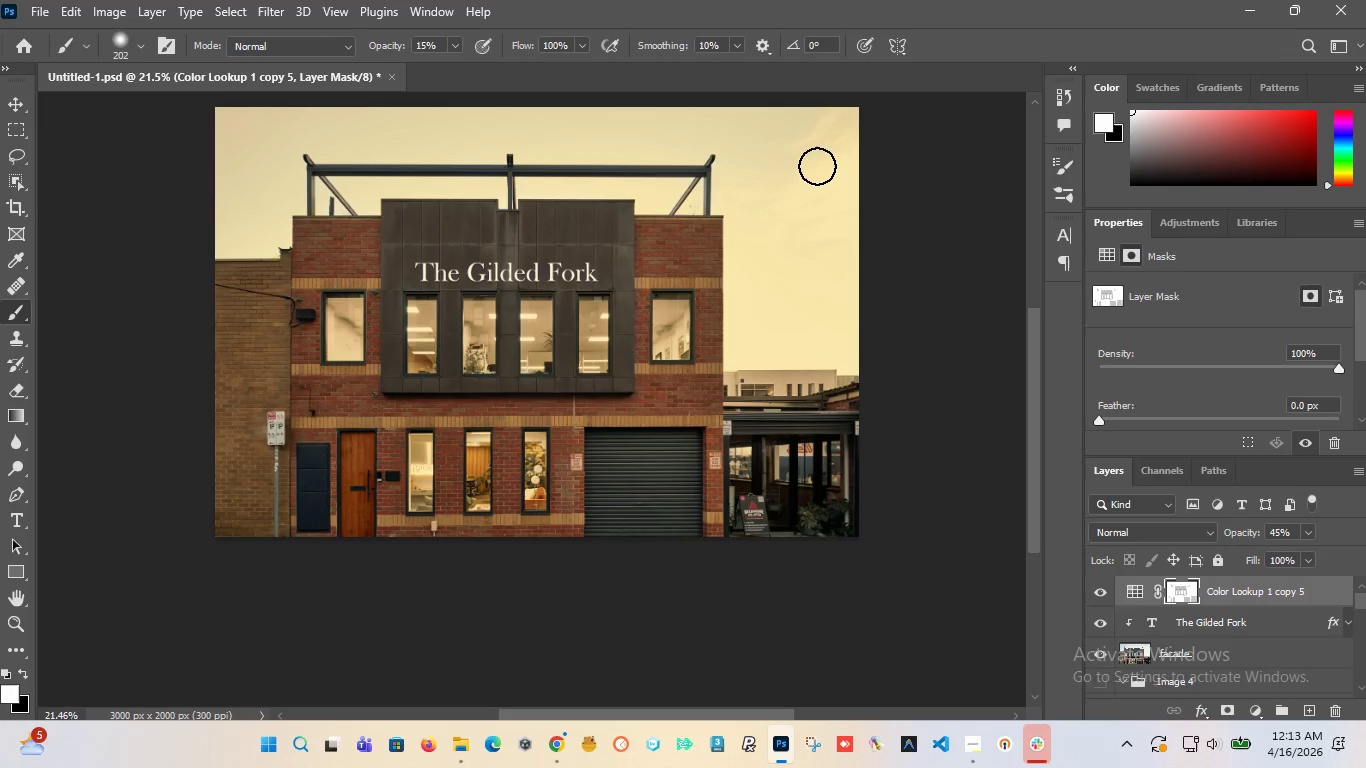 
left_click_drag(start_coordinate=[817, 164], to_coordinate=[785, 233])
 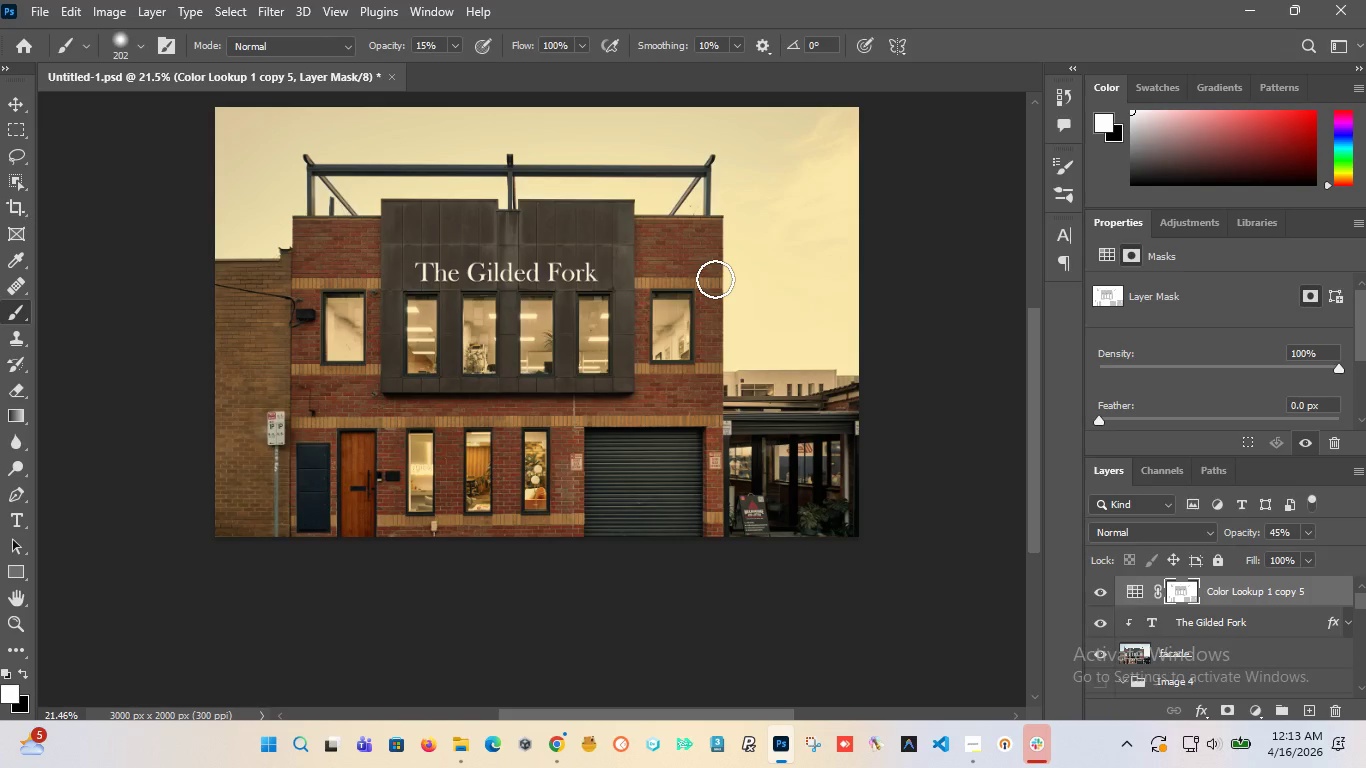 
key(X)
 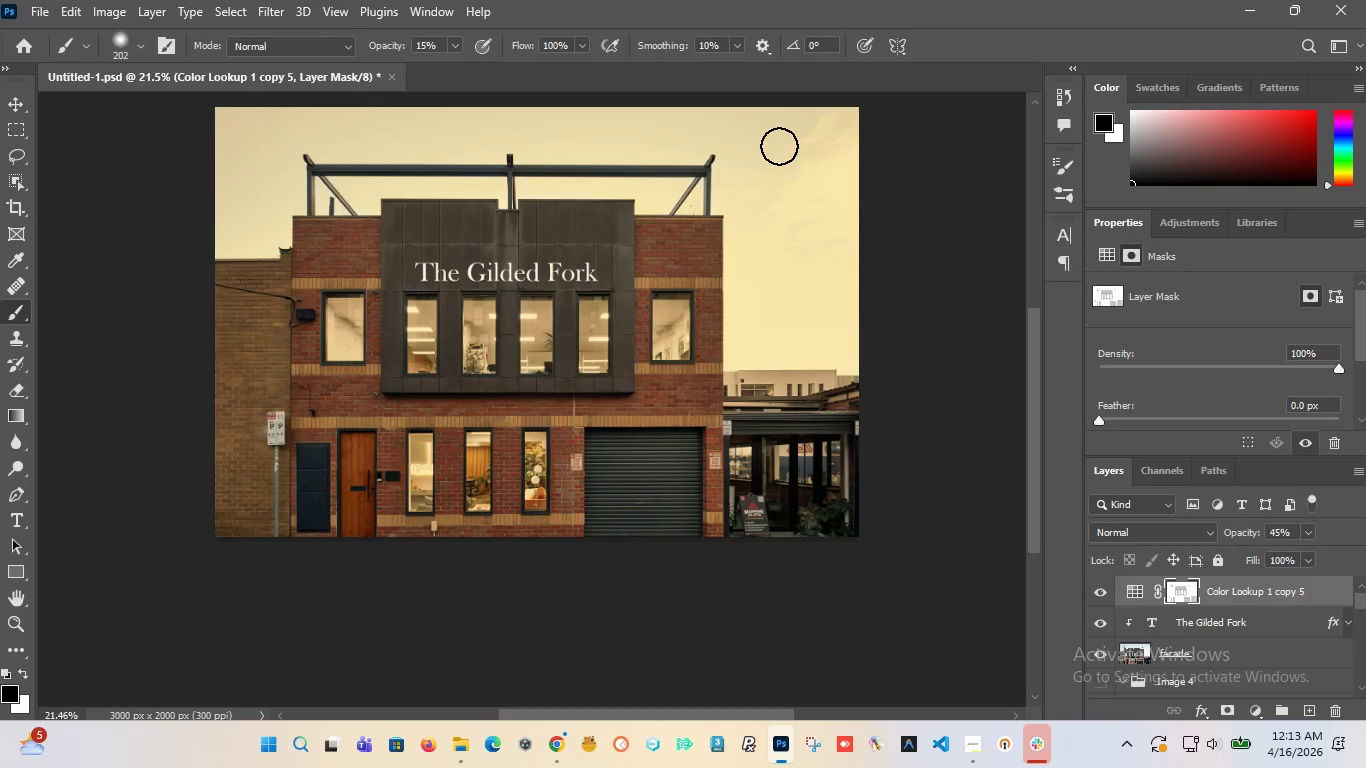 
left_click_drag(start_coordinate=[779, 136], to_coordinate=[850, 330])
 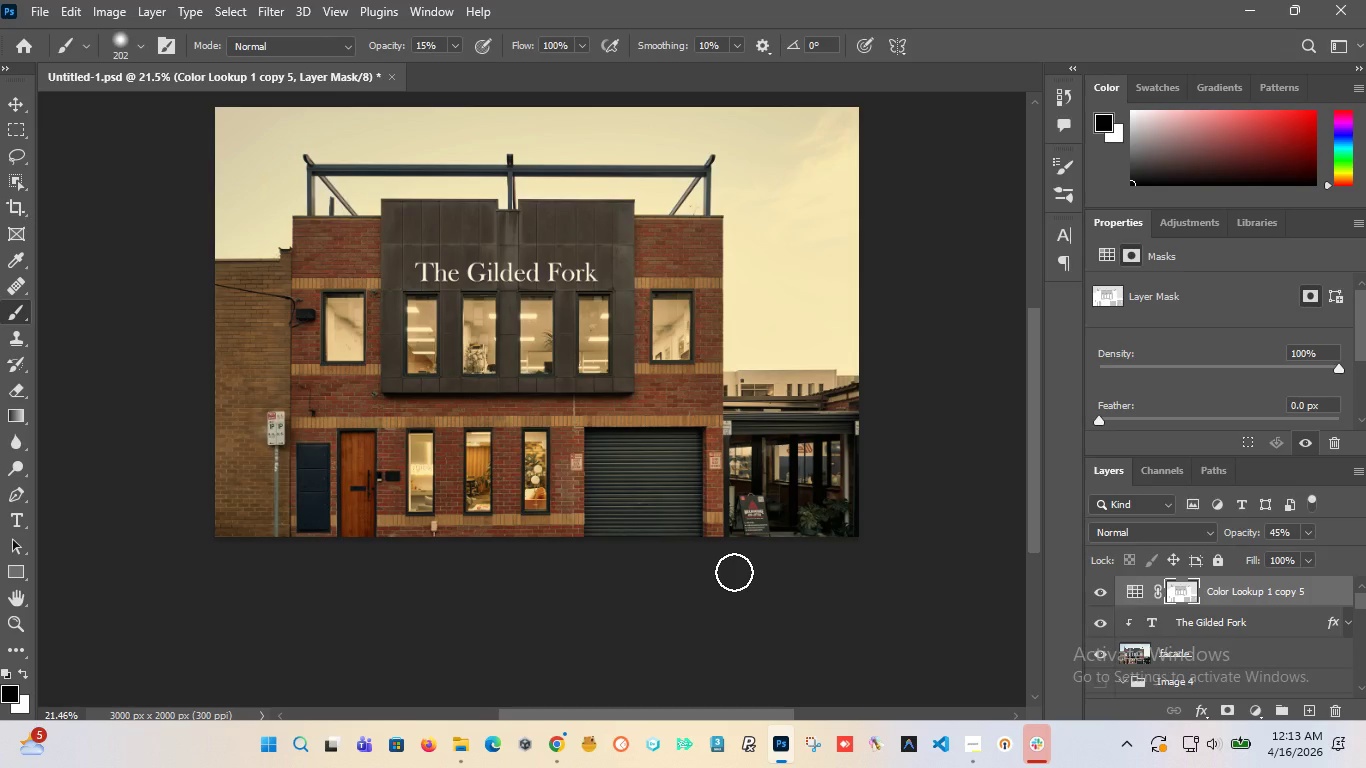 
wait(17.33)
 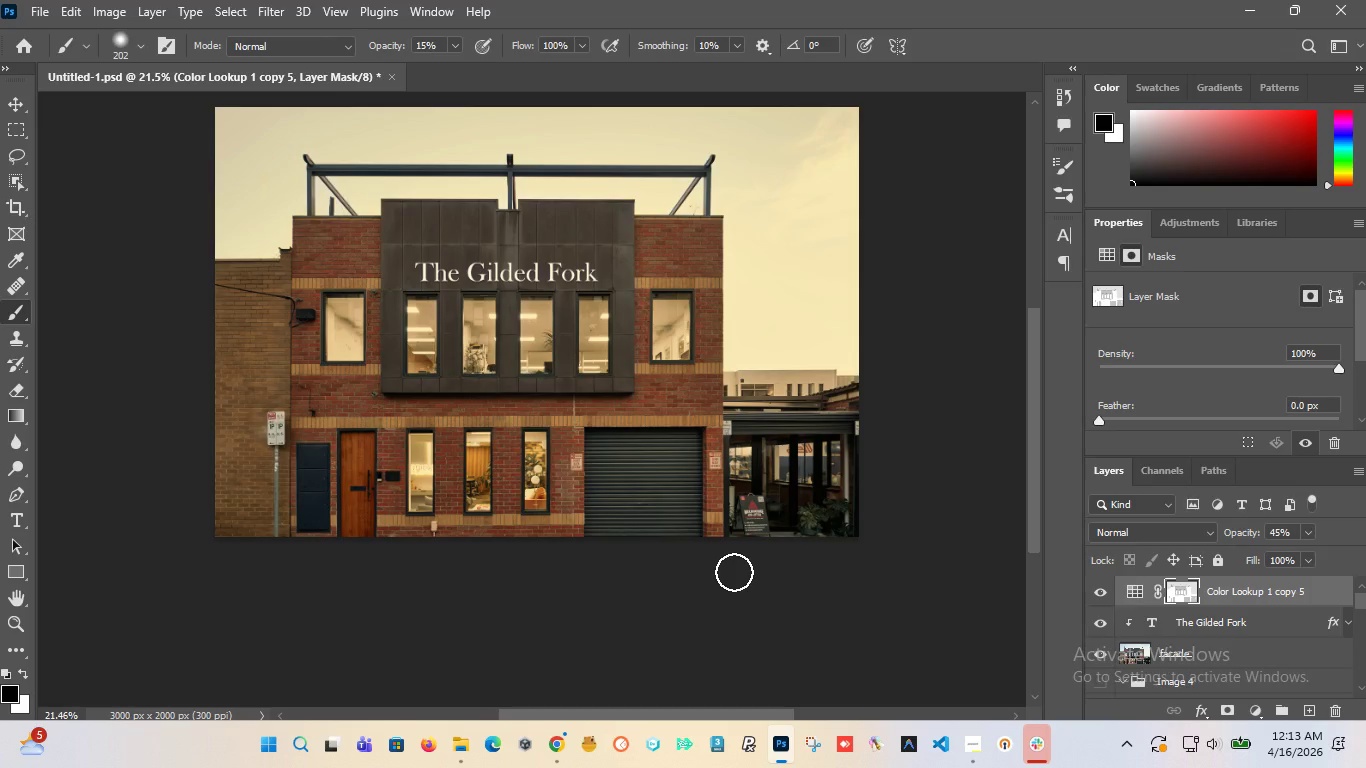 
hold_key(key=AltLeft, duration=0.89)
 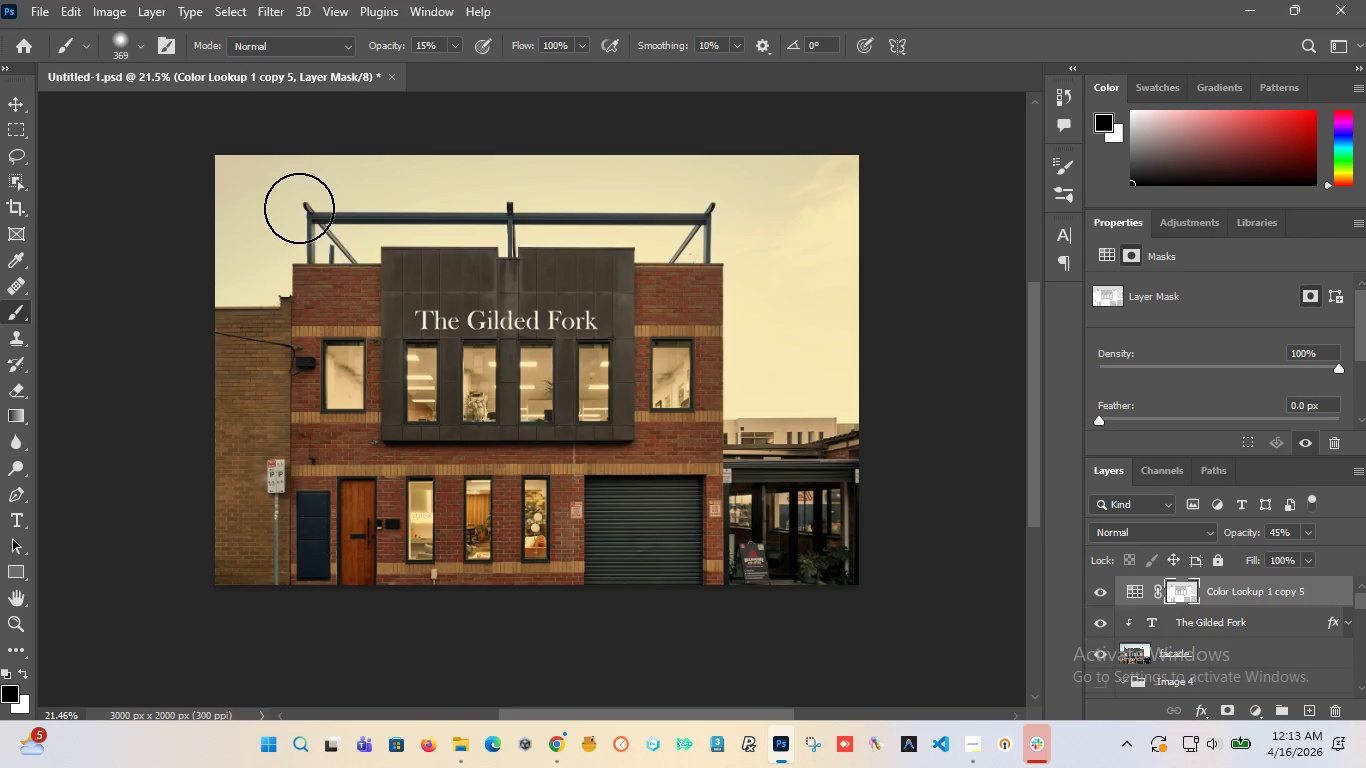 
scroll: coordinate [299, 208], scroll_direction: up, amount: 5.0
 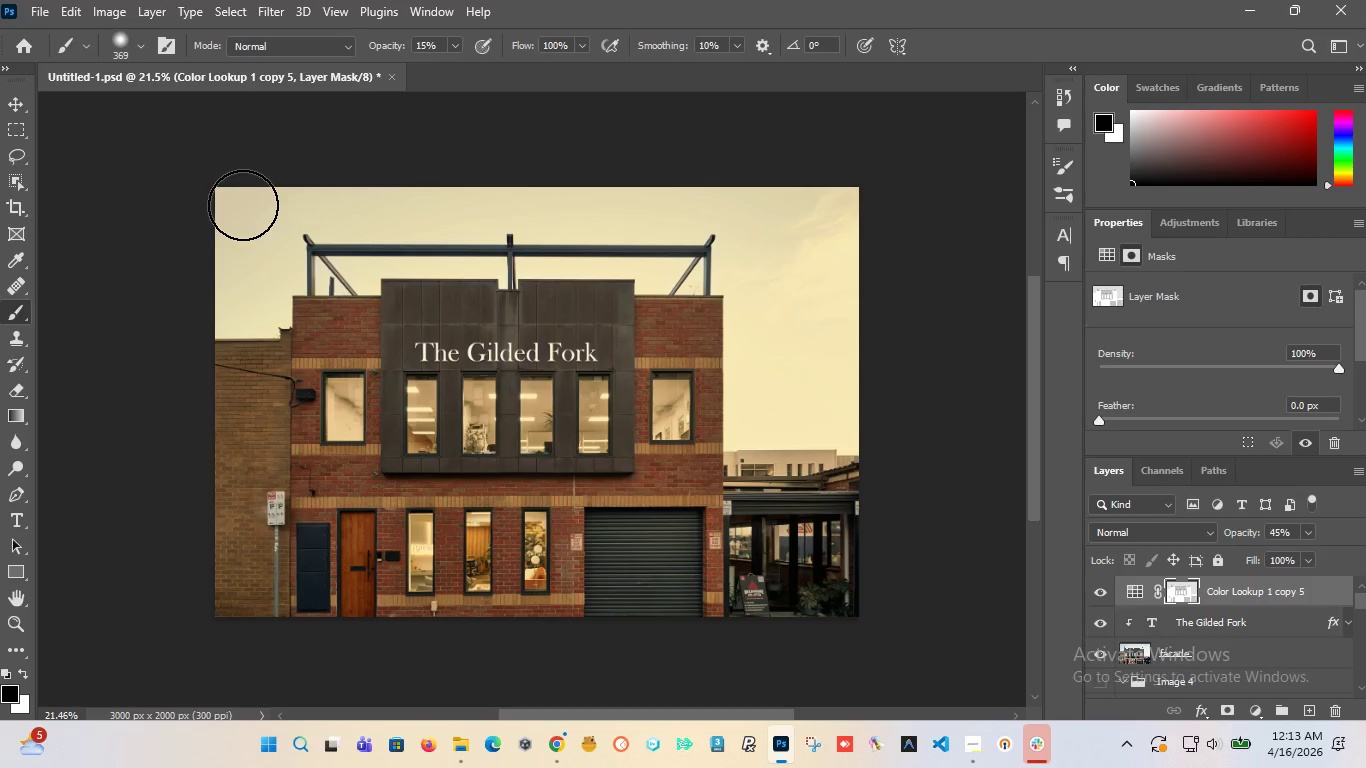 
left_click_drag(start_coordinate=[242, 202], to_coordinate=[437, 202])
 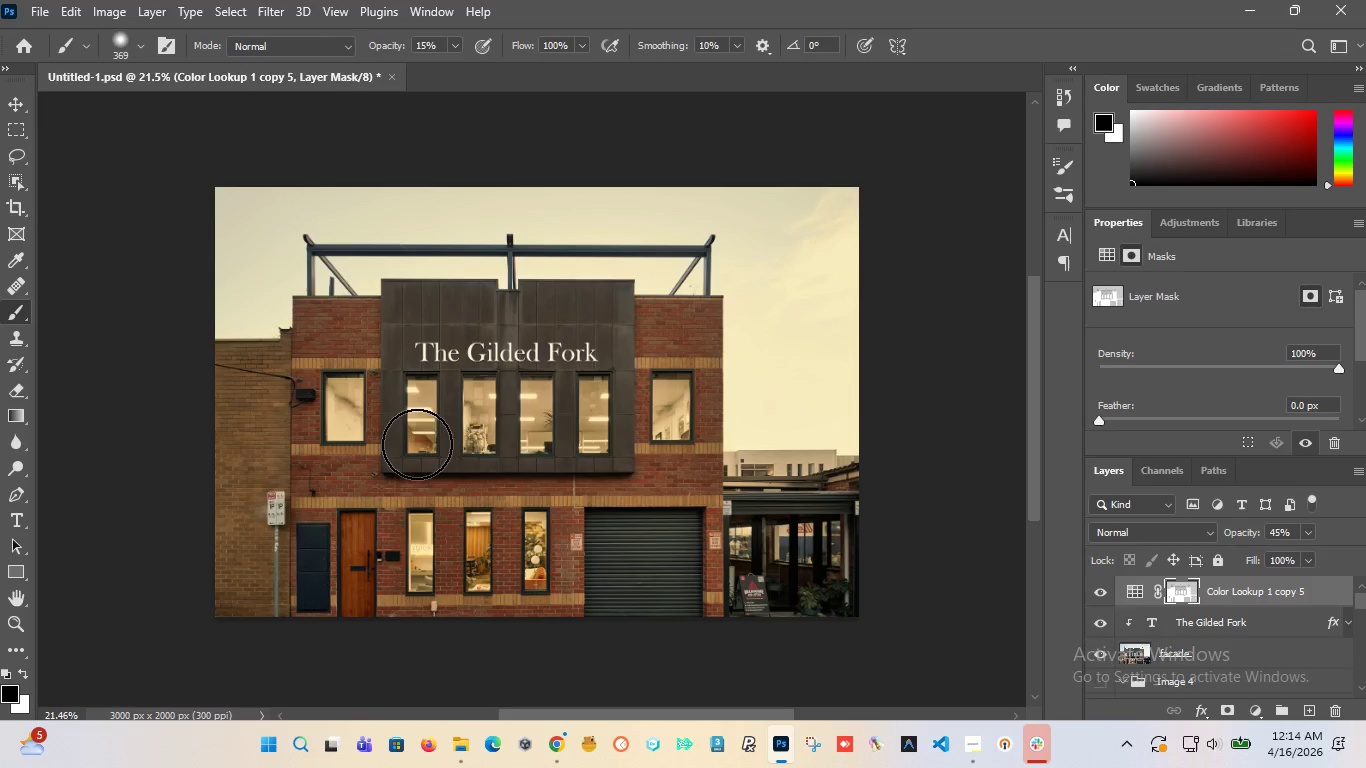 
hold_key(key=AltLeft, duration=1.08)
scroll: coordinate [415, 425], scroll_direction: down, amount: 1.0
 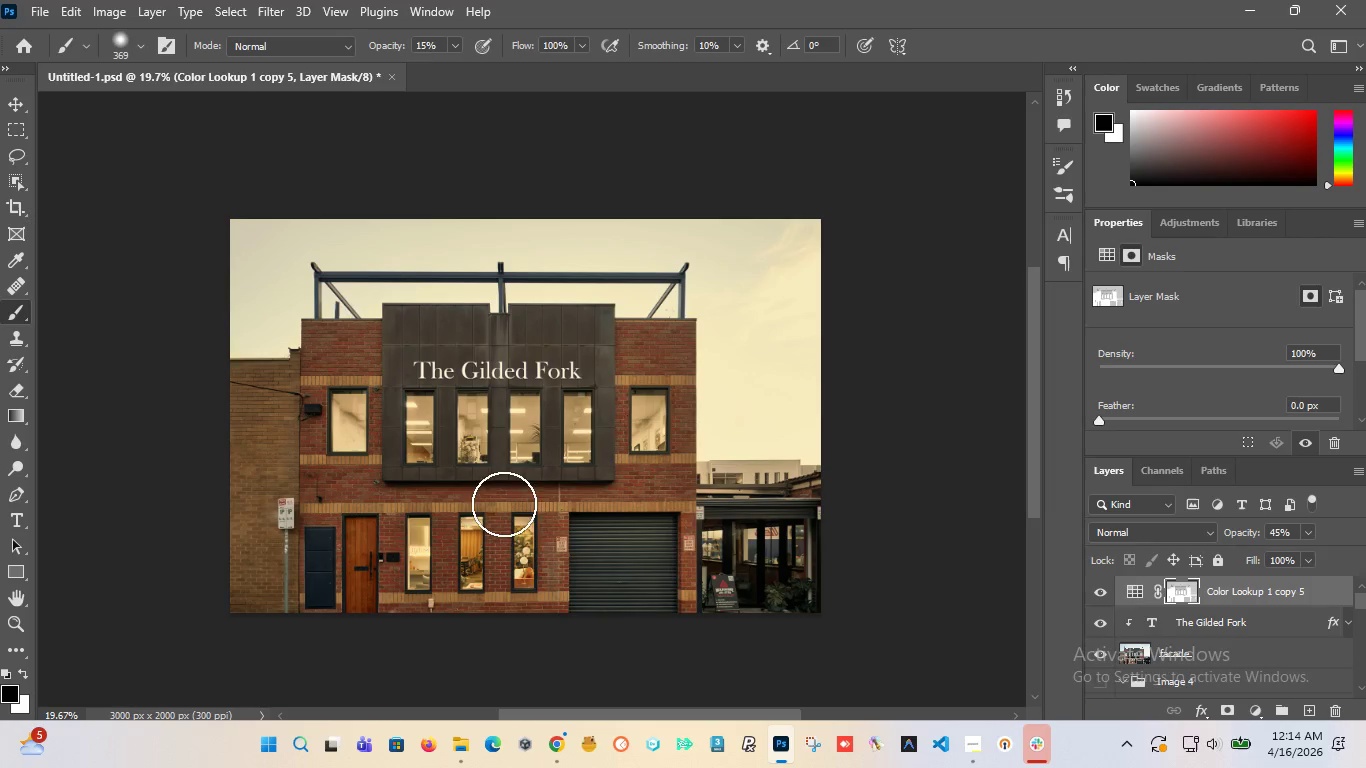 
wait(7.6)
 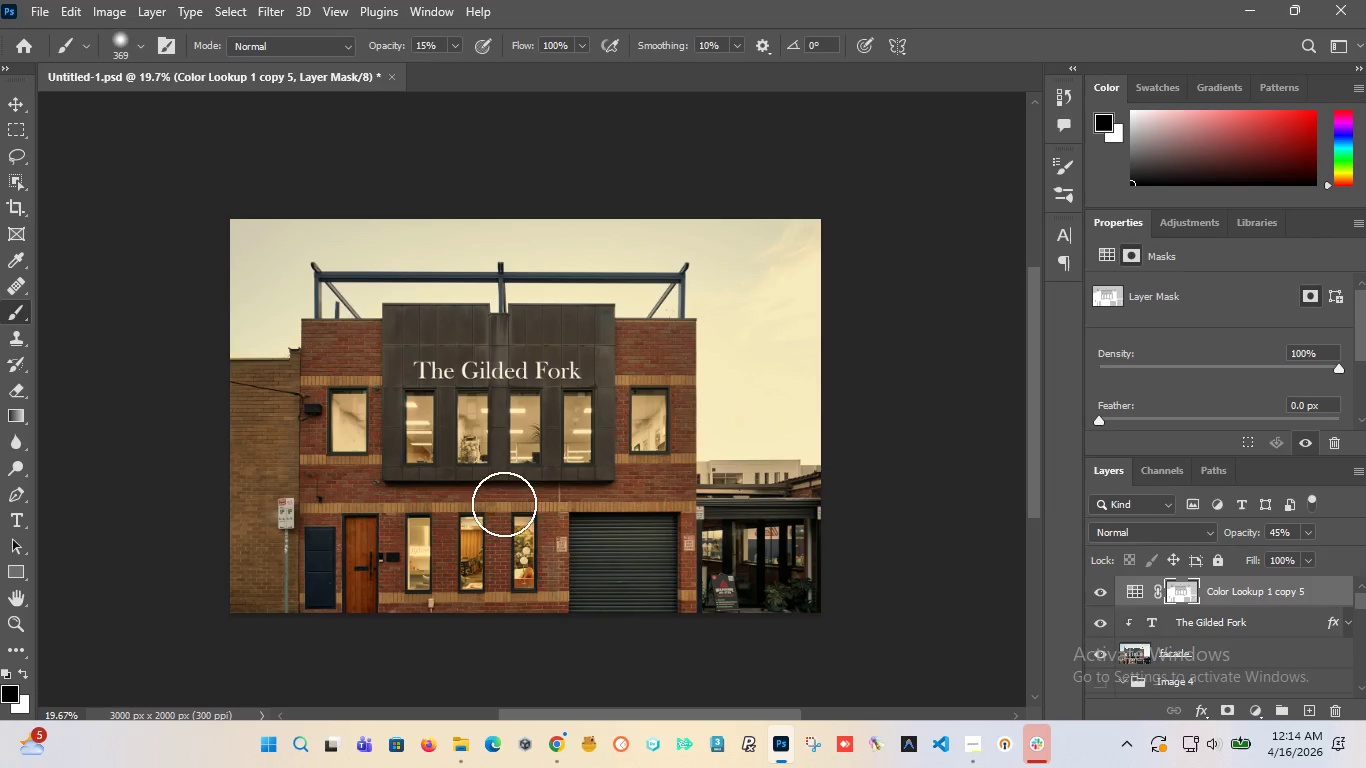 
hold_key(key=AltLeft, duration=1.51)
scroll: coordinate [297, 410], scroll_direction: up, amount: 8.0
 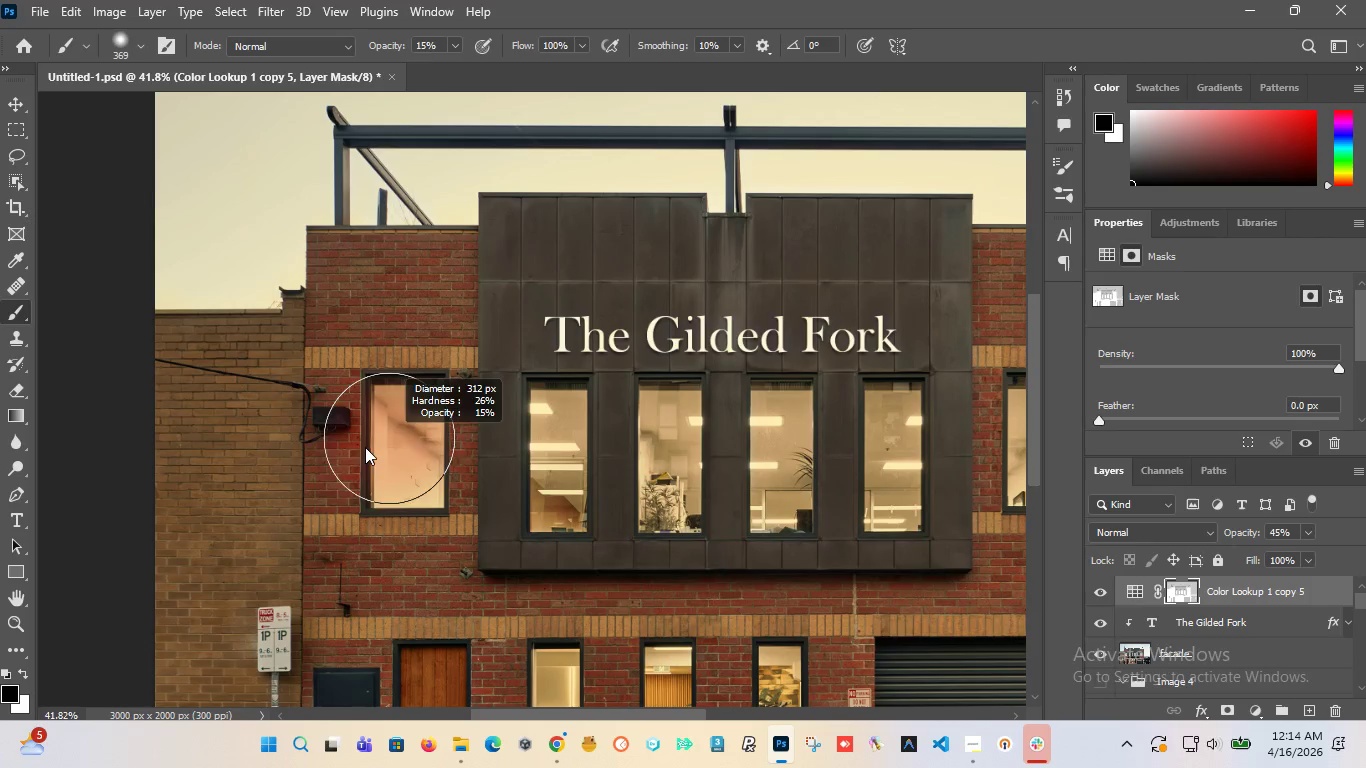 
hold_key(key=AltLeft, duration=0.98)
 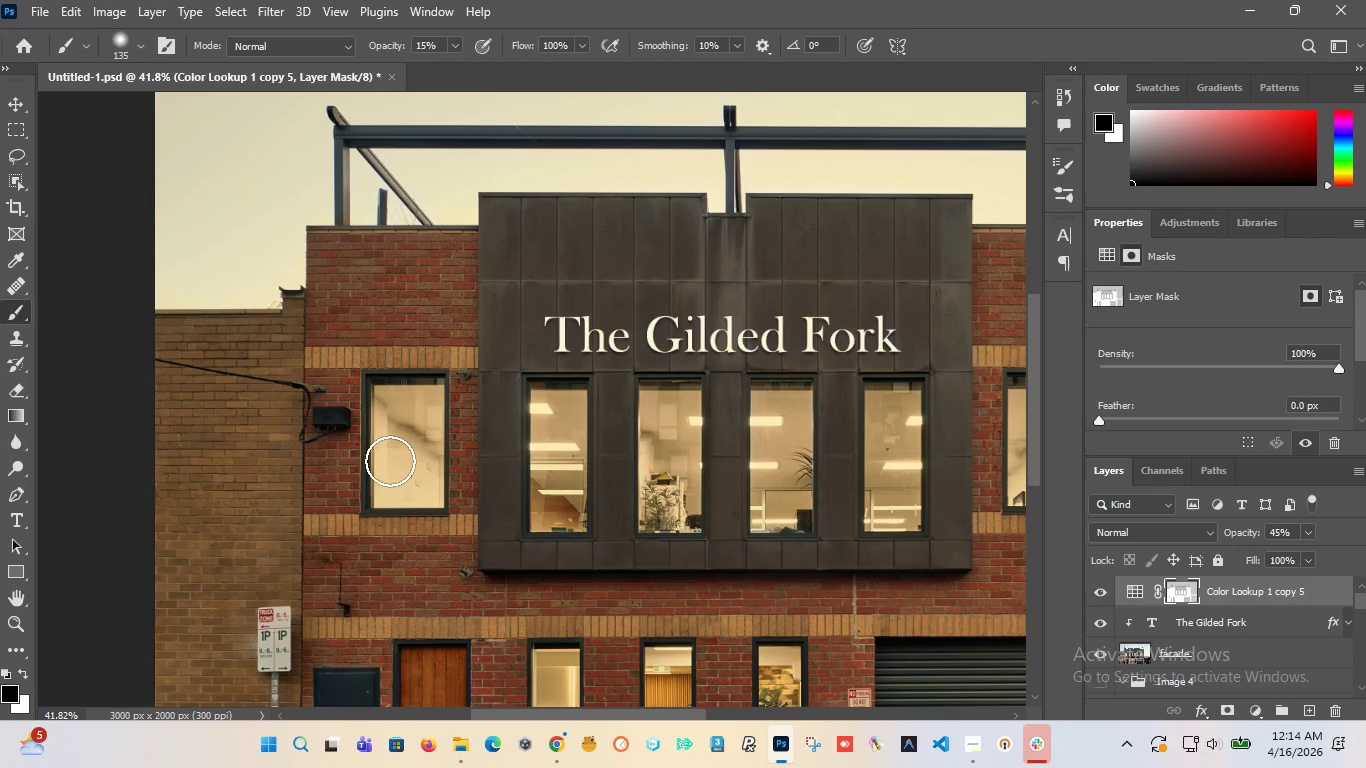 
hold_key(key=AltLeft, duration=1.51)
 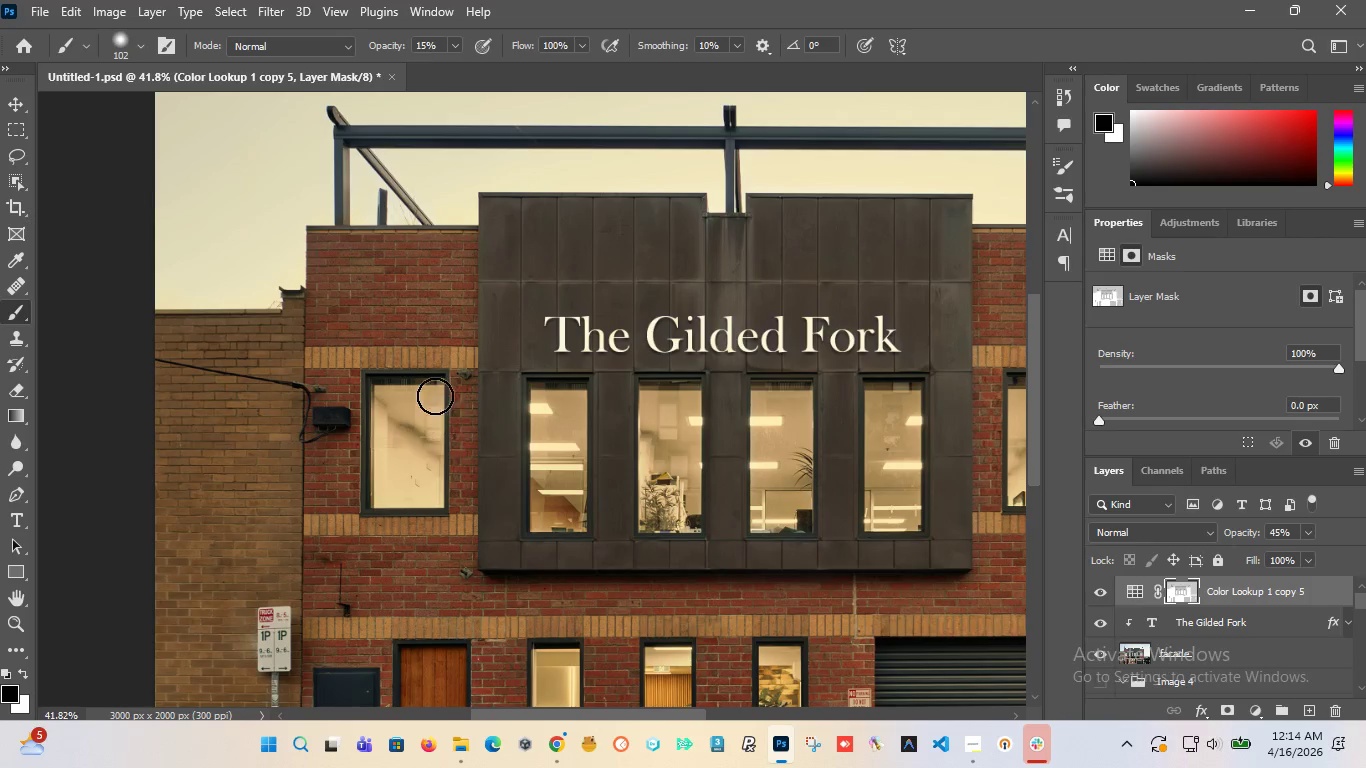 
key(Alt+AltLeft)
 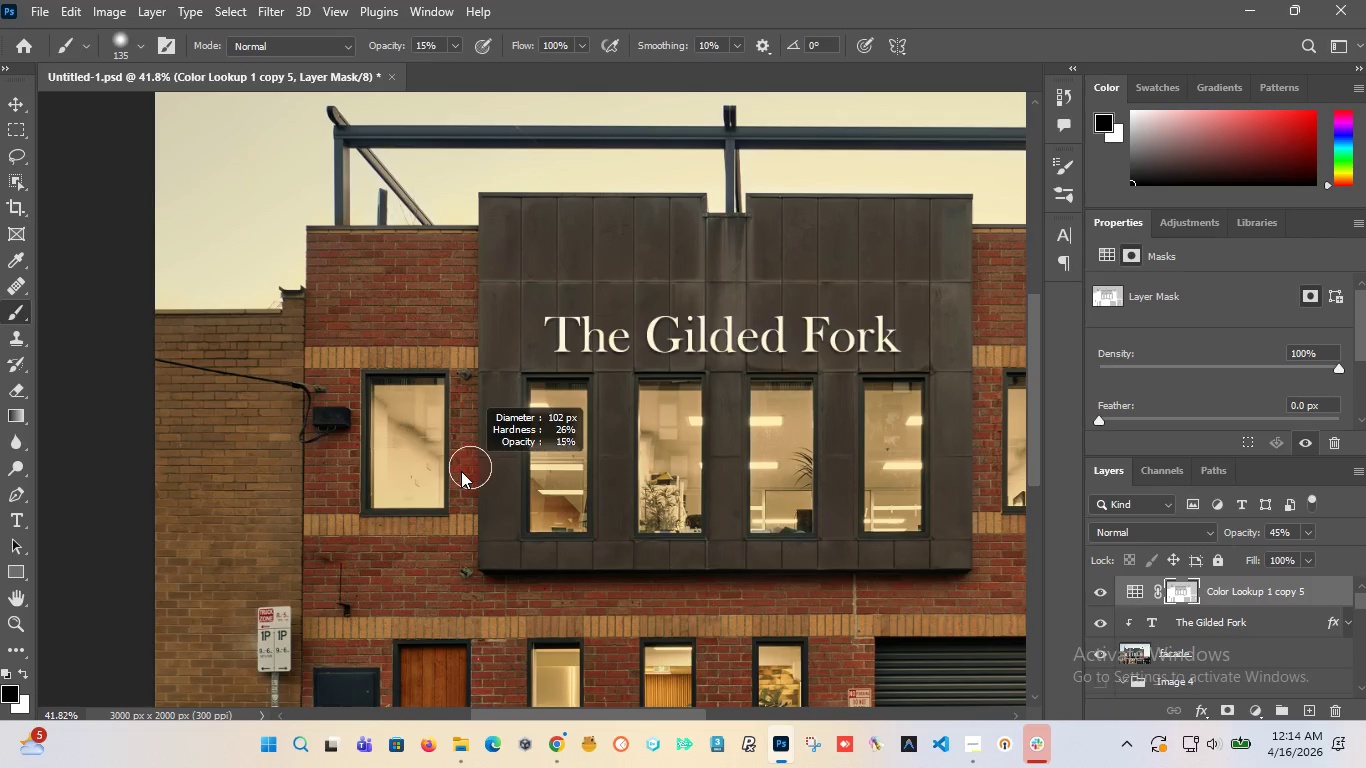 
key(Alt+AltLeft)
 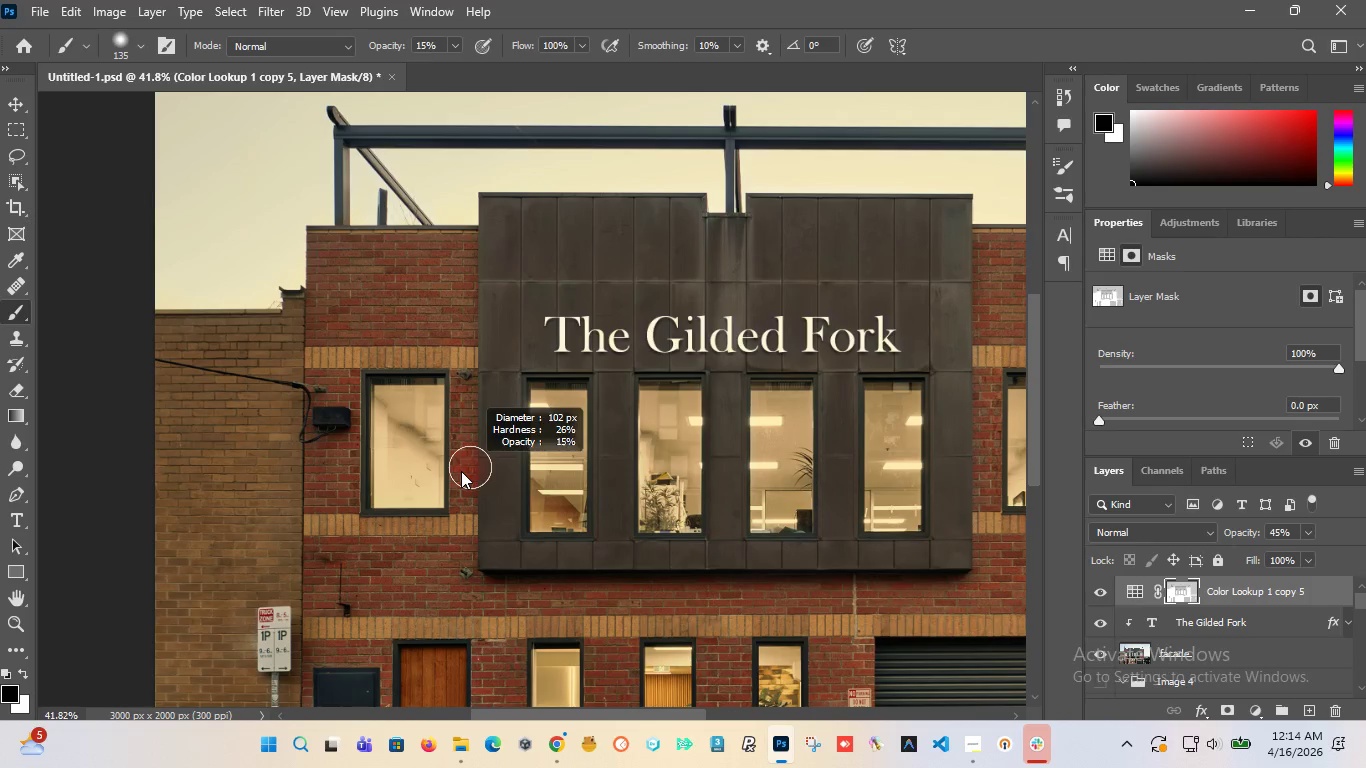 
key(Alt+AltLeft)
 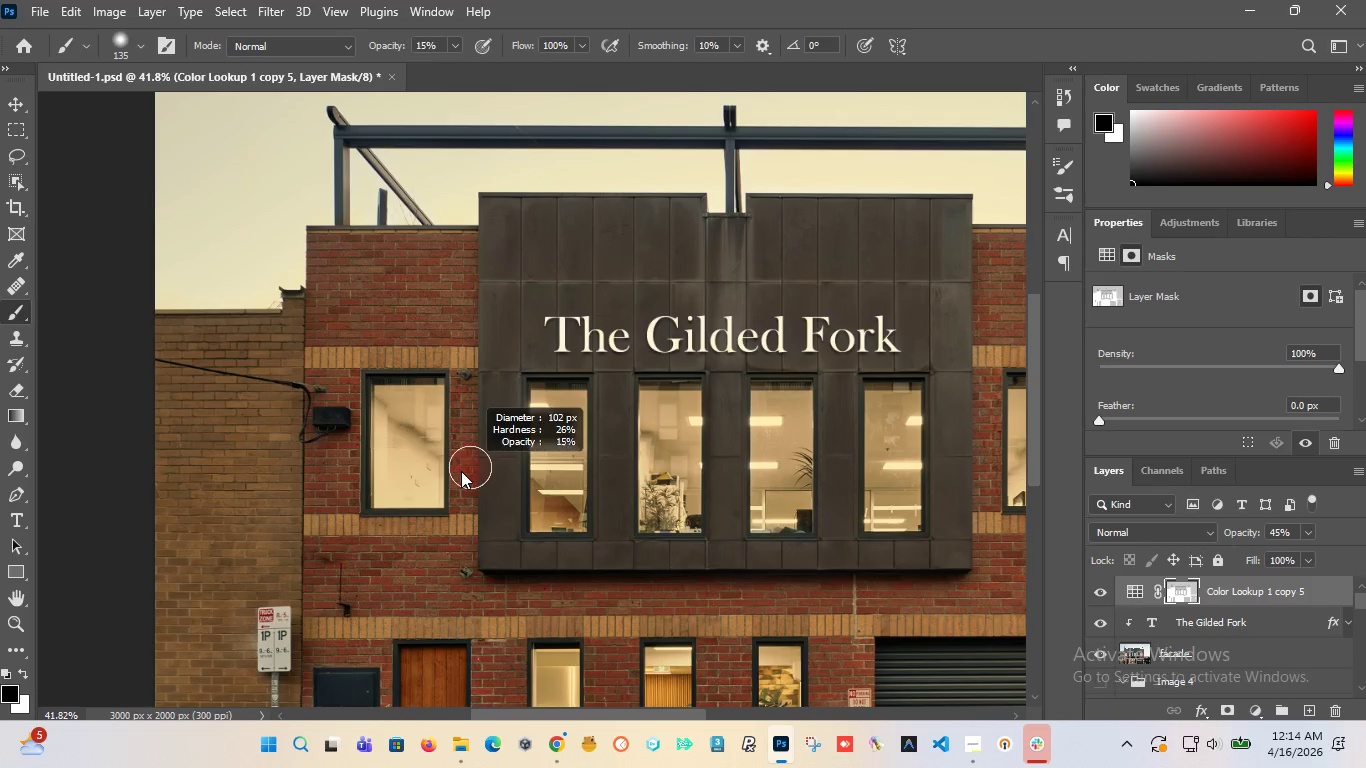 
key(Alt+AltLeft)
 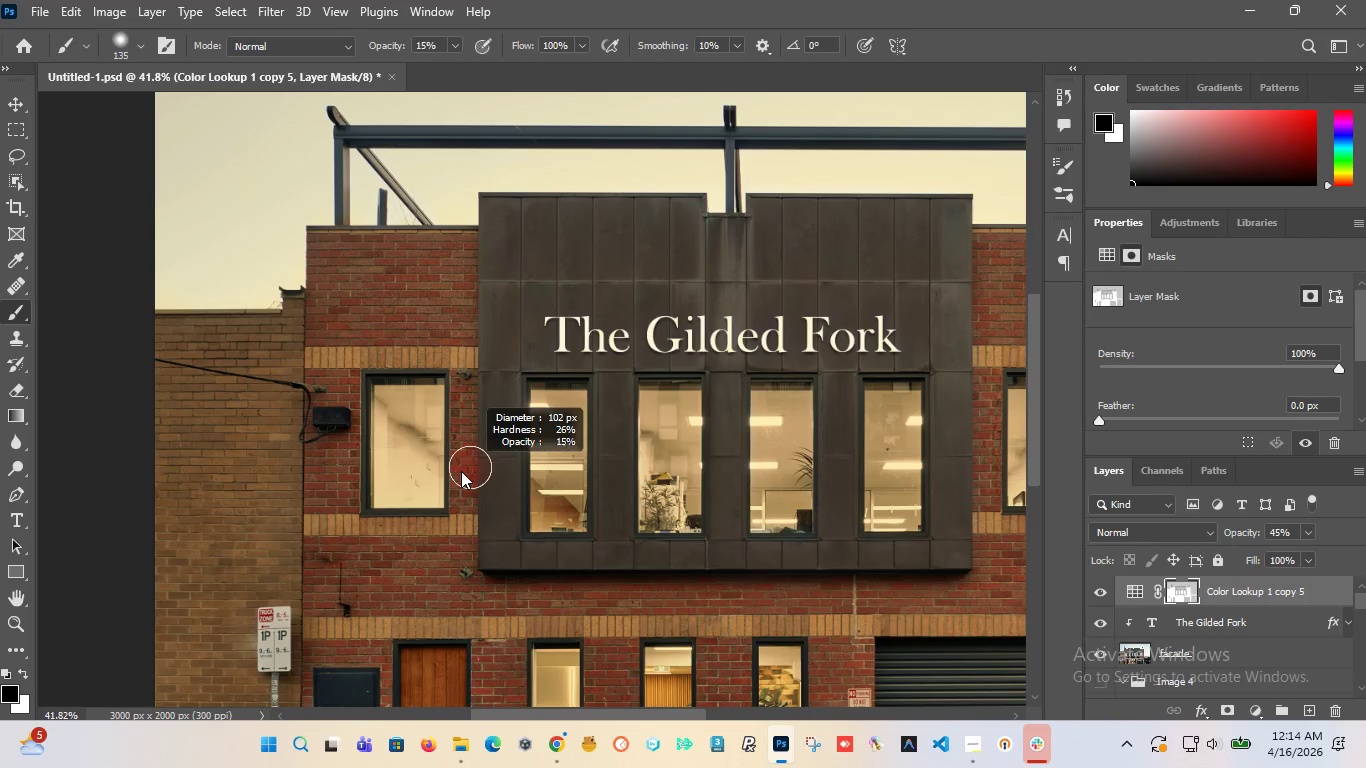 
key(Alt+AltLeft)
 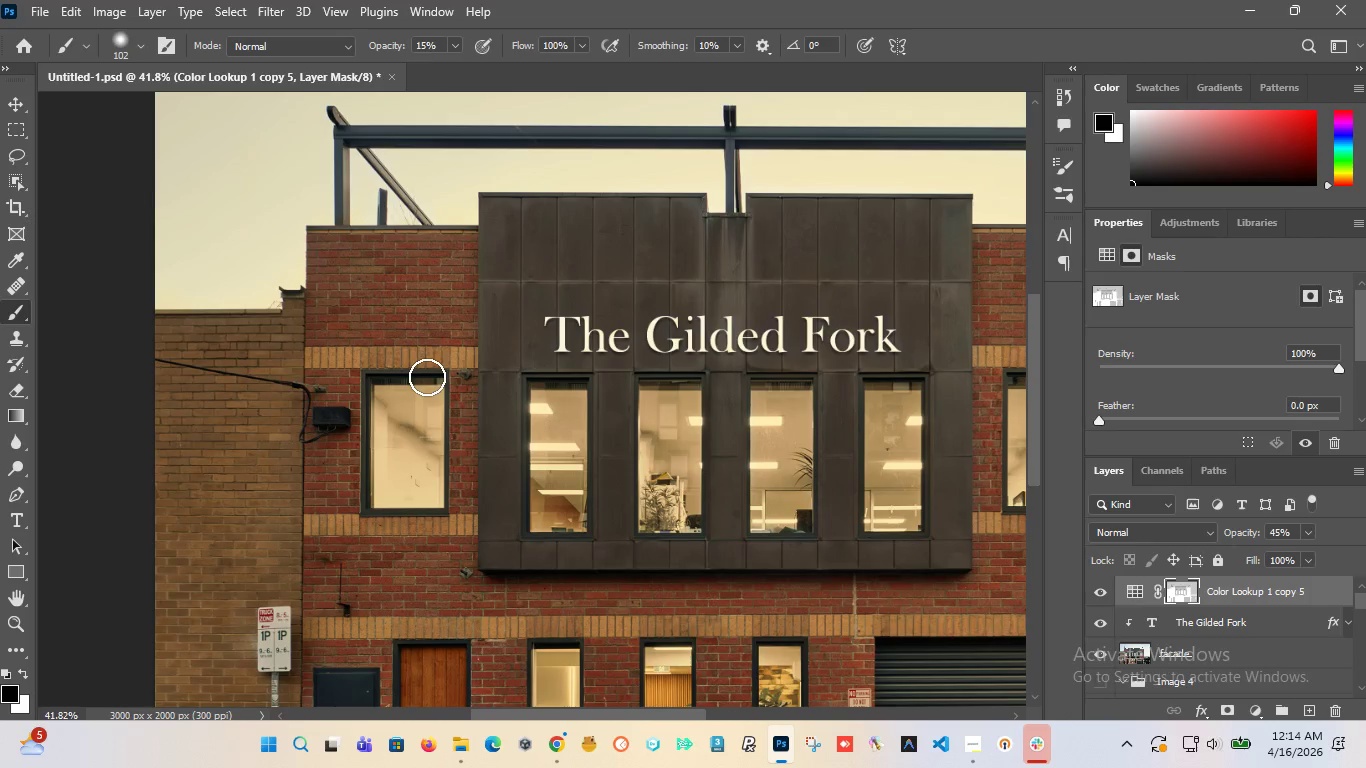 
left_click_drag(start_coordinate=[426, 377], to_coordinate=[429, 383])
 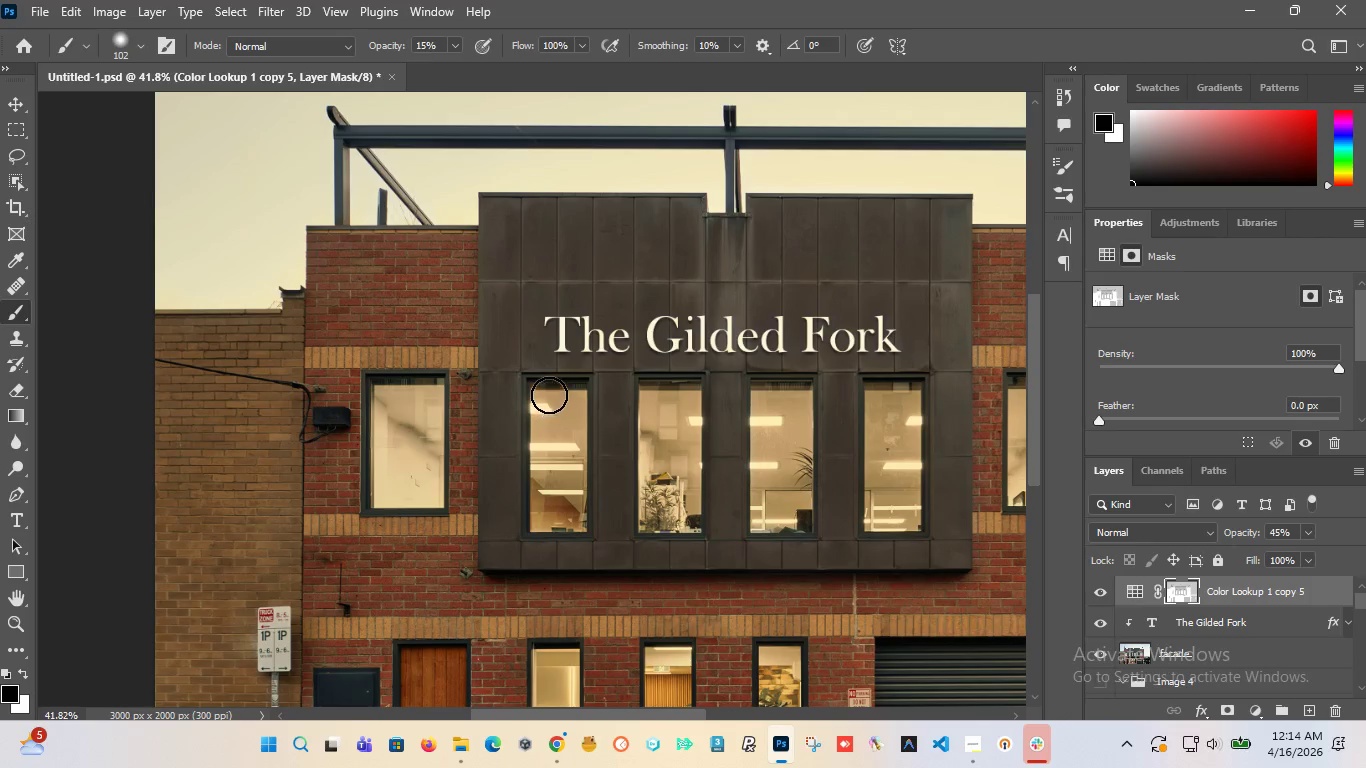 
left_click_drag(start_coordinate=[549, 395], to_coordinate=[553, 373])
 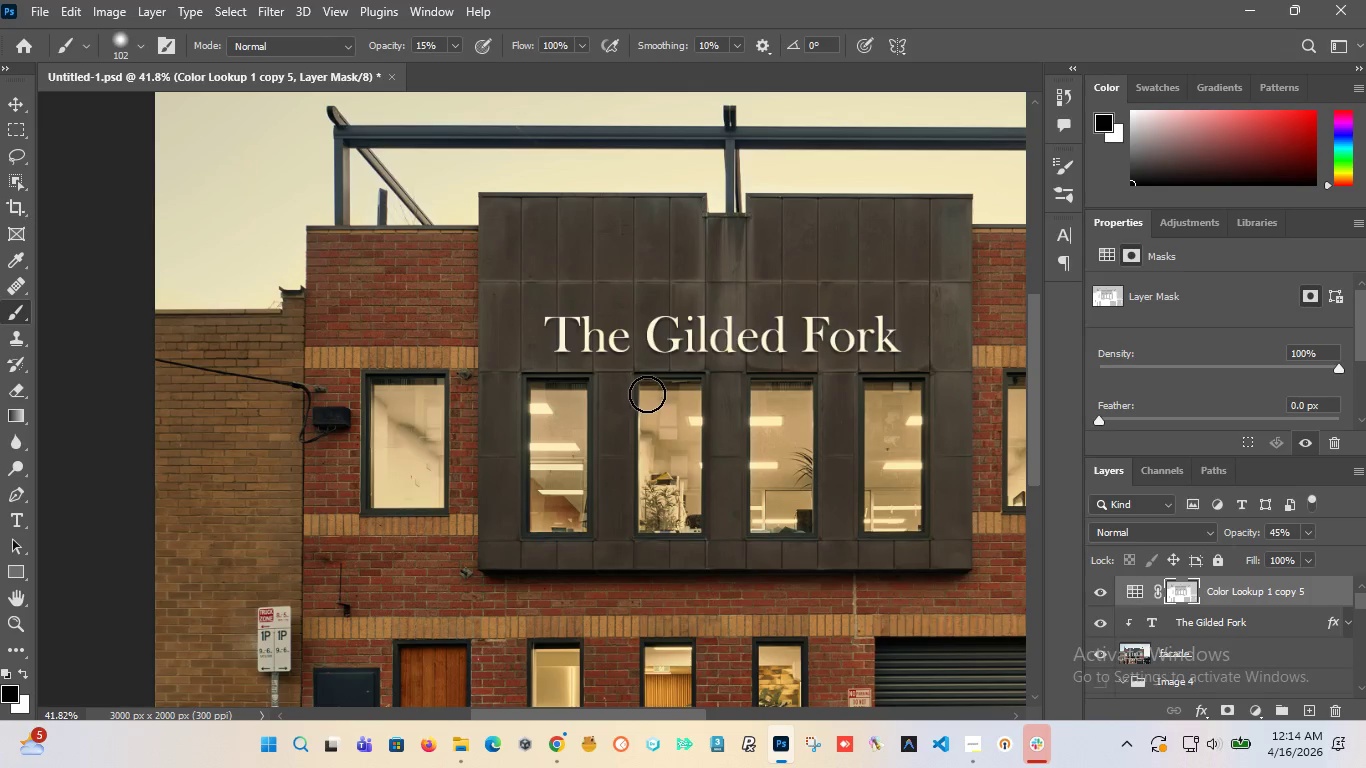 
left_click_drag(start_coordinate=[647, 394], to_coordinate=[650, 417])
 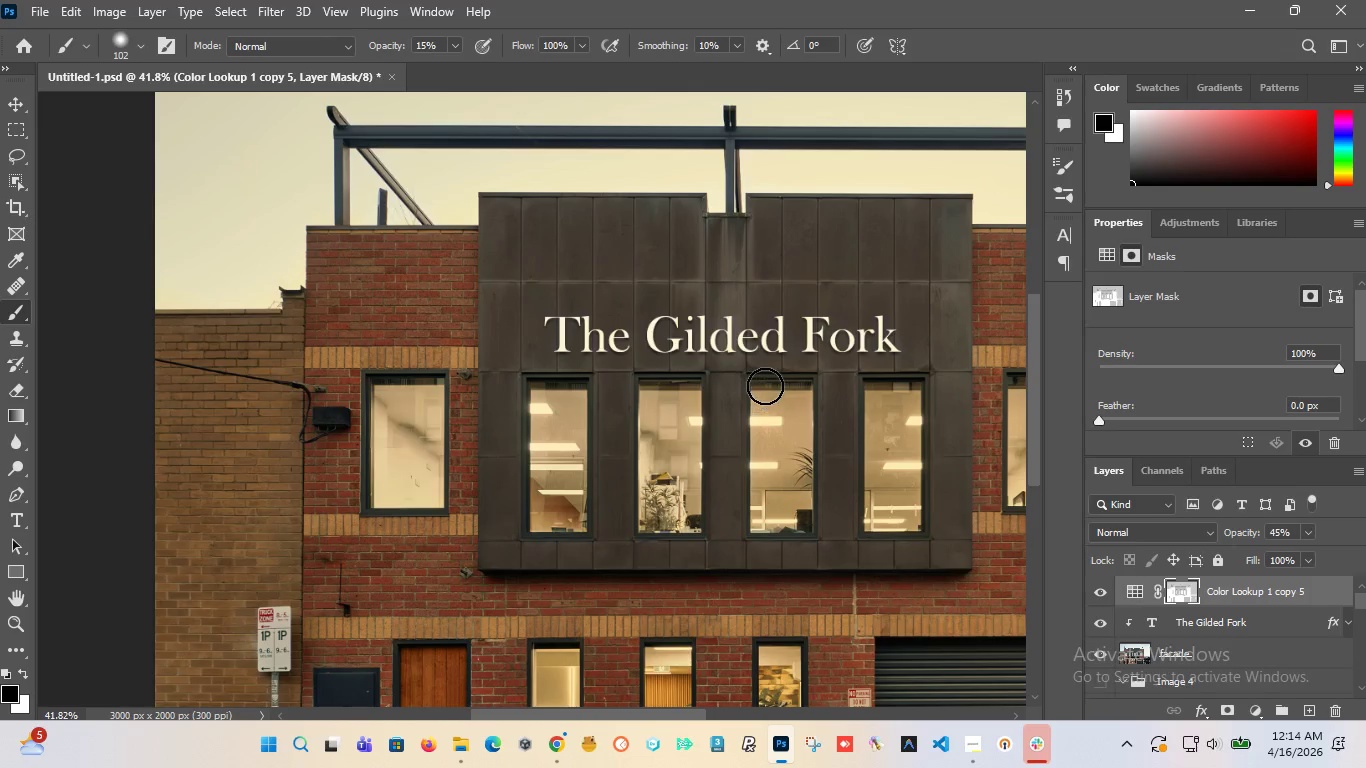 
left_click_drag(start_coordinate=[764, 386], to_coordinate=[796, 518])
 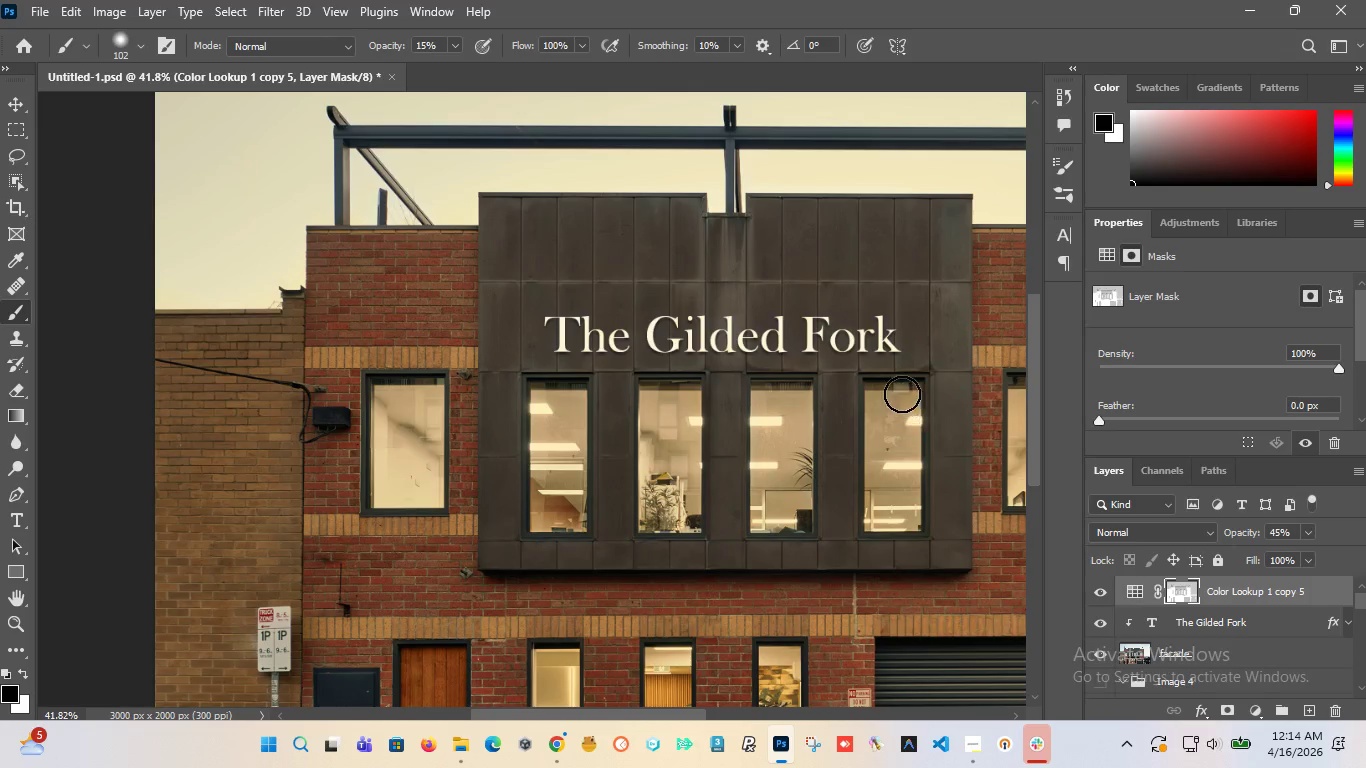 
hold_key(key=AltLeft, duration=1.16)
scroll: coordinate [331, 483], scroll_direction: down, amount: 7.0
 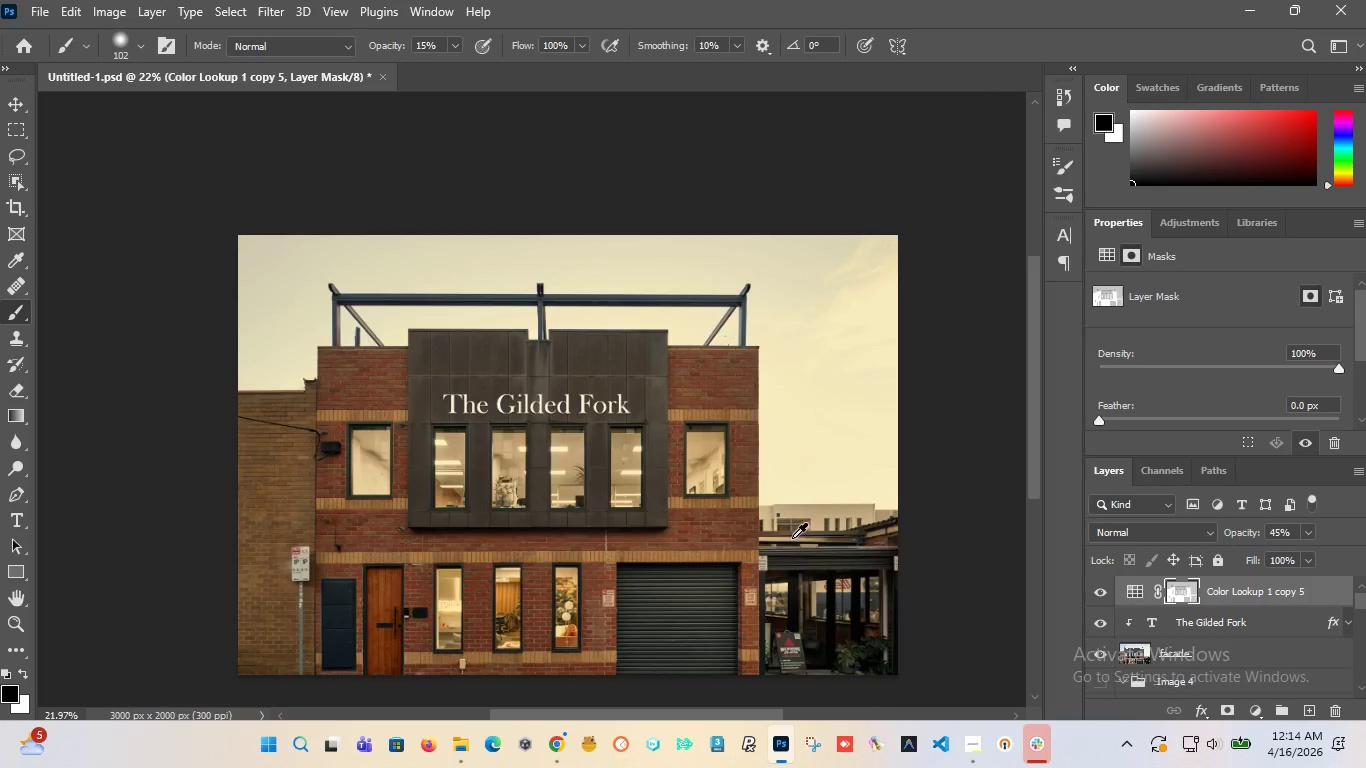 
hold_key(key=AltLeft, duration=3.73)
 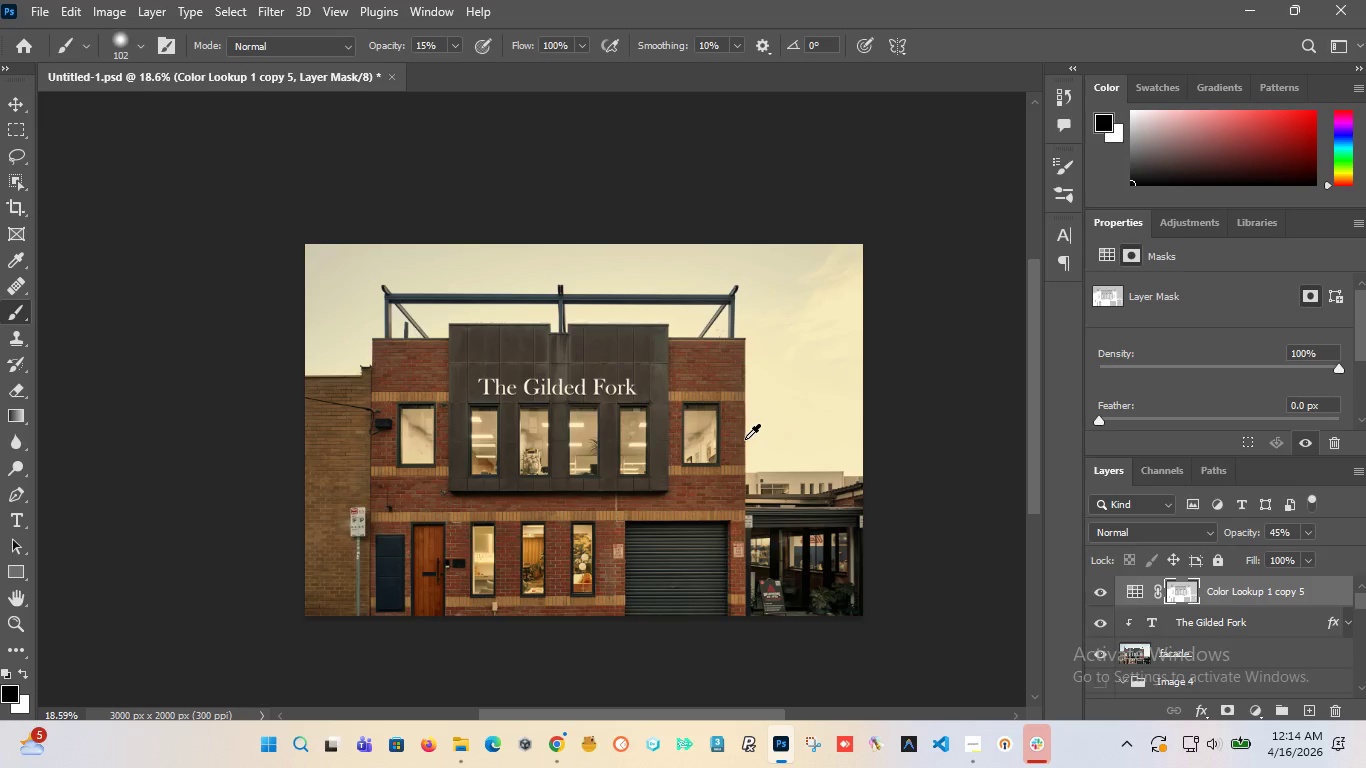 
scroll: coordinate [784, 519], scroll_direction: up, amount: 4.0
 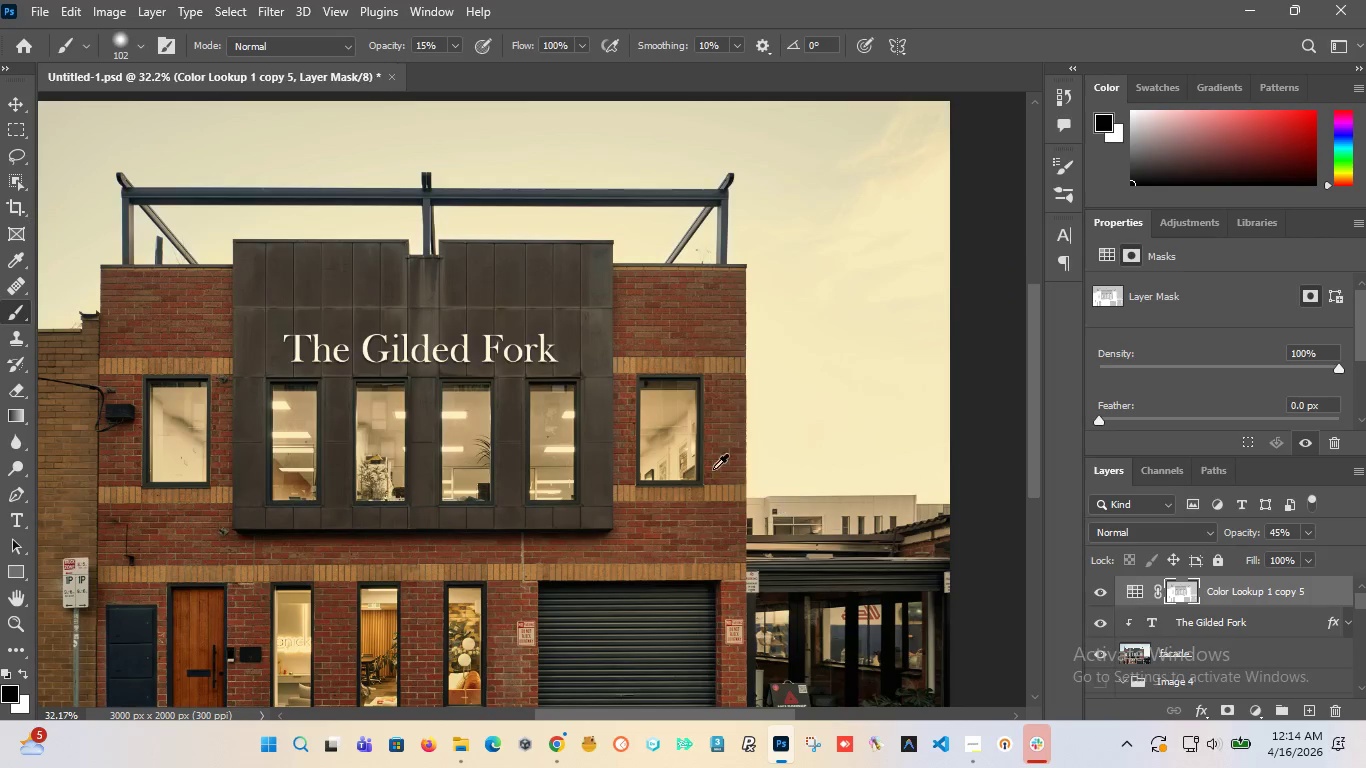 
left_click_drag(start_coordinate=[684, 399], to_coordinate=[690, 457])
 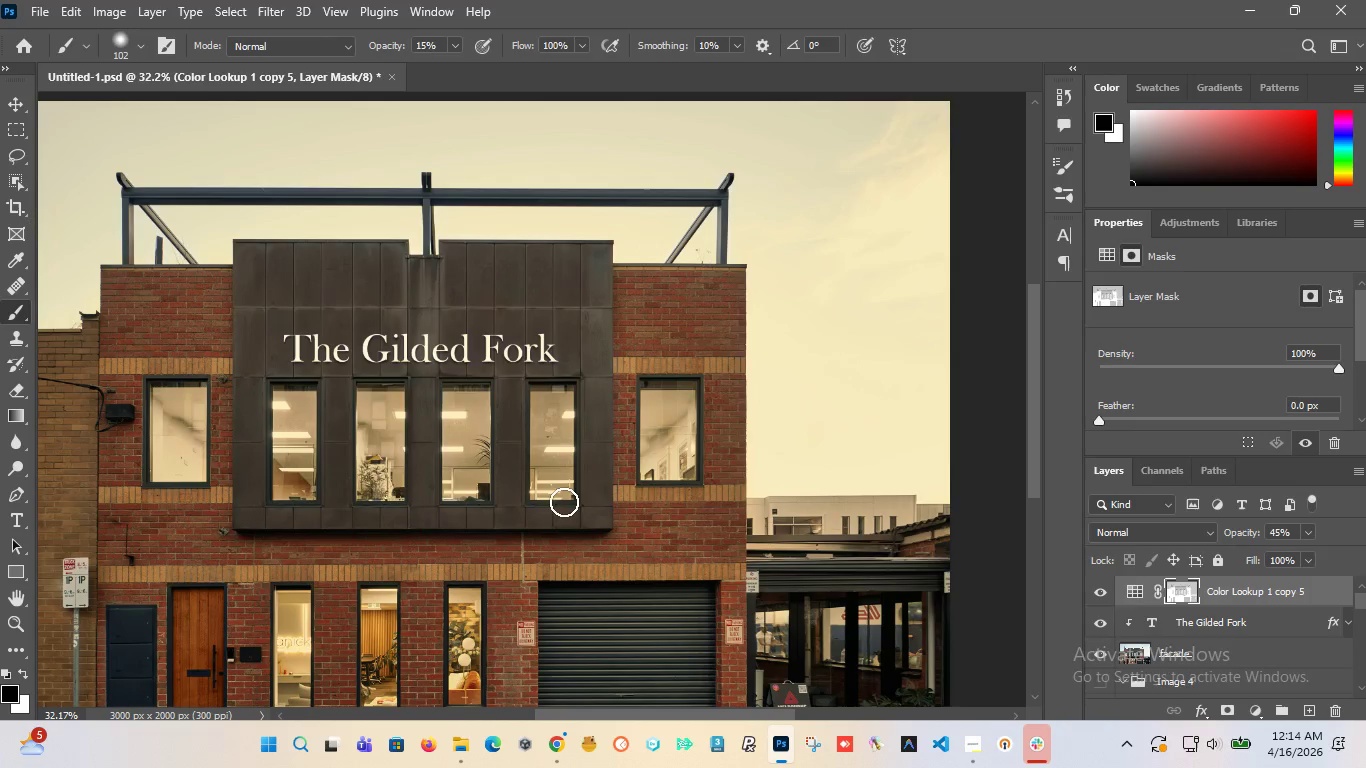 
hold_key(key=AltLeft, duration=1.36)
scroll: coordinate [745, 439], scroll_direction: down, amount: 6.0
 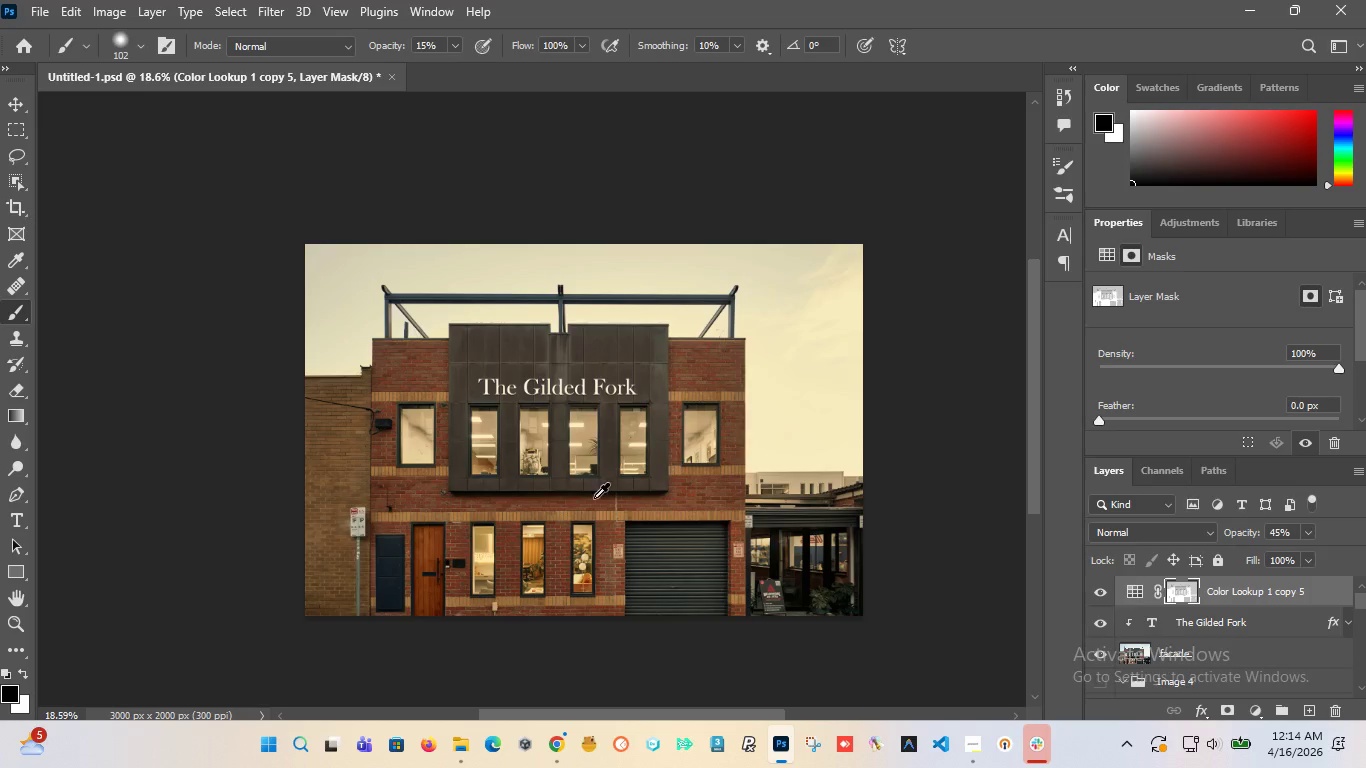 
left_click_drag(start_coordinate=[635, 520], to_coordinate=[178, 529])
 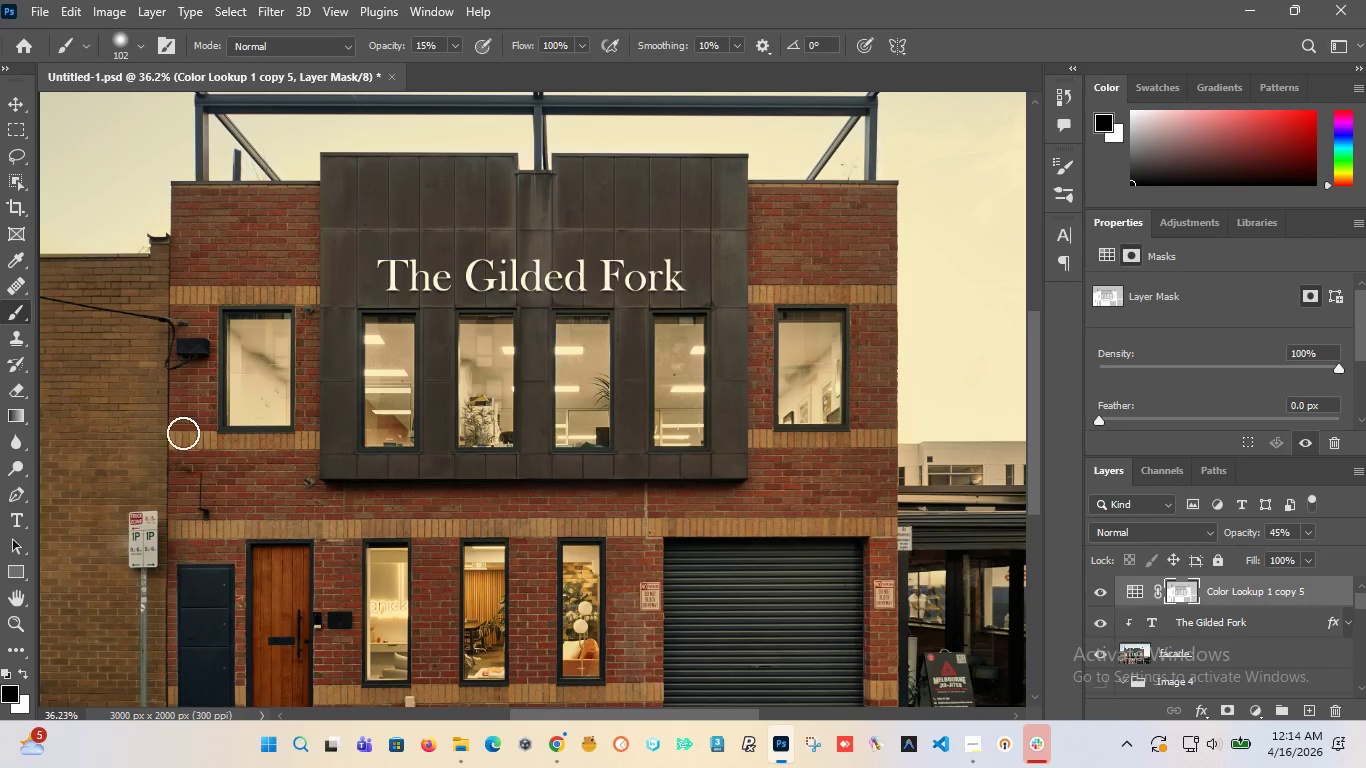 
scroll: coordinate [585, 509], scroll_direction: up, amount: 7.0
 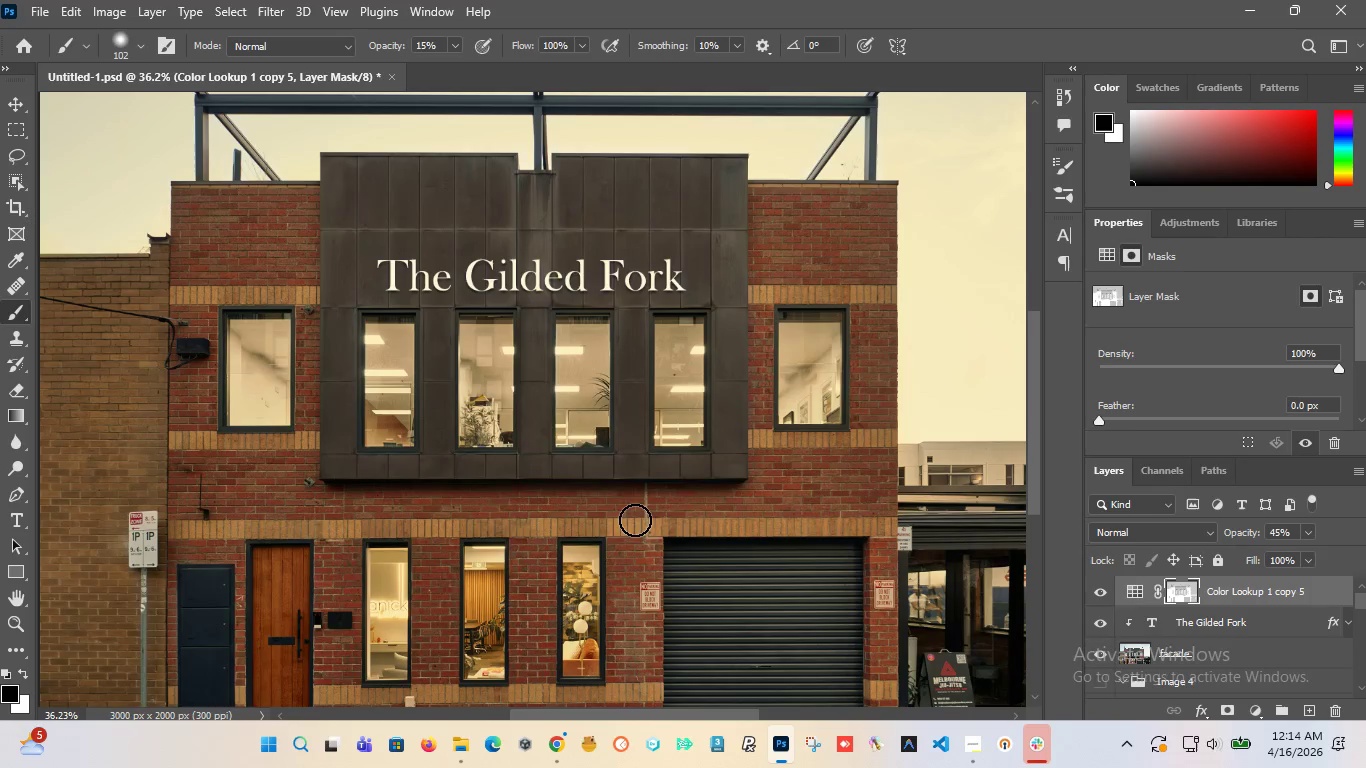 
left_click_drag(start_coordinate=[183, 433], to_coordinate=[301, 437])
 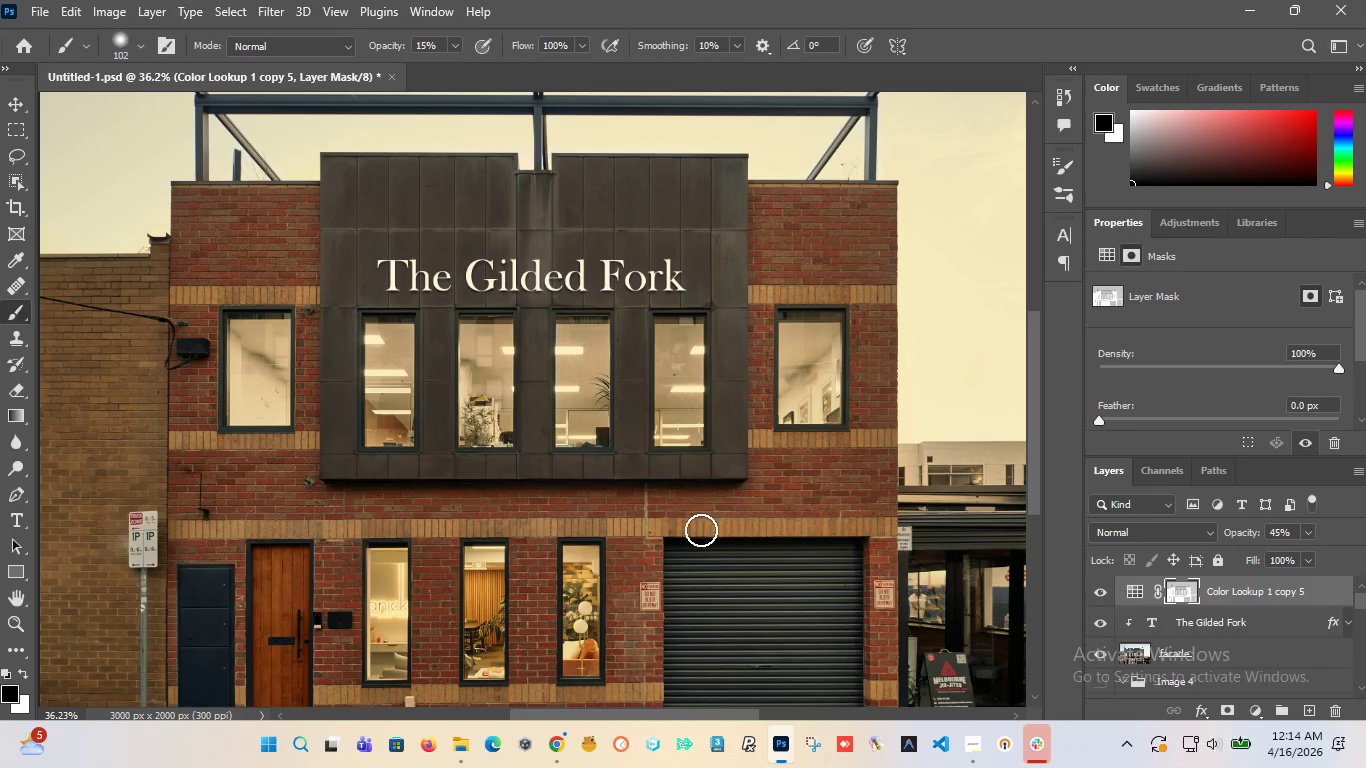 
left_click_drag(start_coordinate=[690, 530], to_coordinate=[892, 524])
 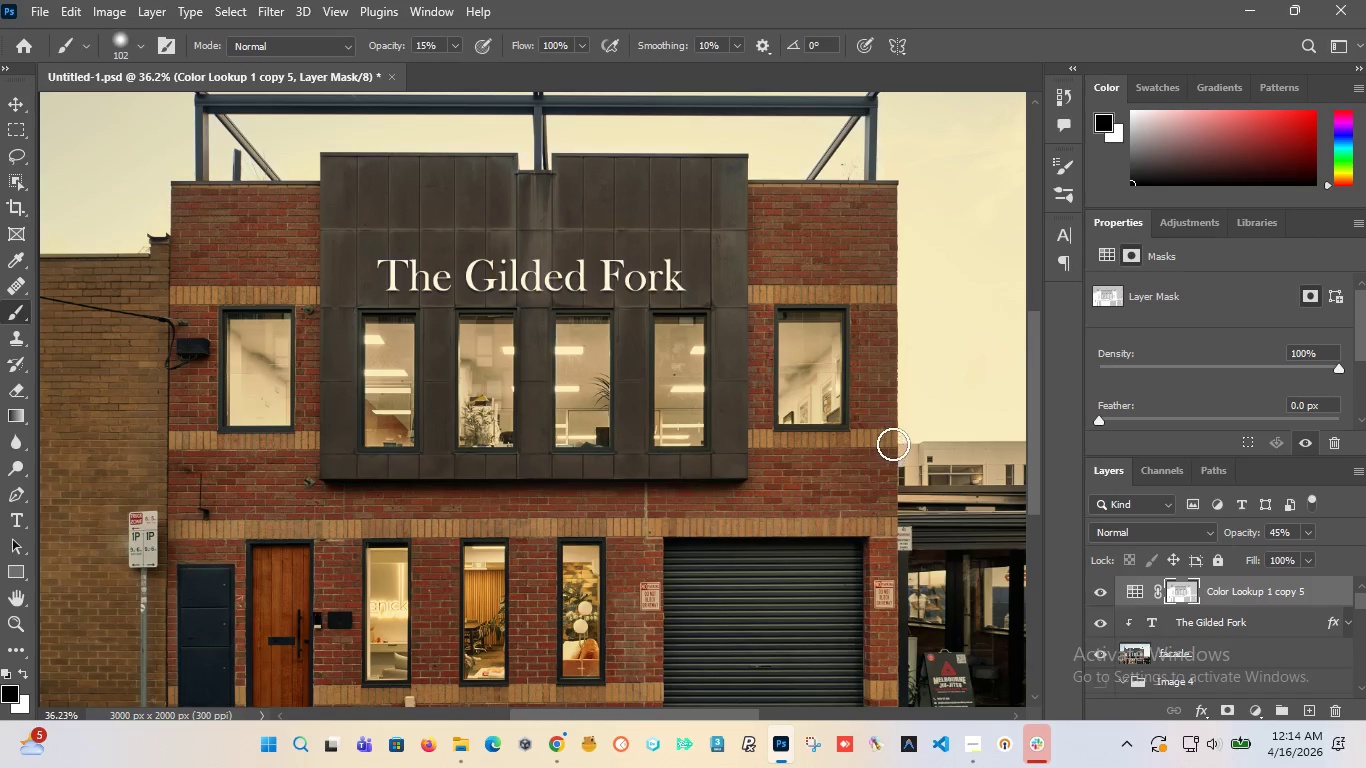 
left_click_drag(start_coordinate=[893, 444], to_coordinate=[761, 433])
 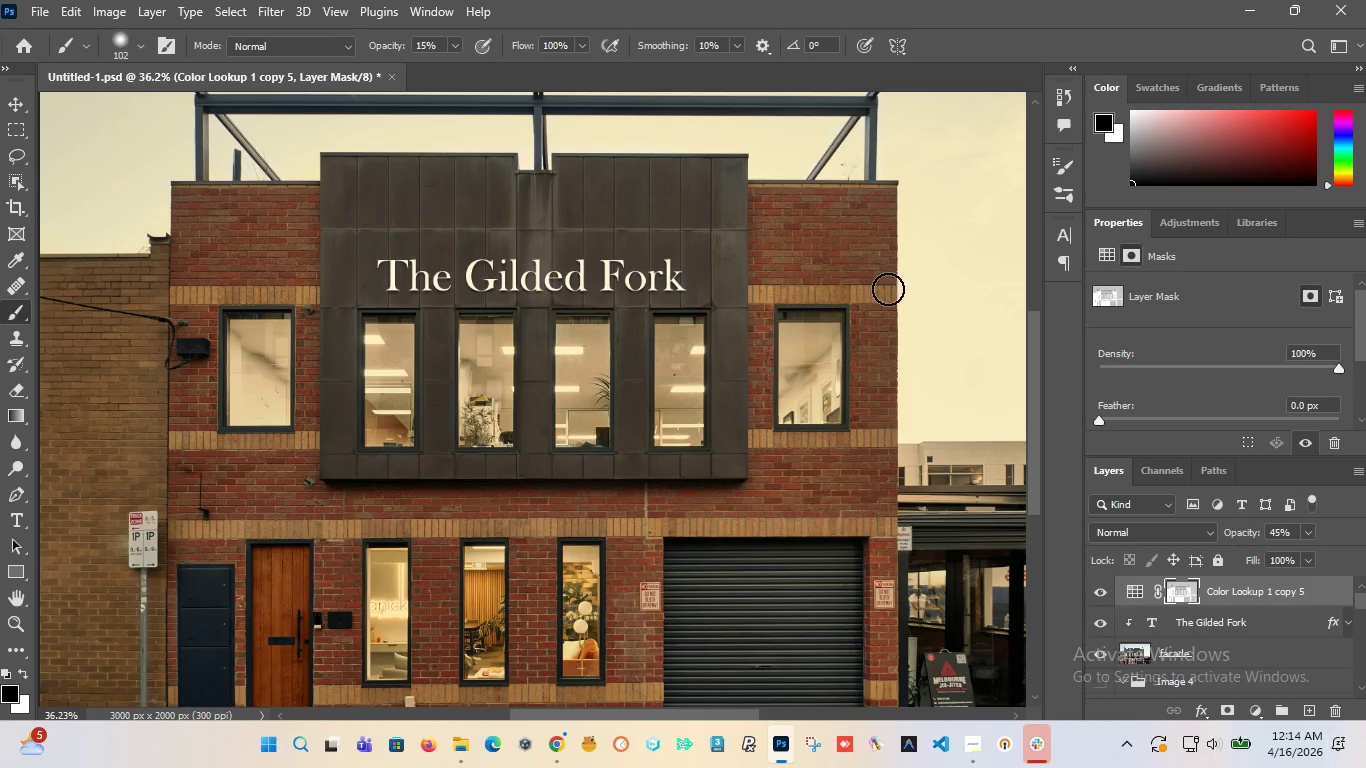 
left_click_drag(start_coordinate=[888, 289], to_coordinate=[760, 289])
 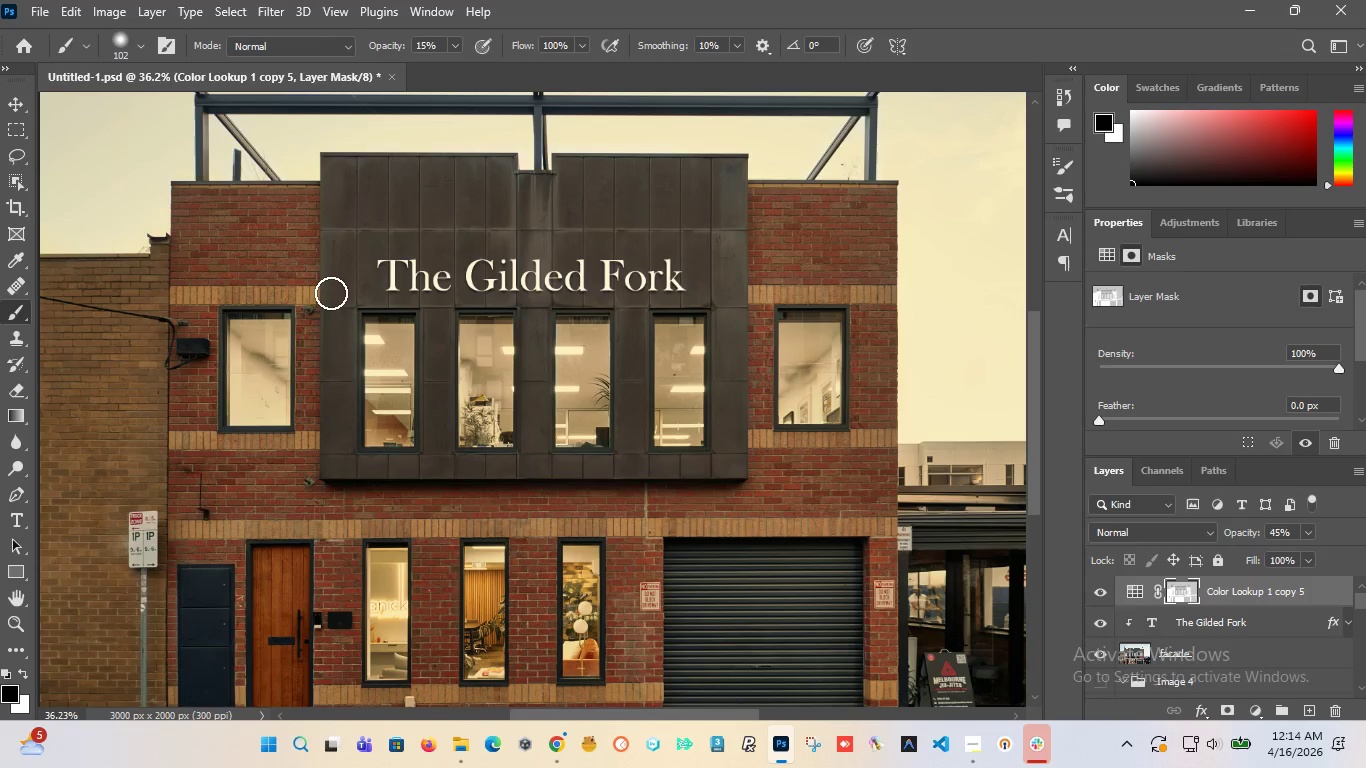 
left_click_drag(start_coordinate=[324, 293], to_coordinate=[176, 296])
 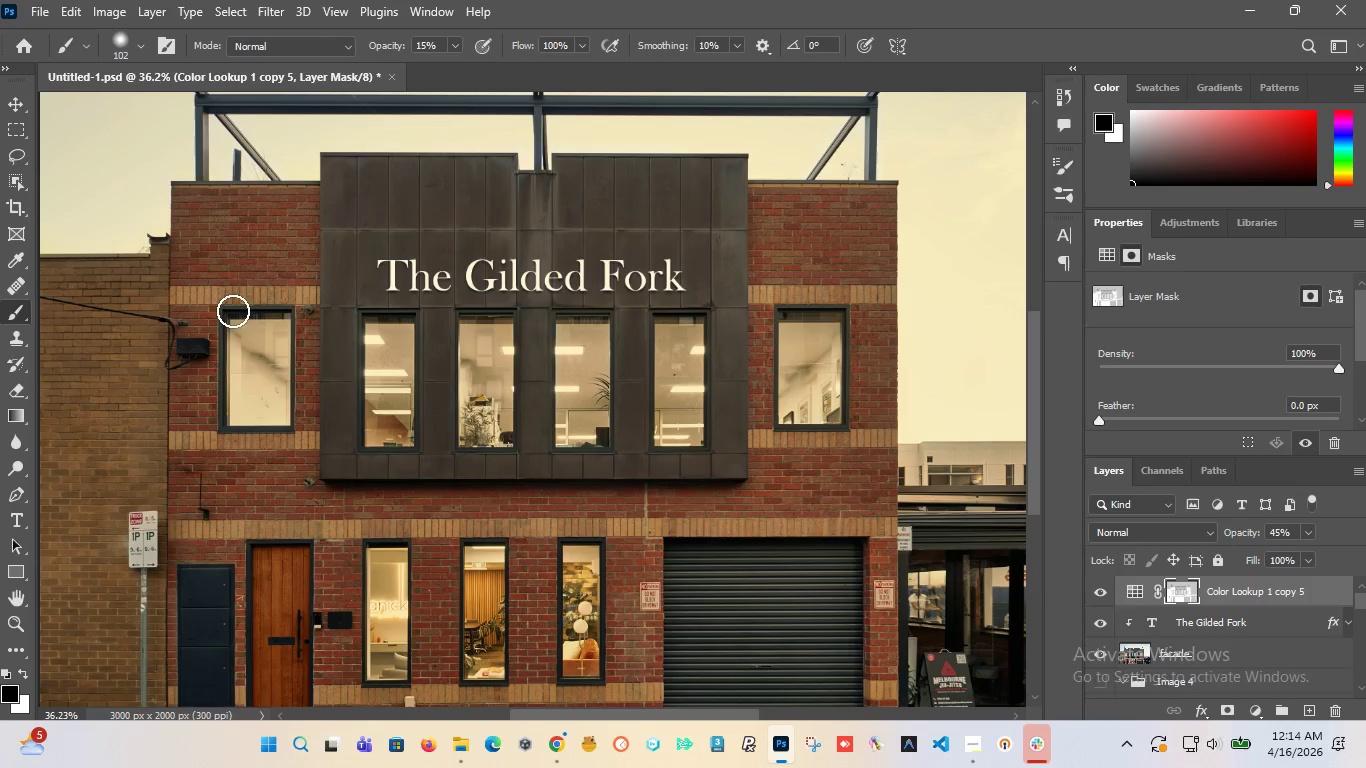 
hold_key(key=AltLeft, duration=1.51)
hold_key(key=AltLeft, duration=0.31)
scroll: coordinate [427, 465], scroll_direction: up, amount: 1.0
 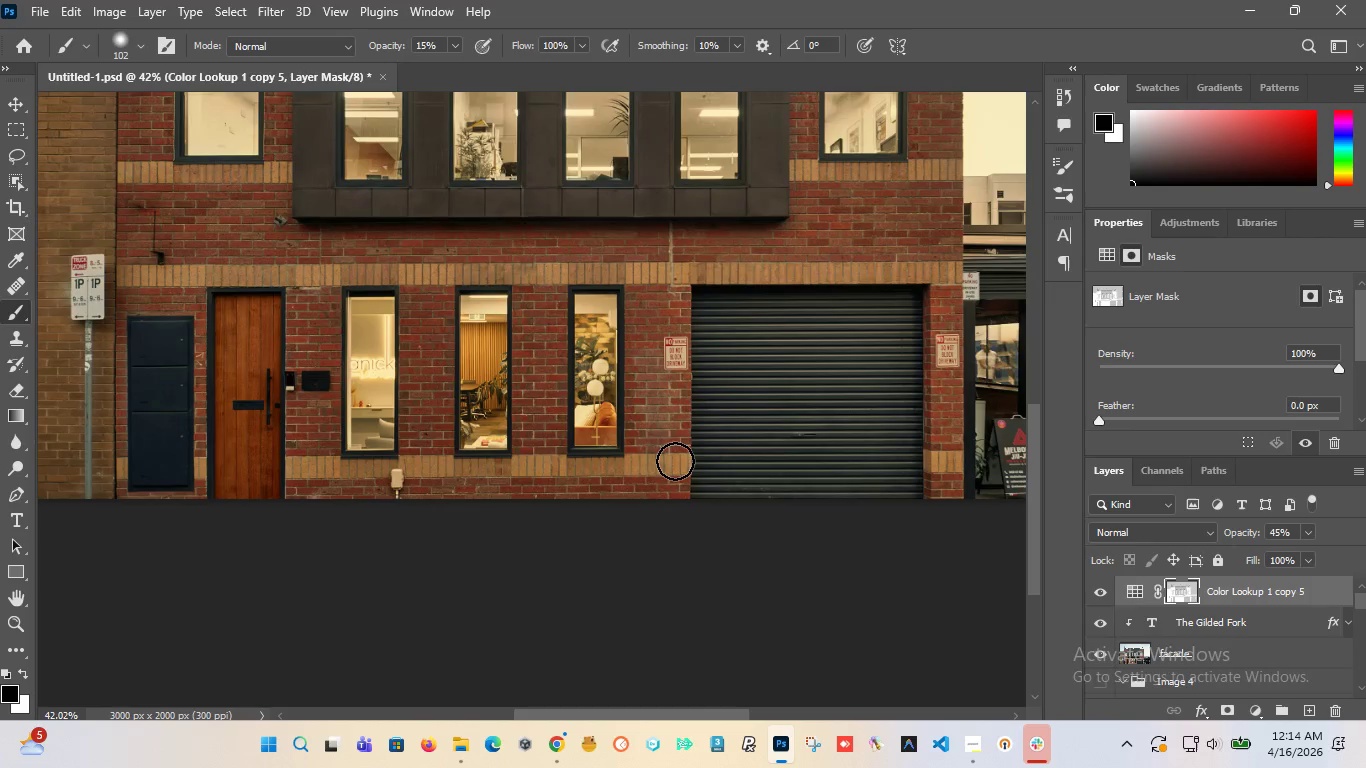 
left_click_drag(start_coordinate=[680, 460], to_coordinate=[446, 481])
 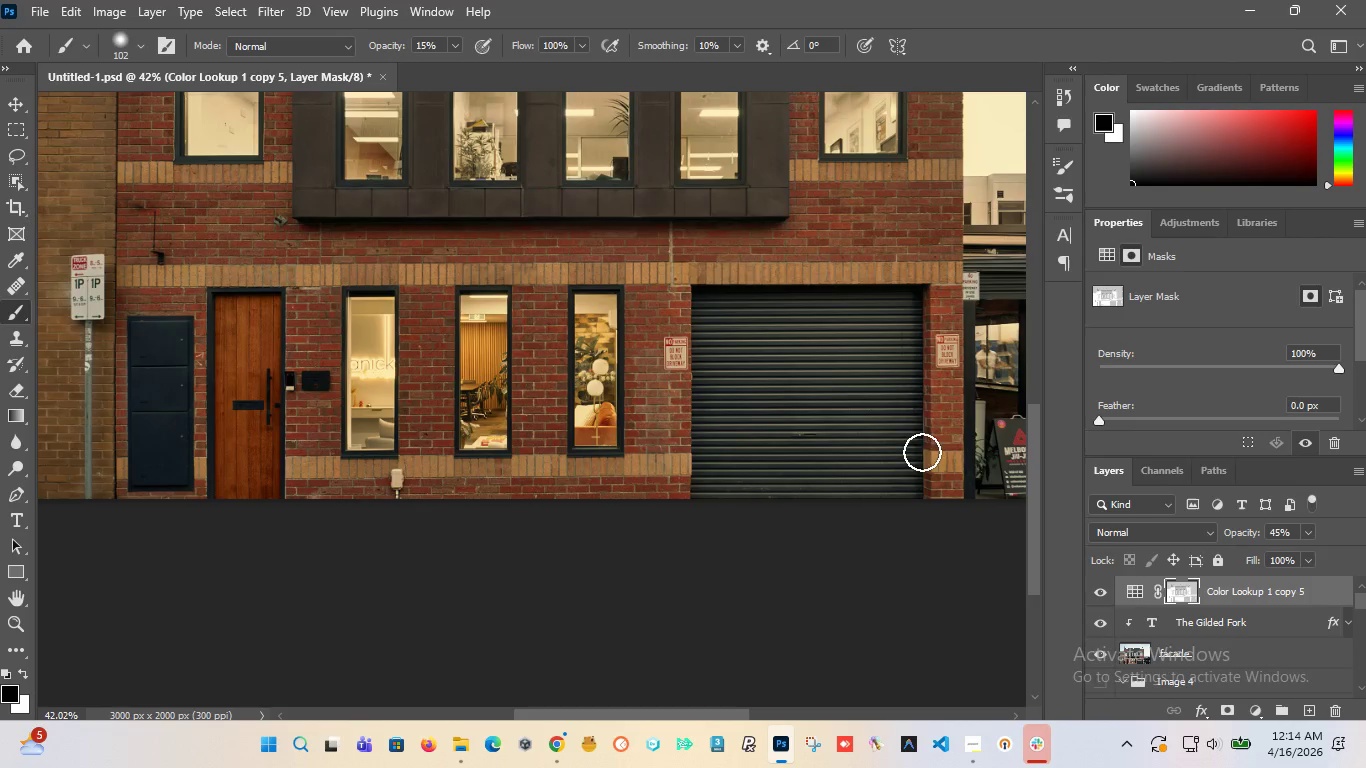 
left_click_drag(start_coordinate=[926, 452], to_coordinate=[962, 463])
 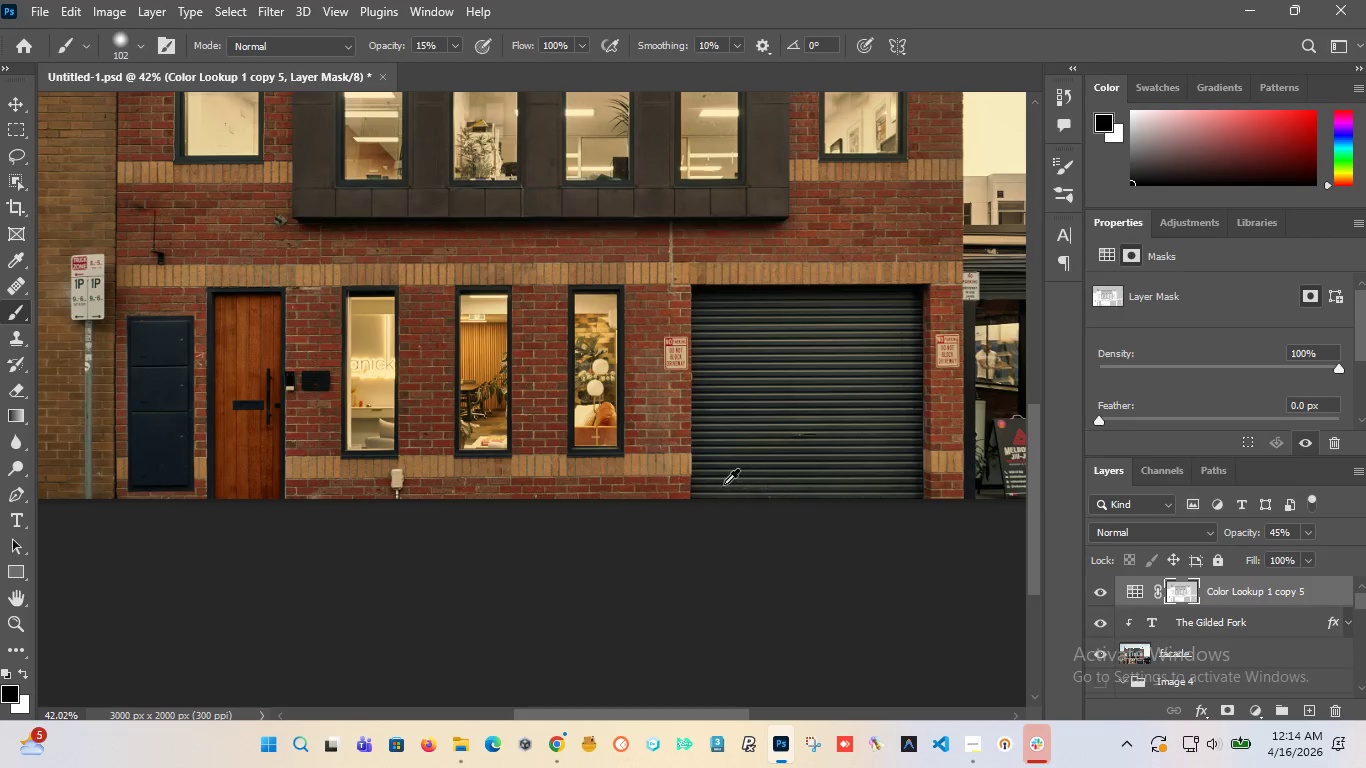 
hold_key(key=AltLeft, duration=1.52)
hold_key(key=AltLeft, duration=0.61)
hold_key(key=AltLeft, duration=0.73)
scroll: coordinate [629, 387], scroll_direction: down, amount: 6.0
 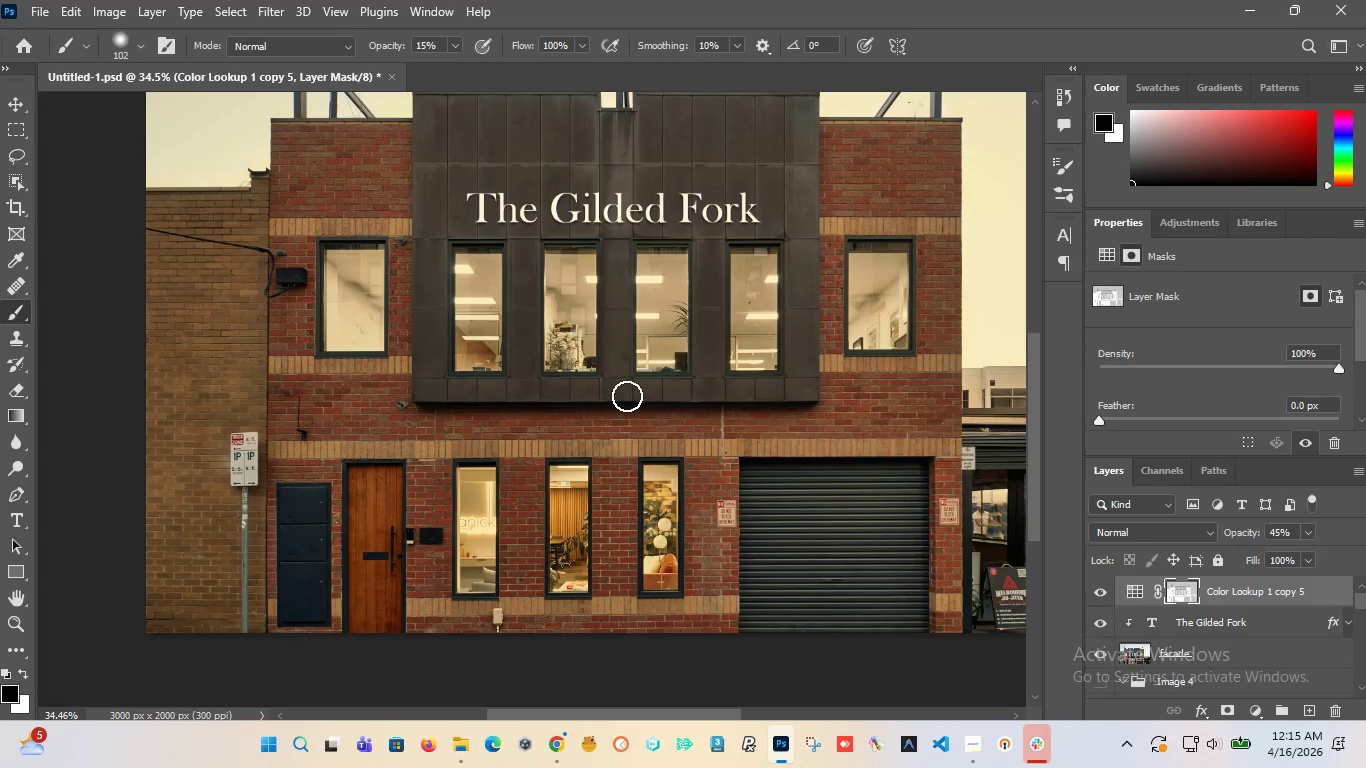 
wait(7.68)
 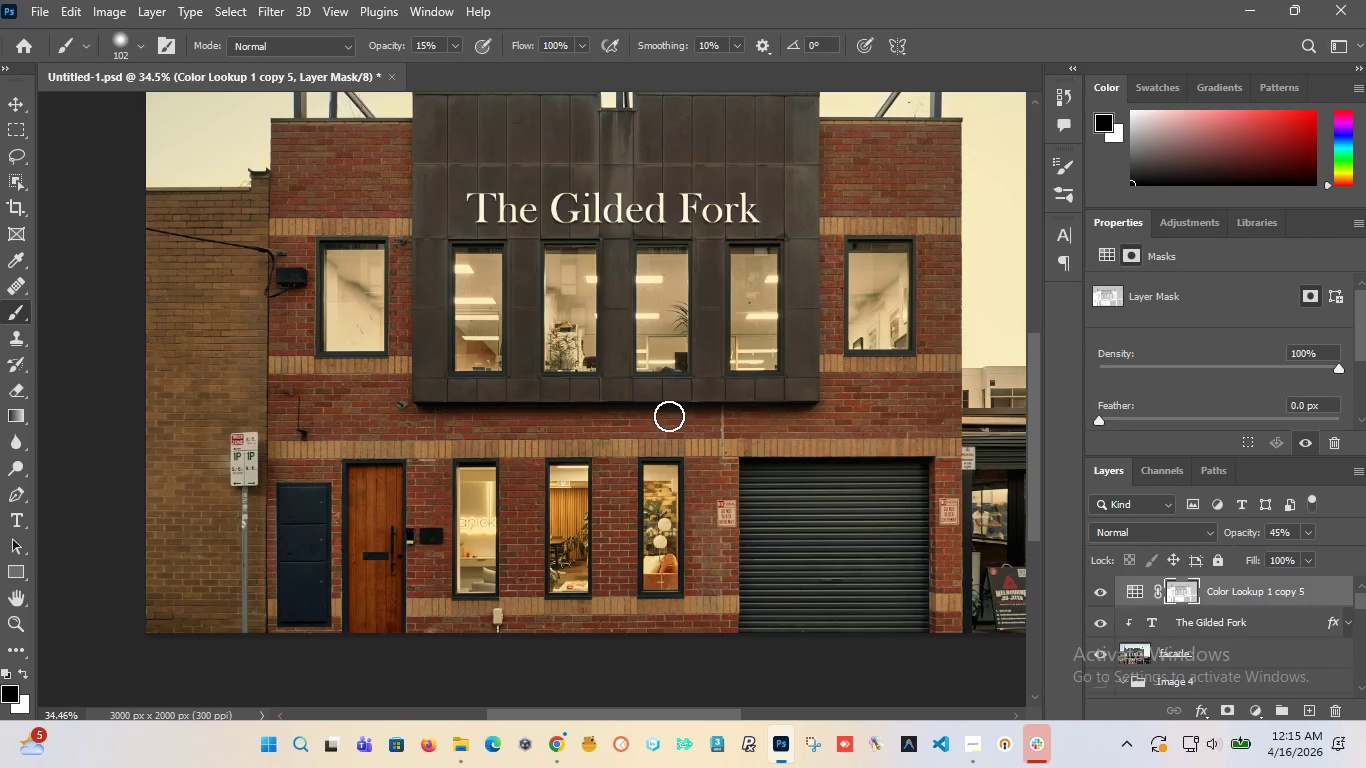 
scroll: coordinate [1160, 642], scroll_direction: up, amount: 5.0
 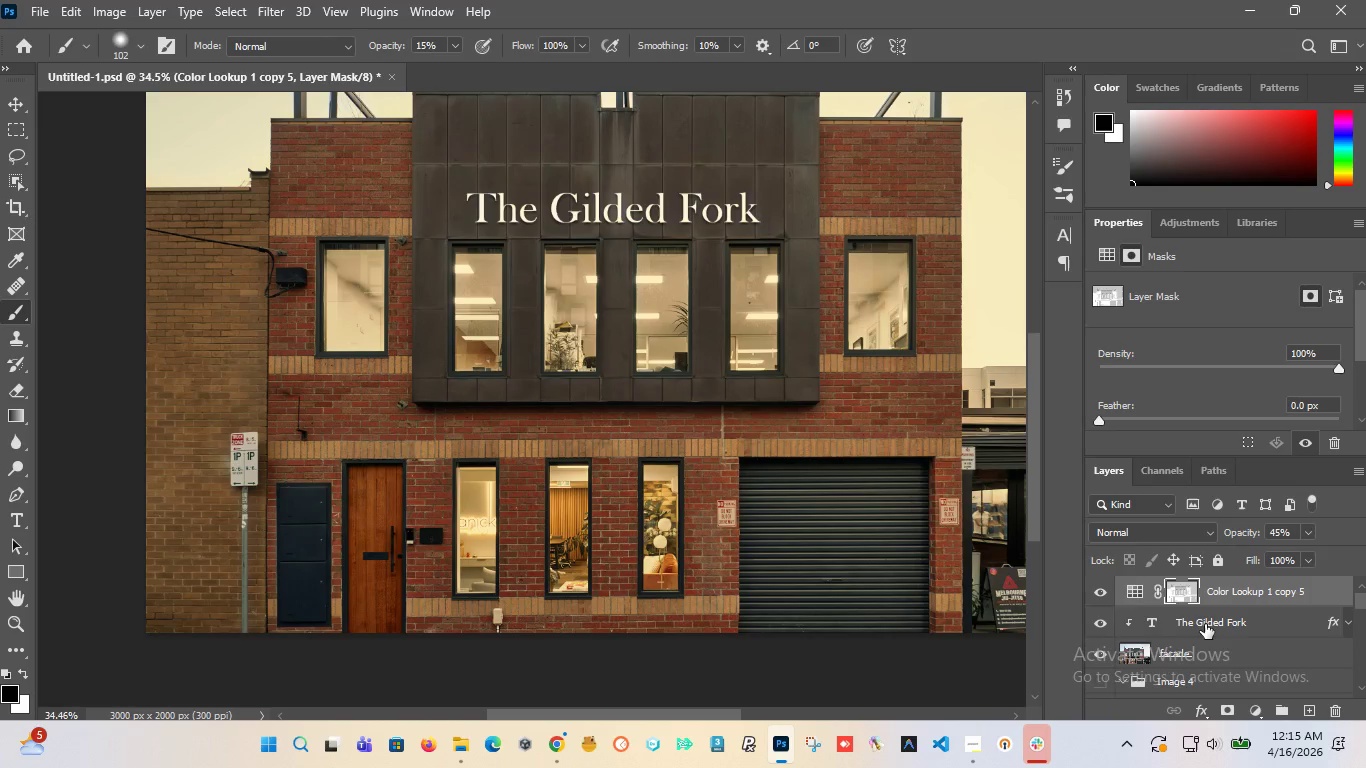 
wait(10.61)
 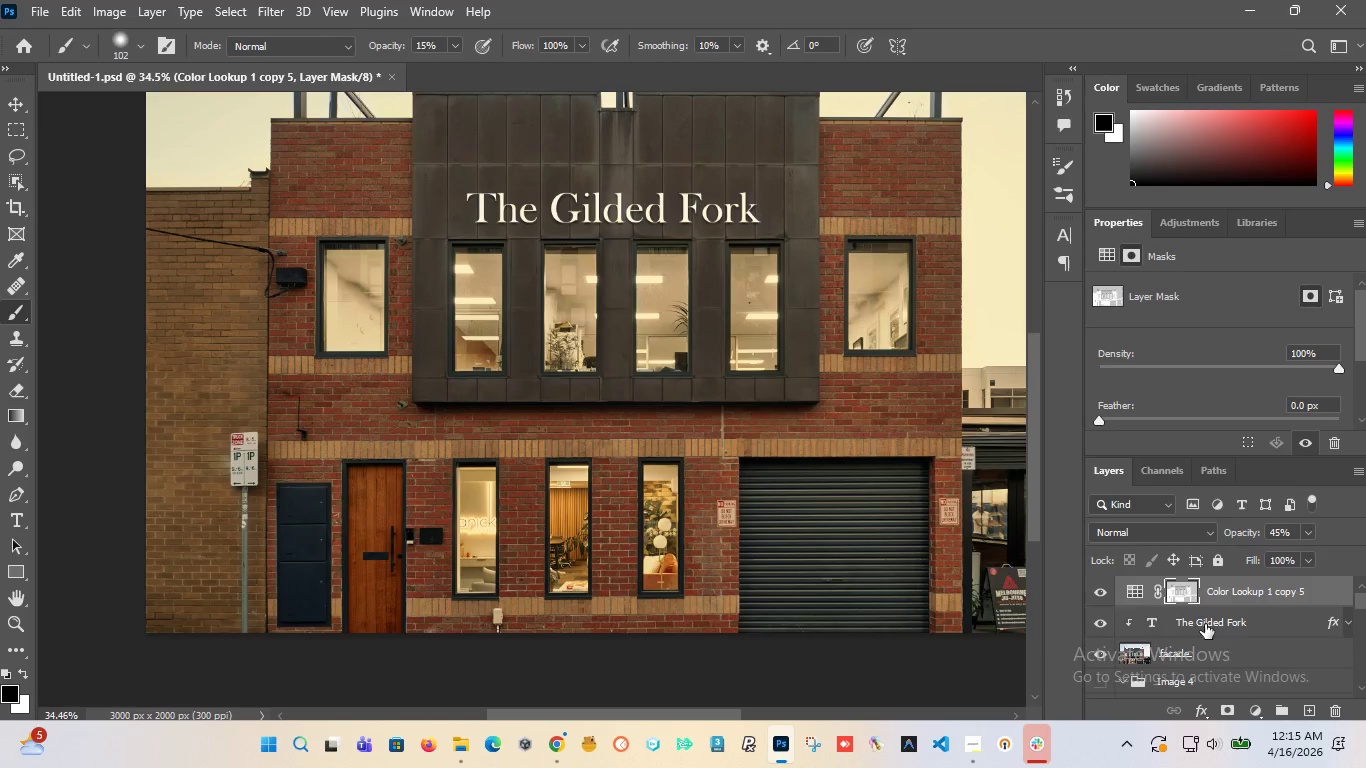 
double_click([1172, 595])
 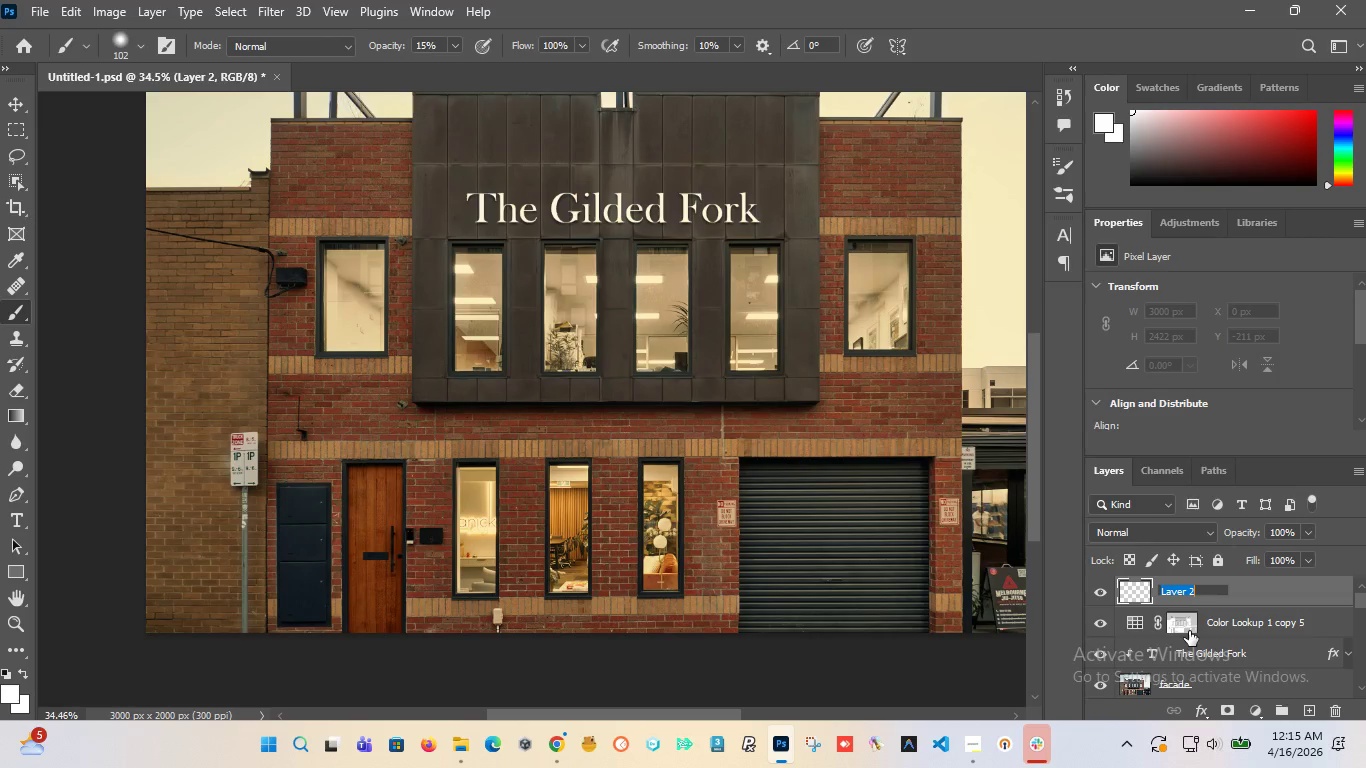 
type(Light)
 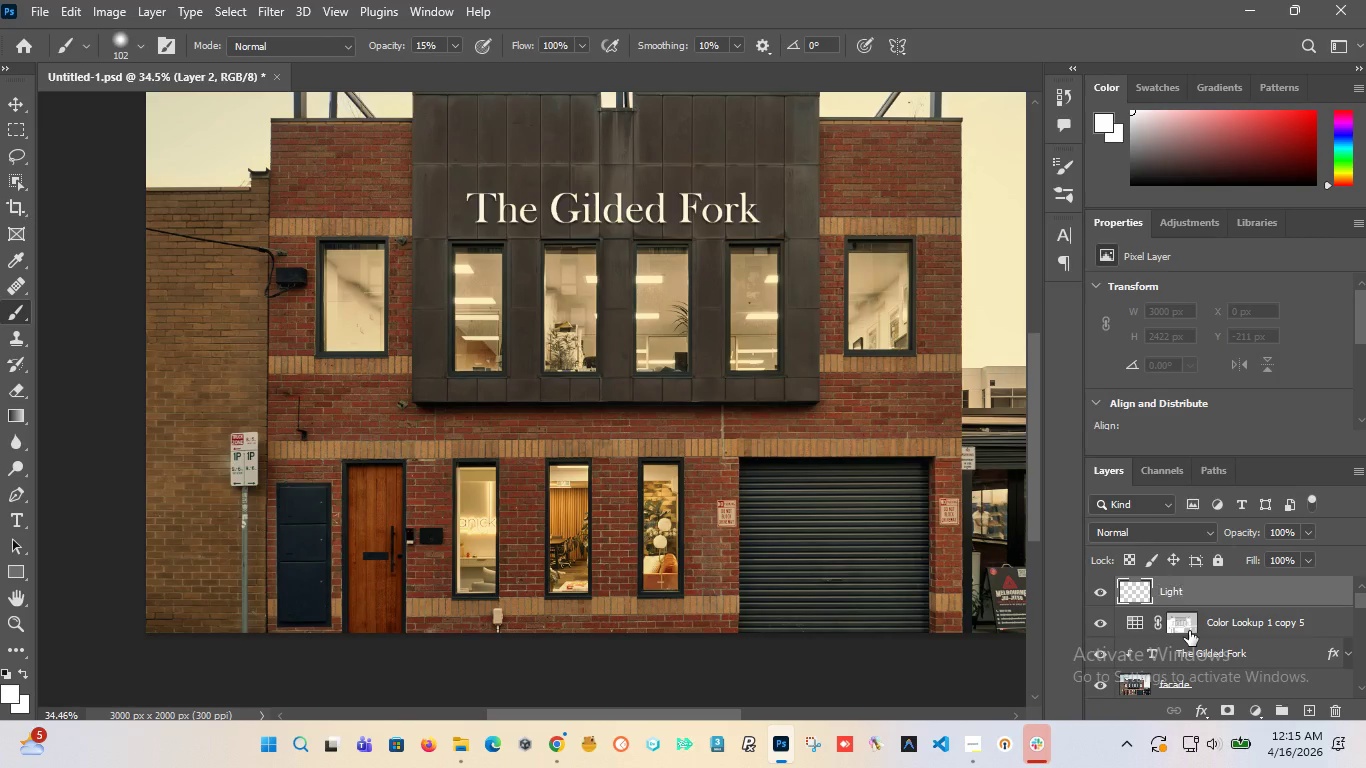 
key(Enter)
 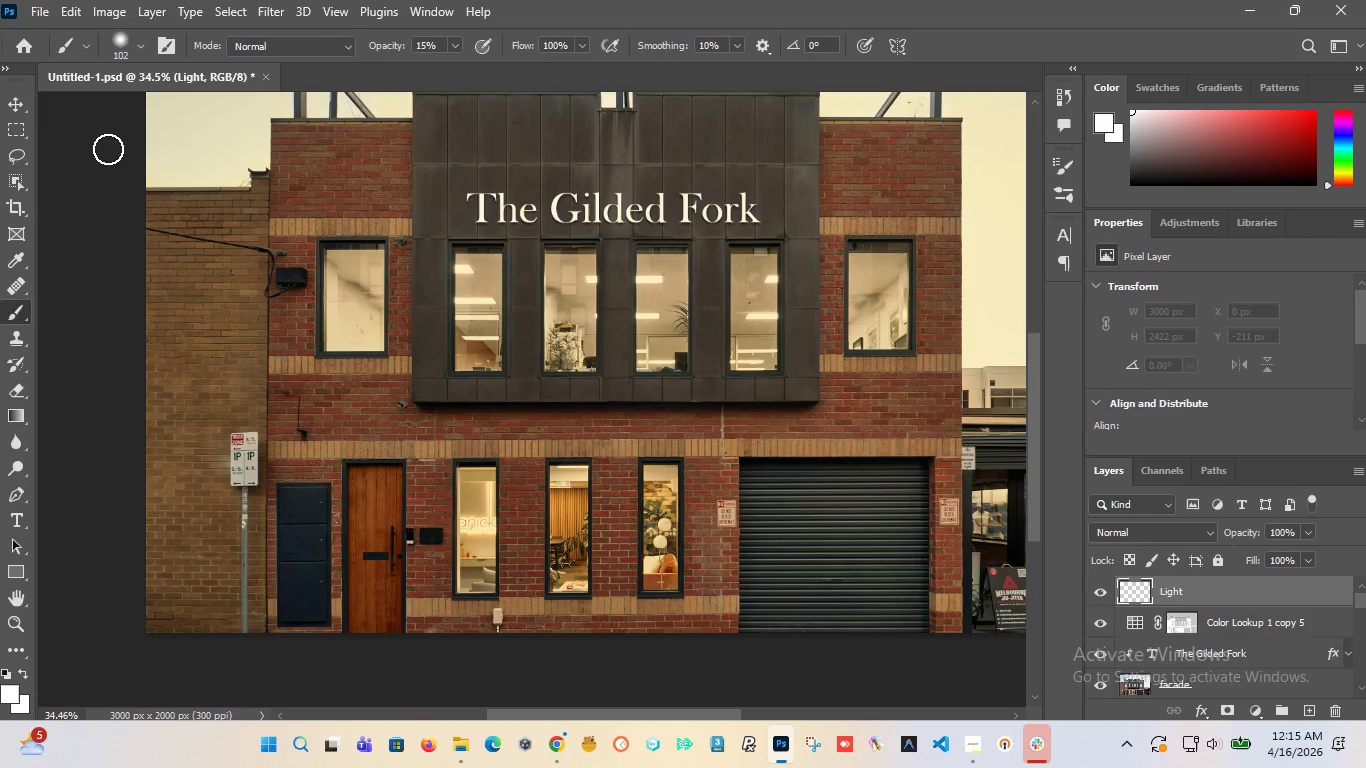 
wait(6.39)
 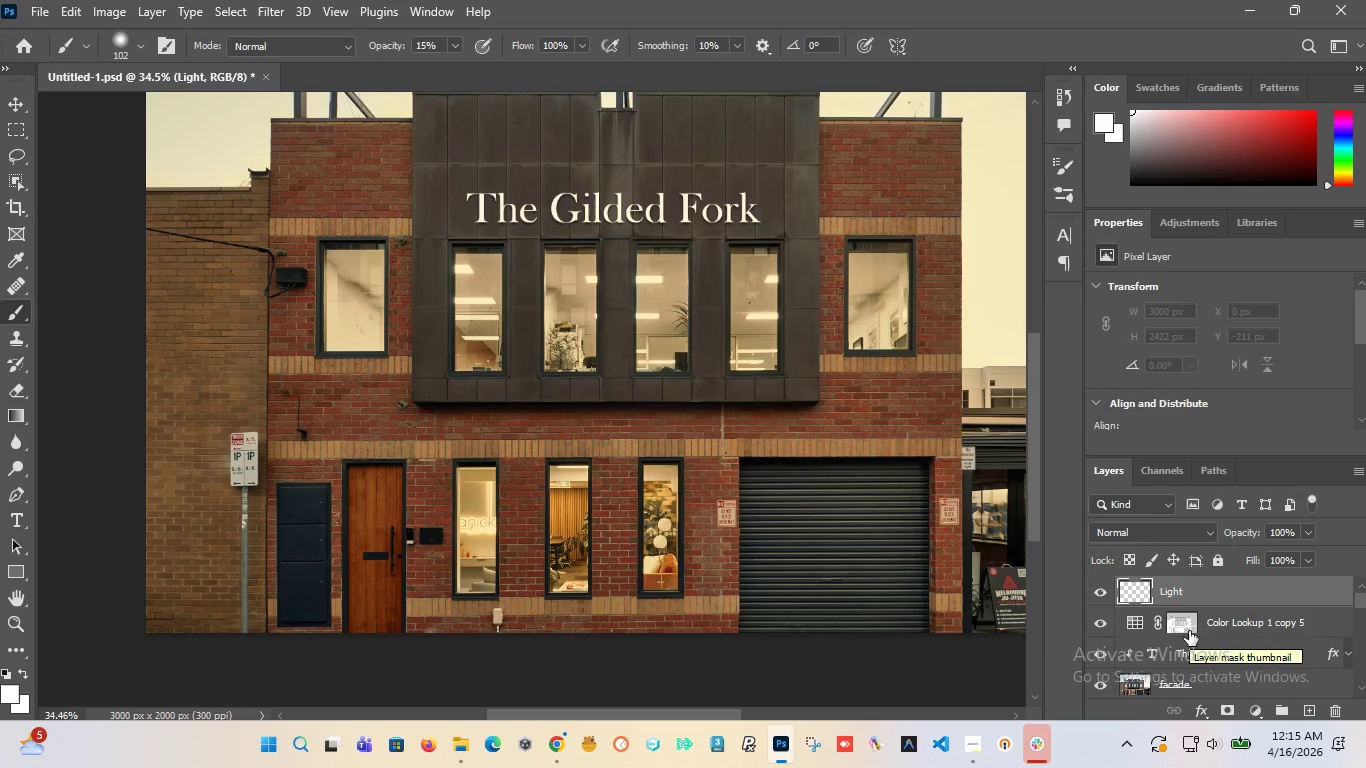 
left_click([18, 707])
 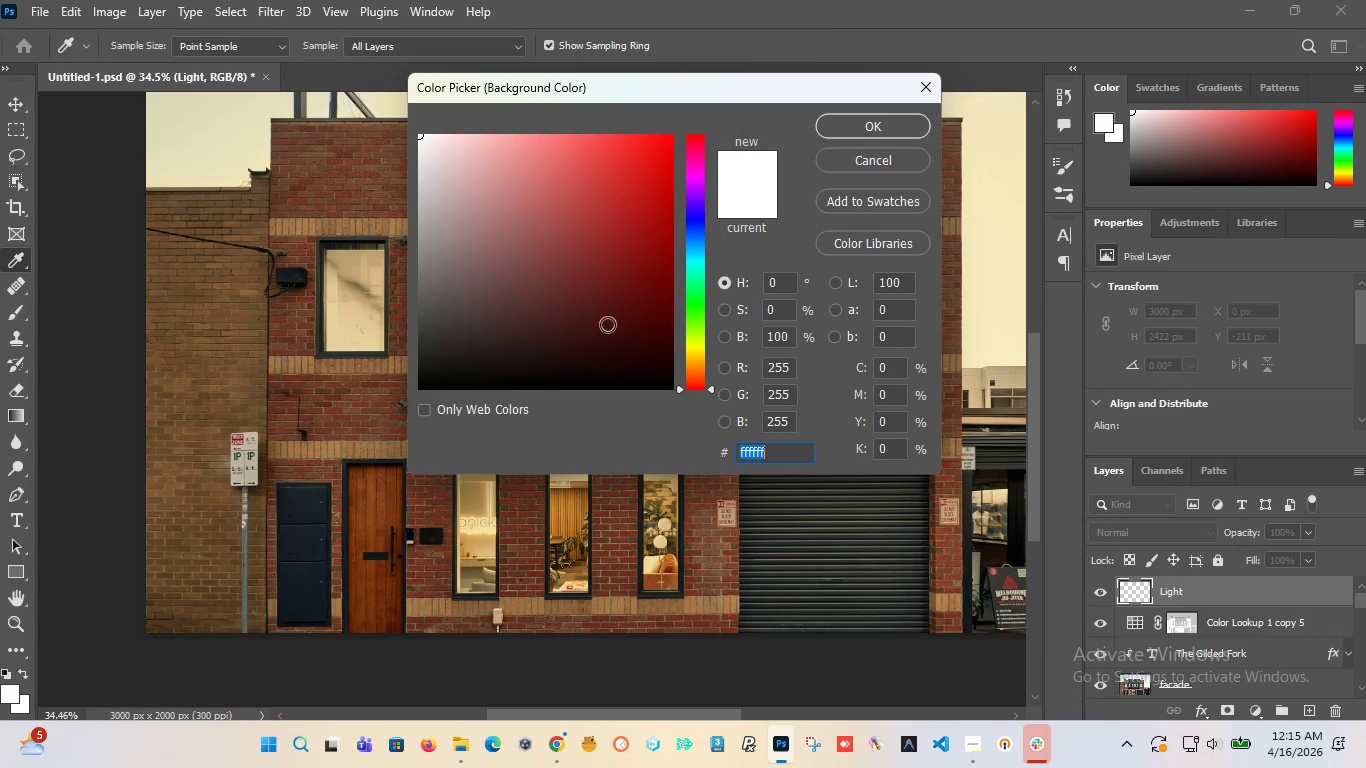 
left_click_drag(start_coordinate=[595, 324], to_coordinate=[245, 441])
 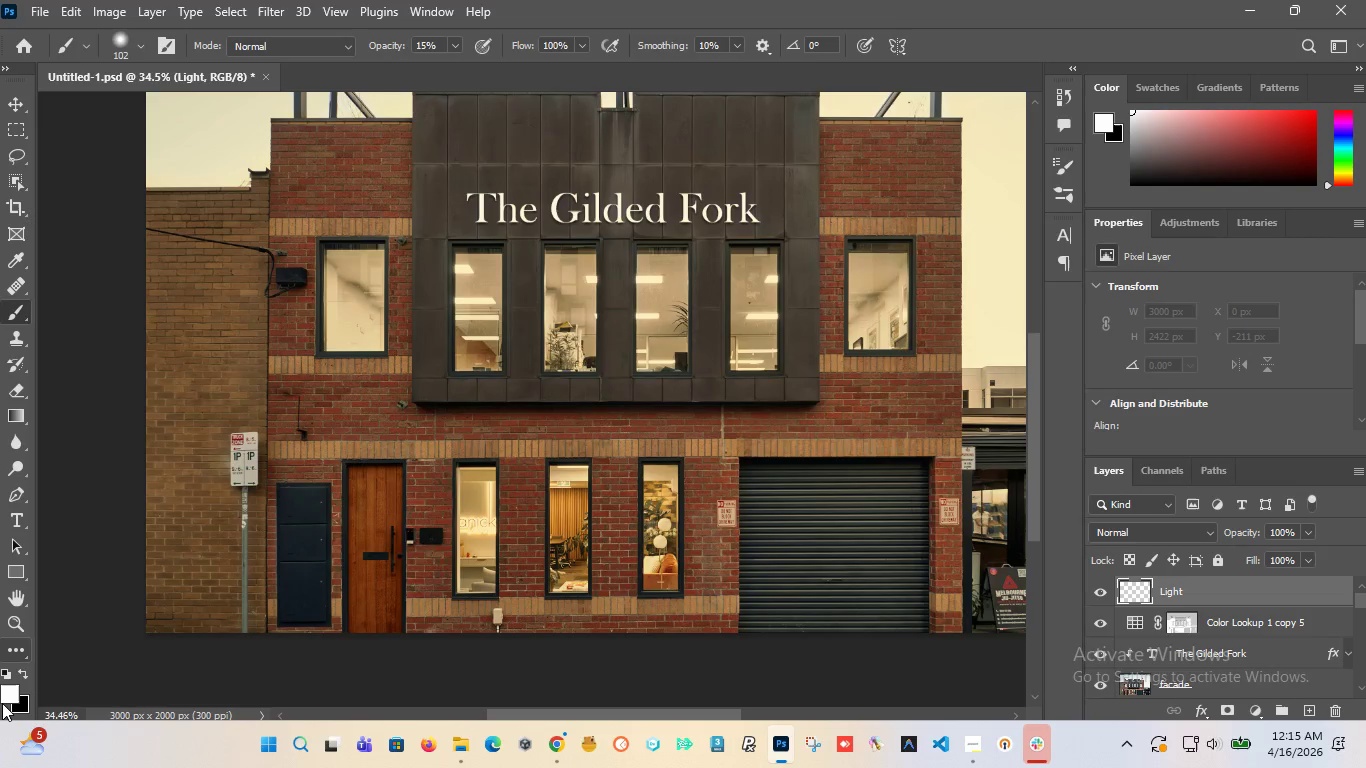 
left_click_drag(start_coordinate=[9, 694], to_coordinate=[695, 374])
 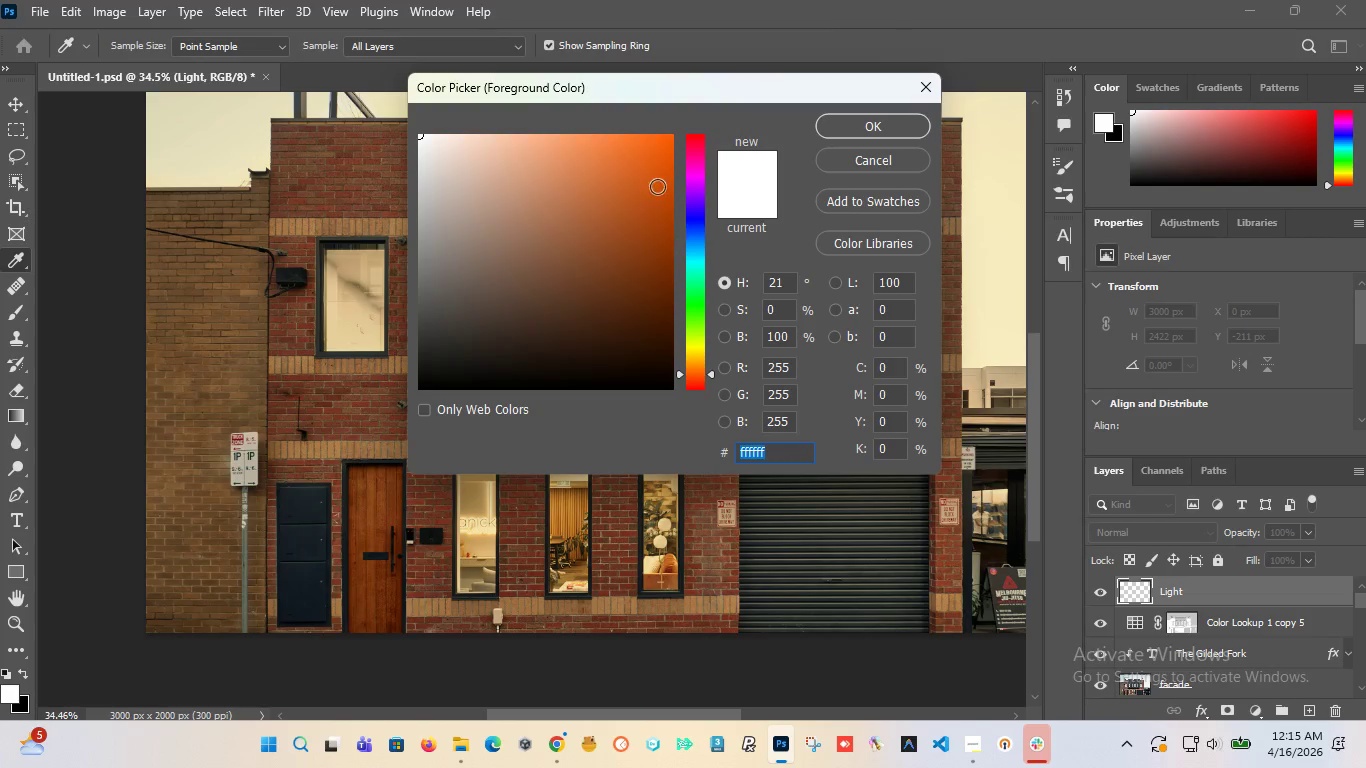 
left_click([695, 374])
 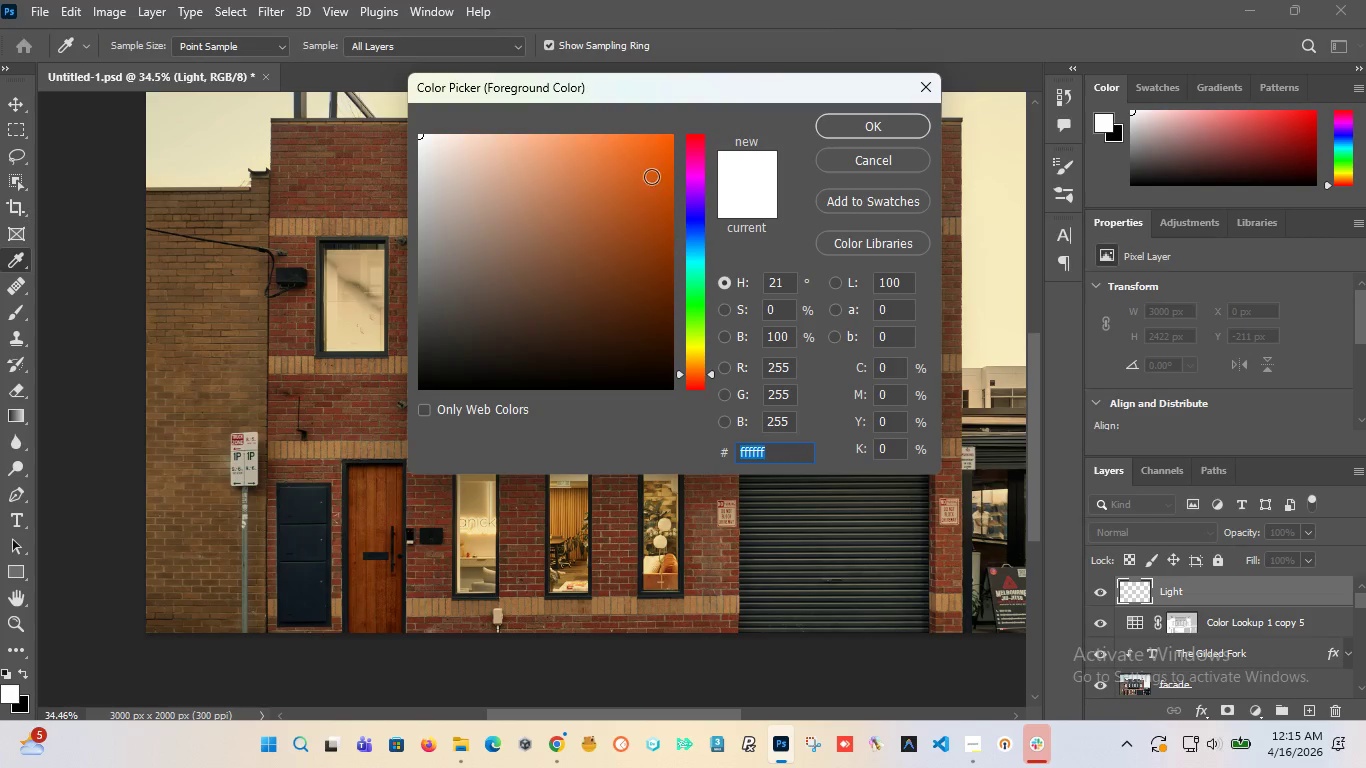 
left_click([651, 176])
 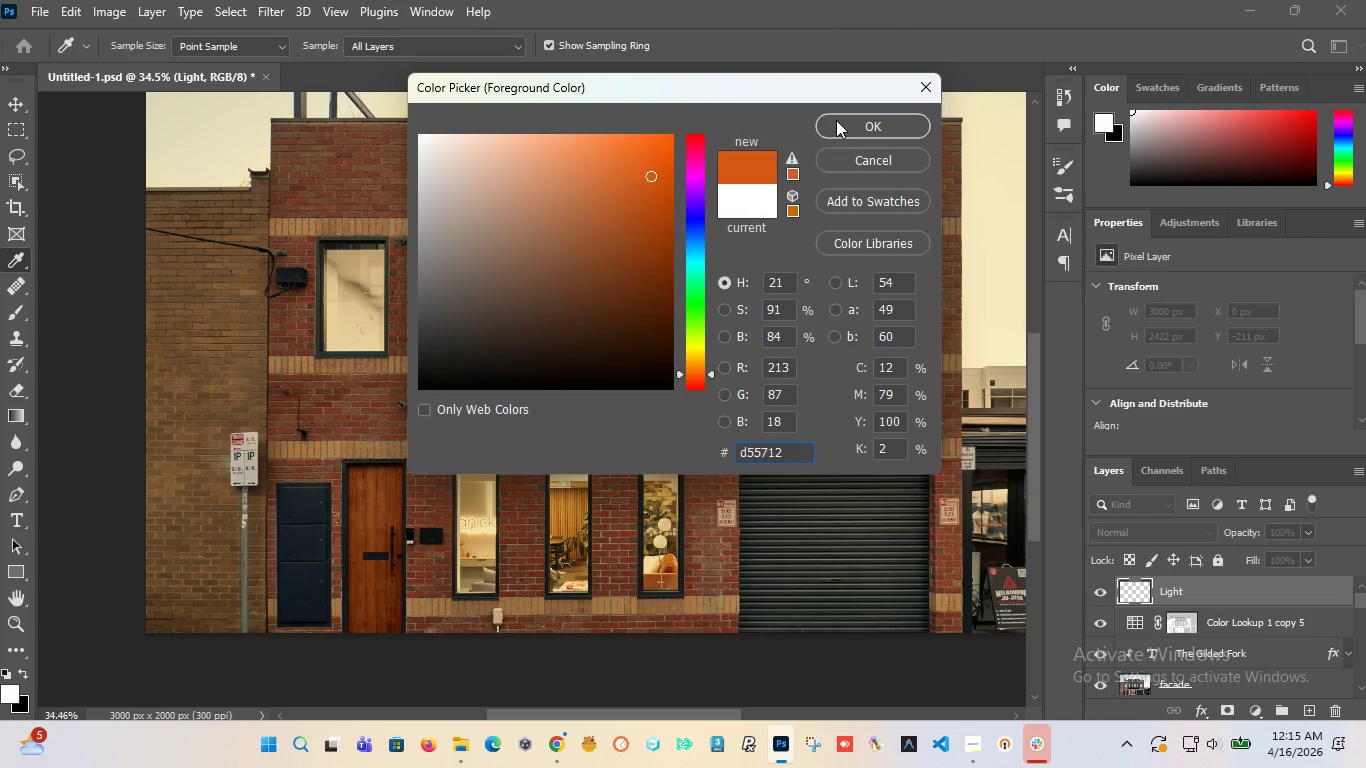 
left_click([836, 120])
 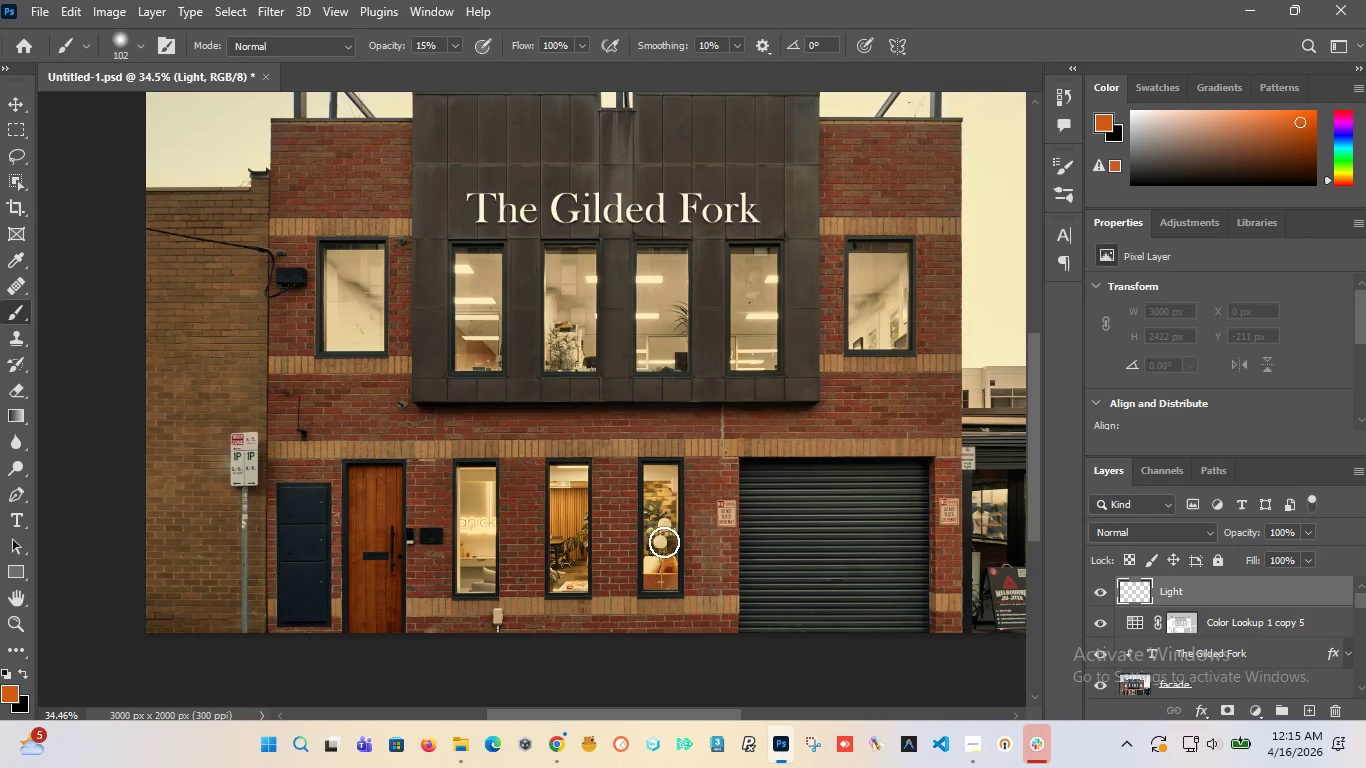 
hold_key(key=AltLeft, duration=1.51)
 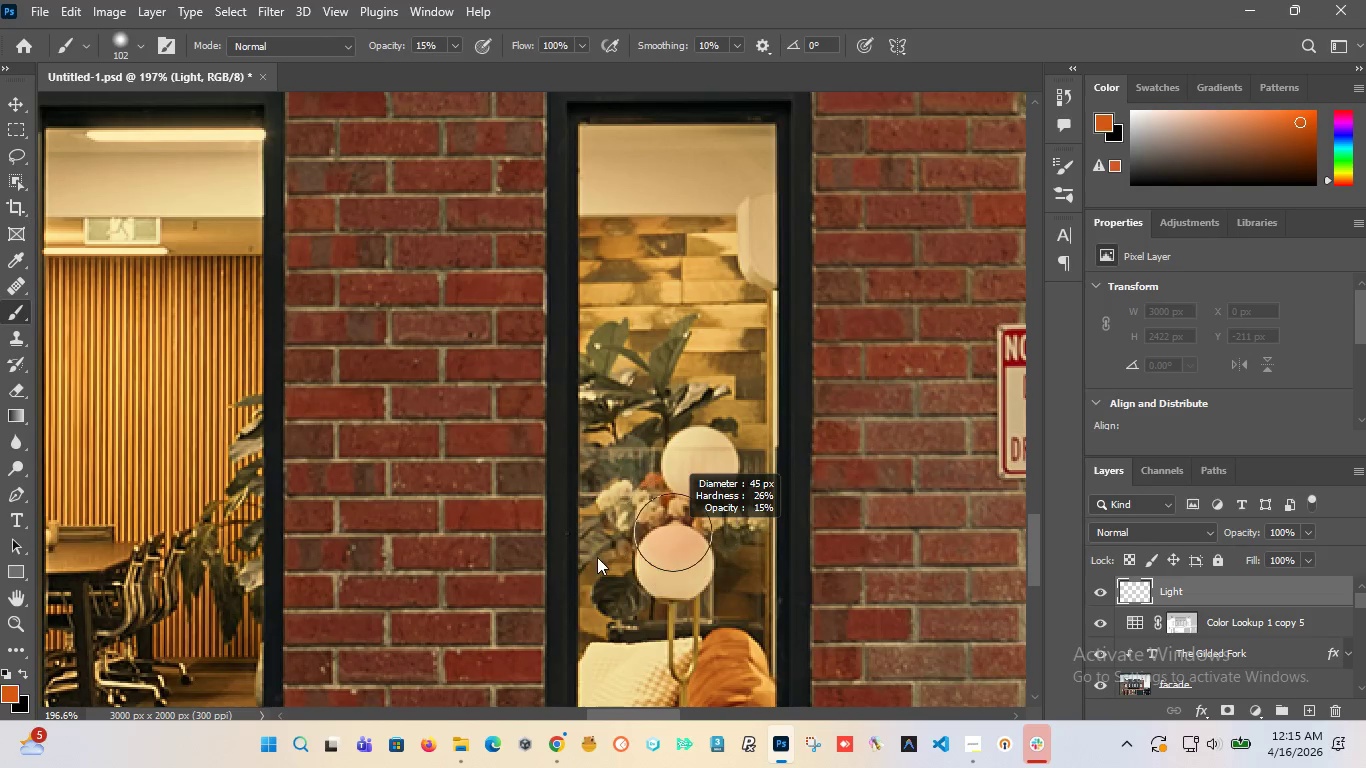 
hold_key(key=AltLeft, duration=1.5)
 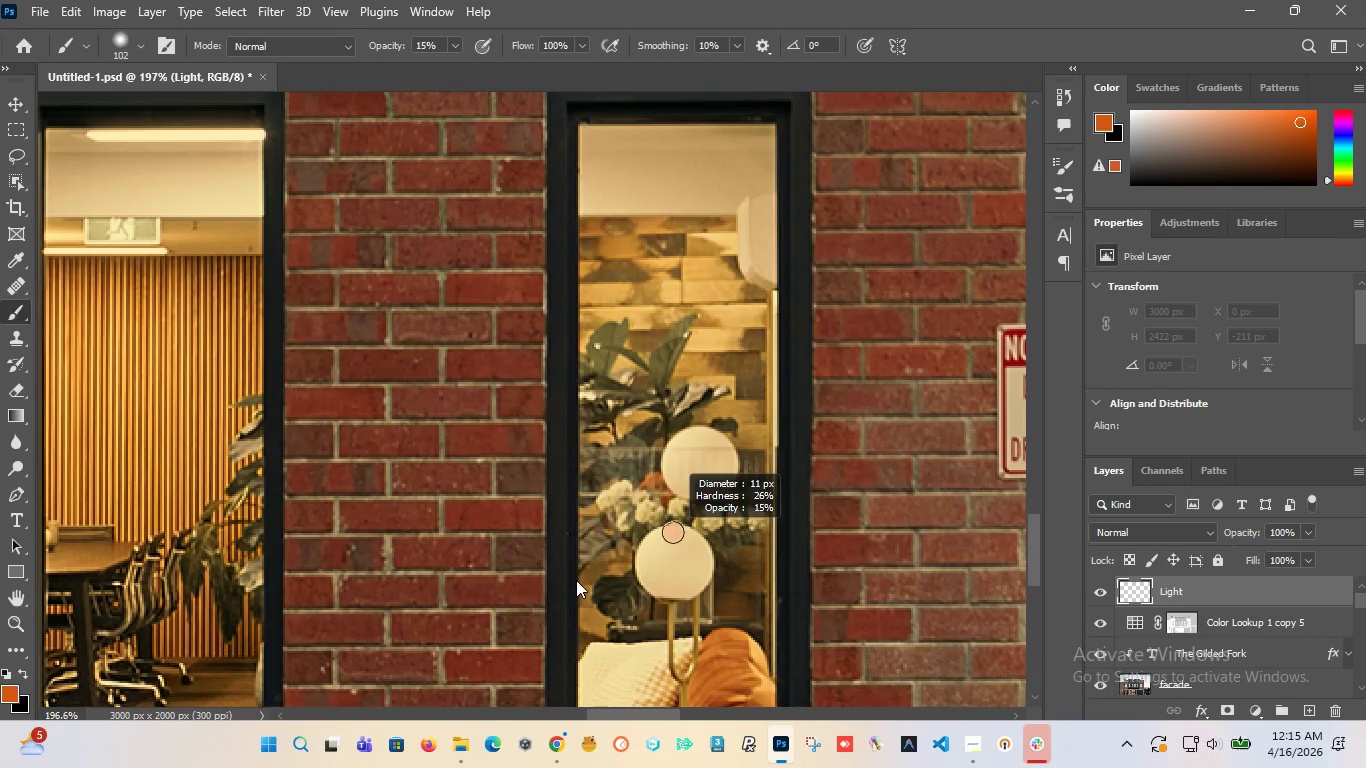 
scroll: coordinate [654, 537], scroll_direction: up, amount: 19.0
 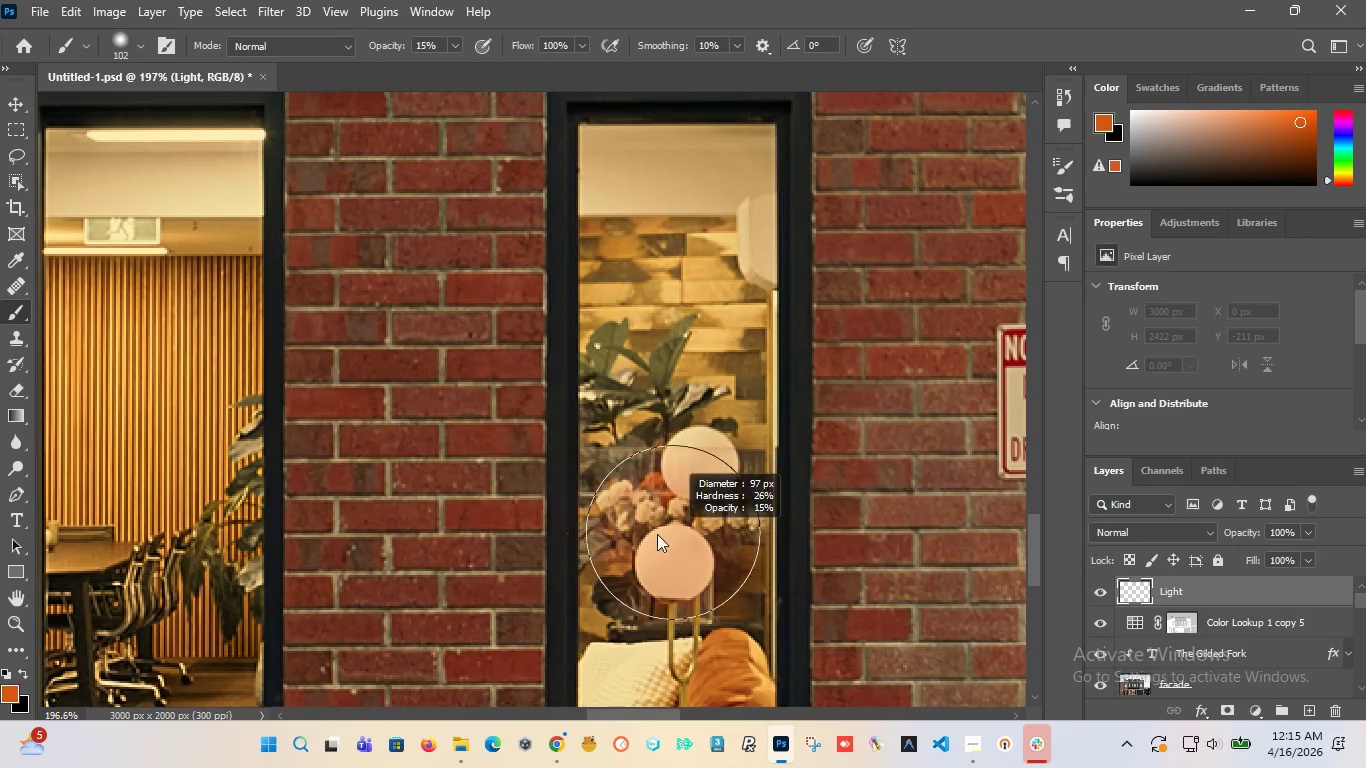 
hold_key(key=AltLeft, duration=0.72)
 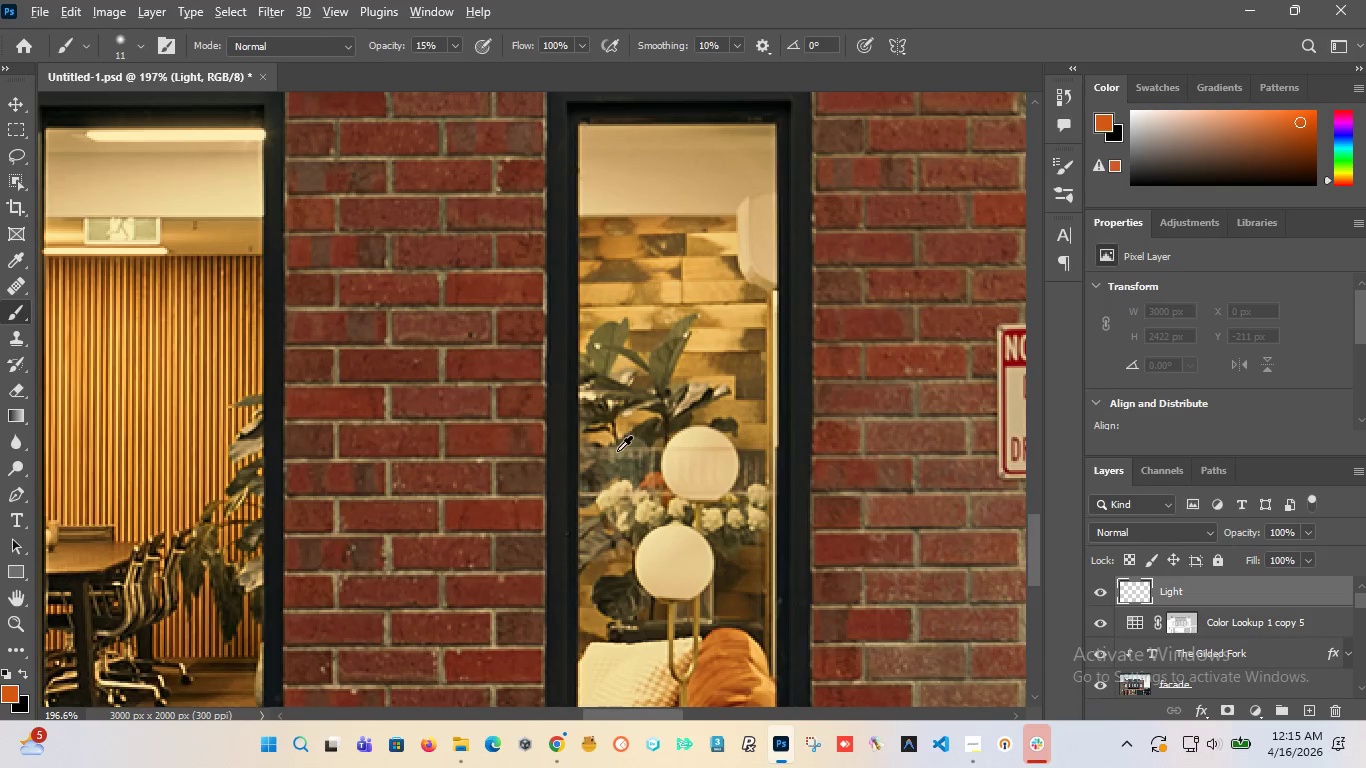 
hold_key(key=AltLeft, duration=1.5)
 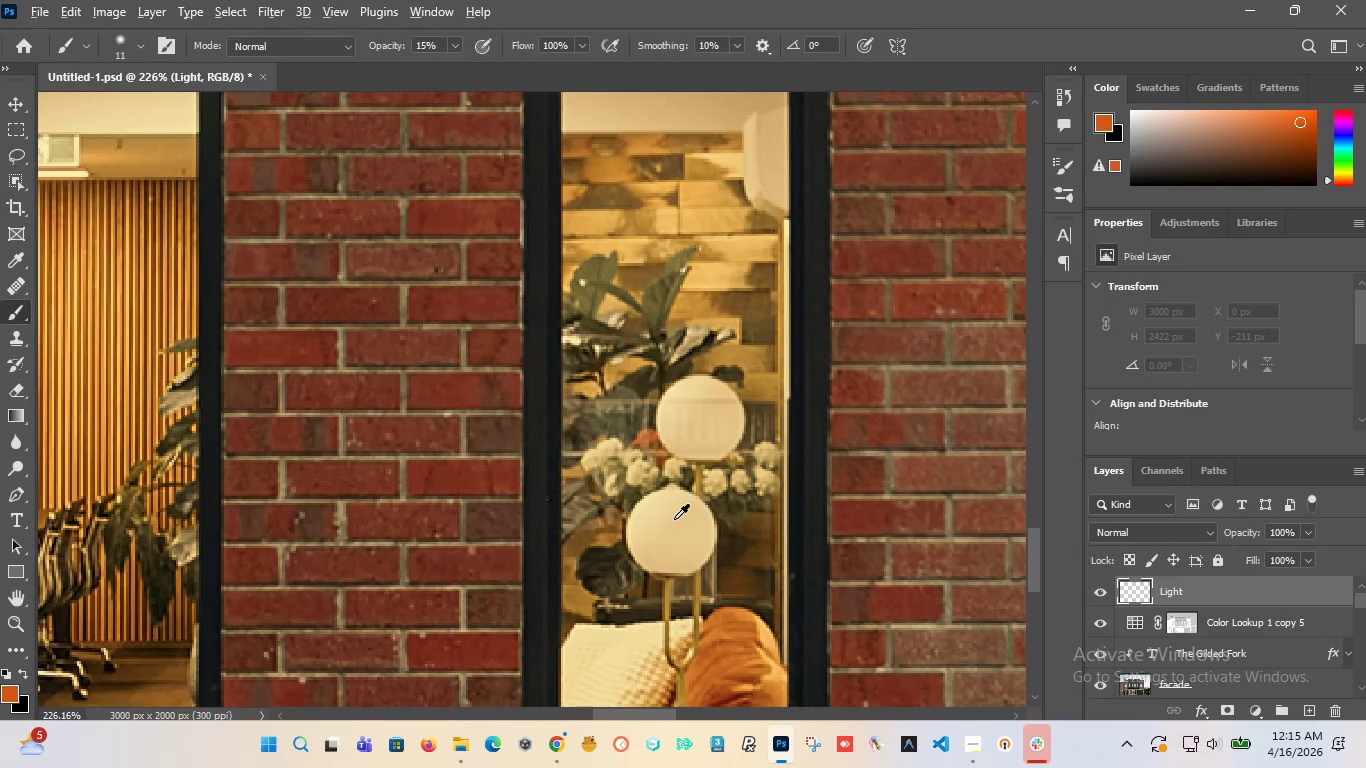 
key(Alt+AltLeft)
 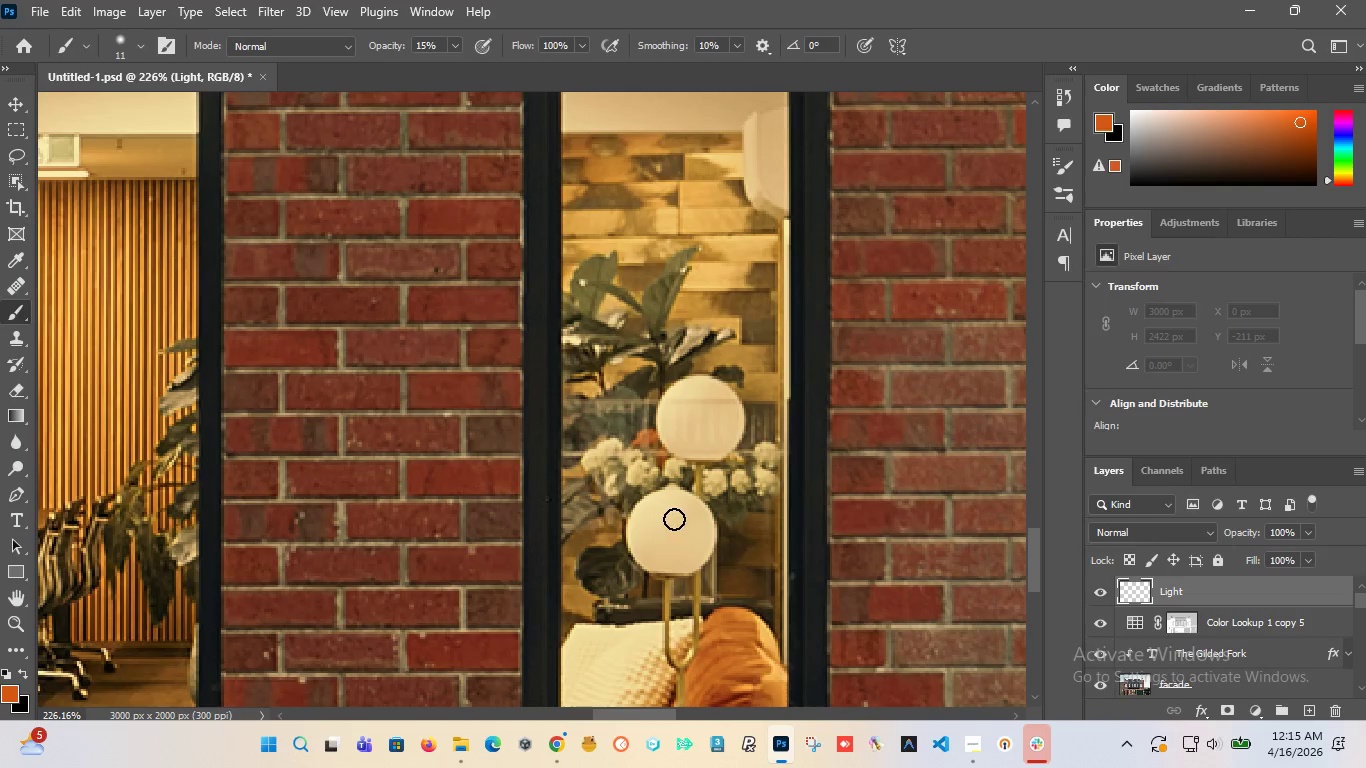 
scroll: coordinate [629, 510], scroll_direction: up, amount: 1.0
 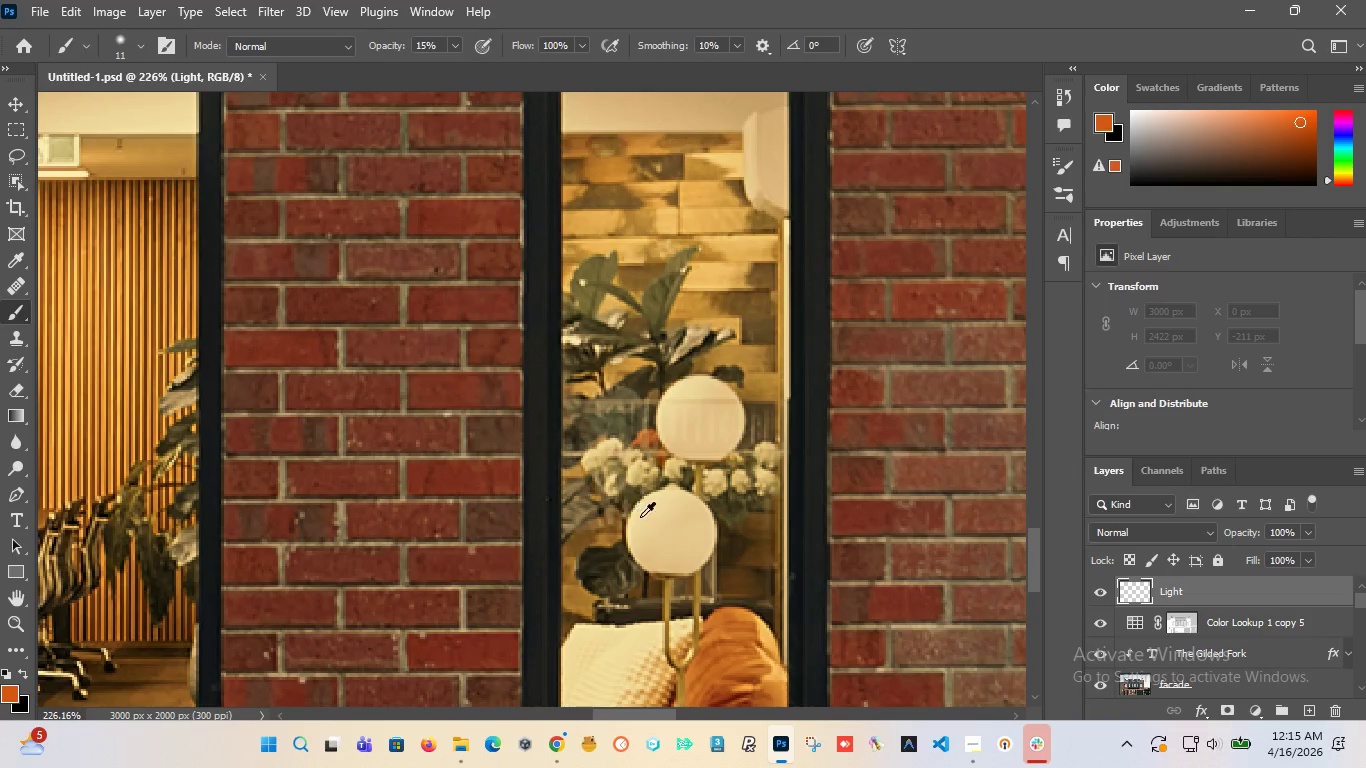 
key(Alt+AltLeft)
 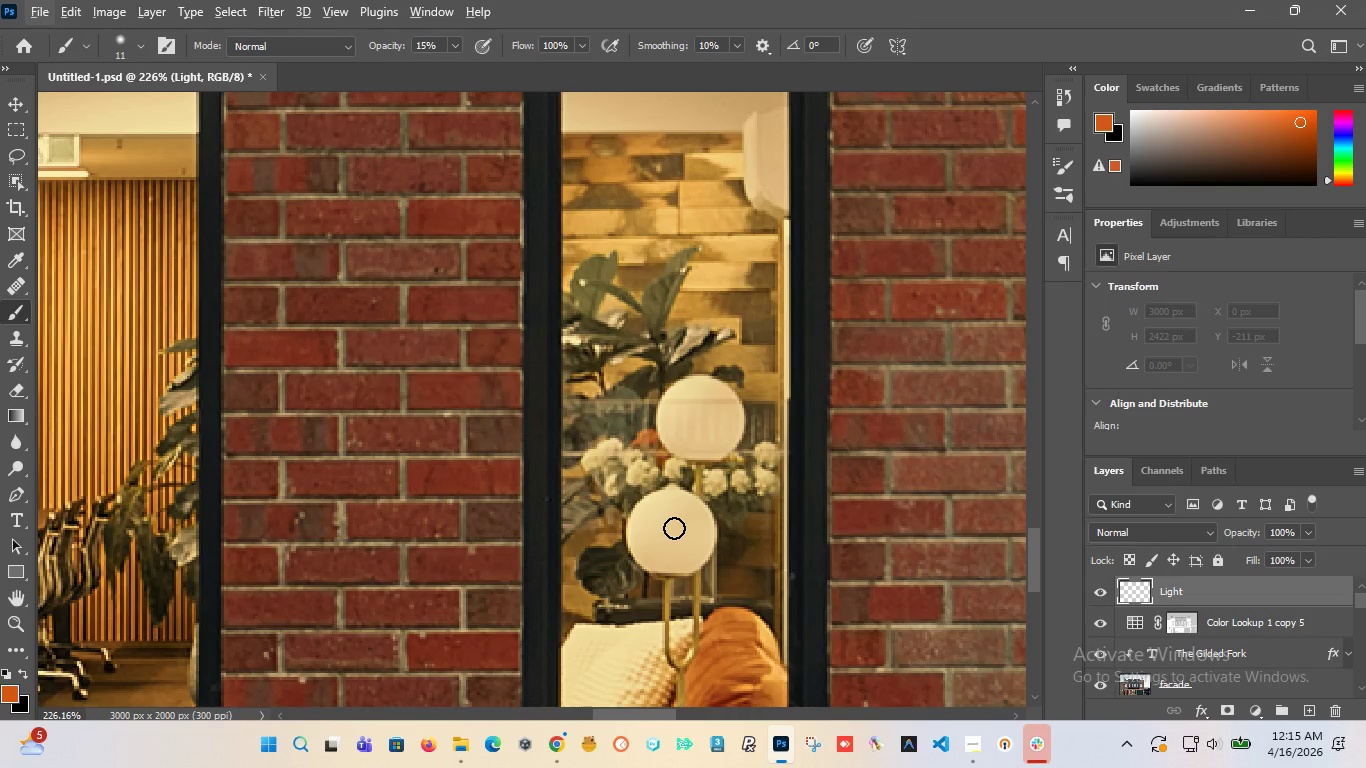 
hold_key(key=AltLeft, duration=1.52)
 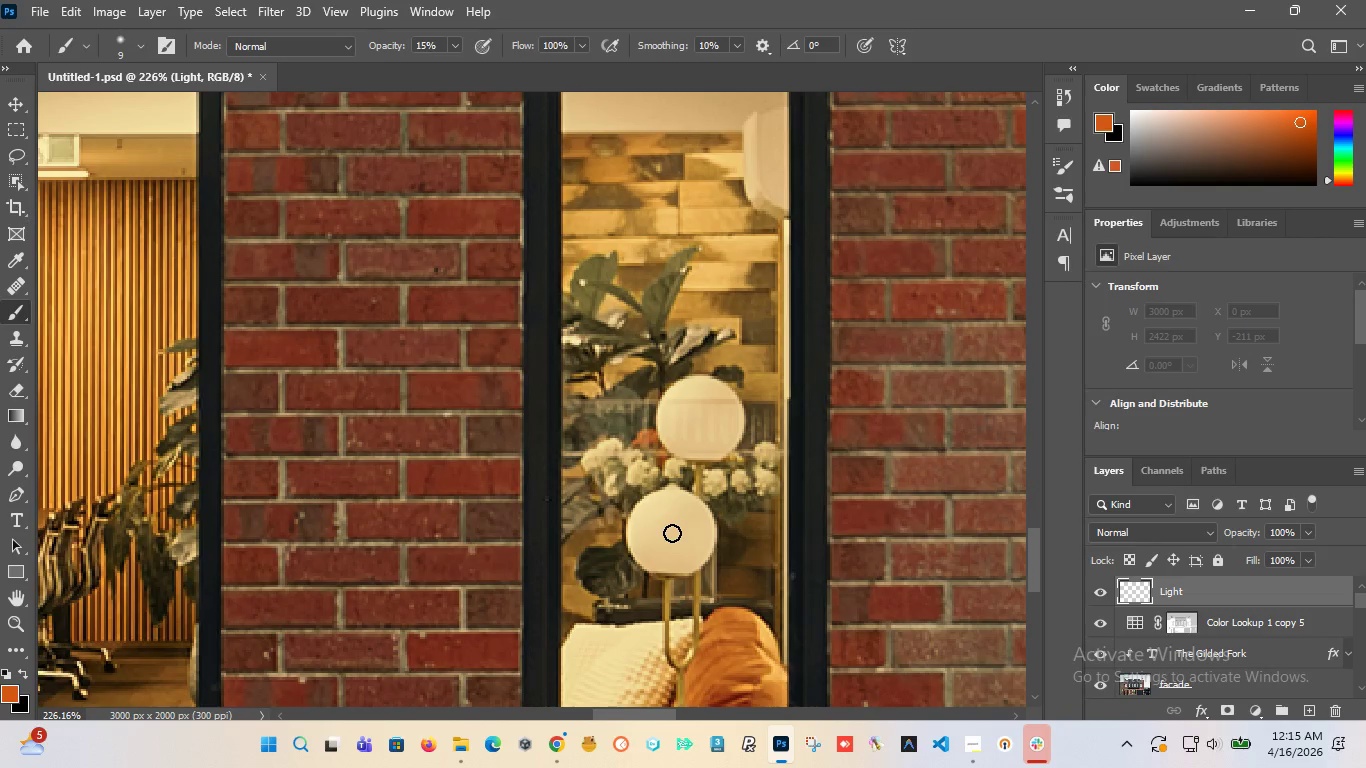 
hold_key(key=AltLeft, duration=0.47)
 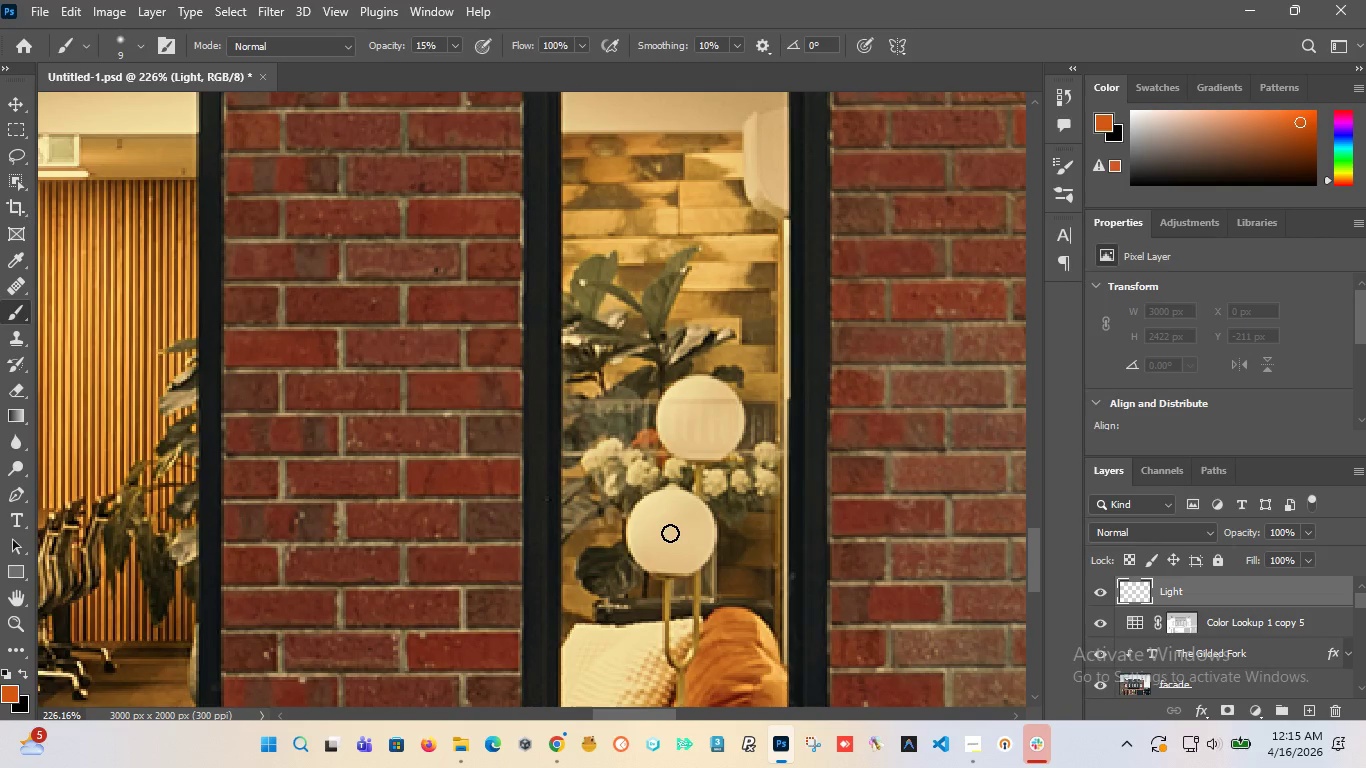 
hold_key(key=AltLeft, duration=1.2)
 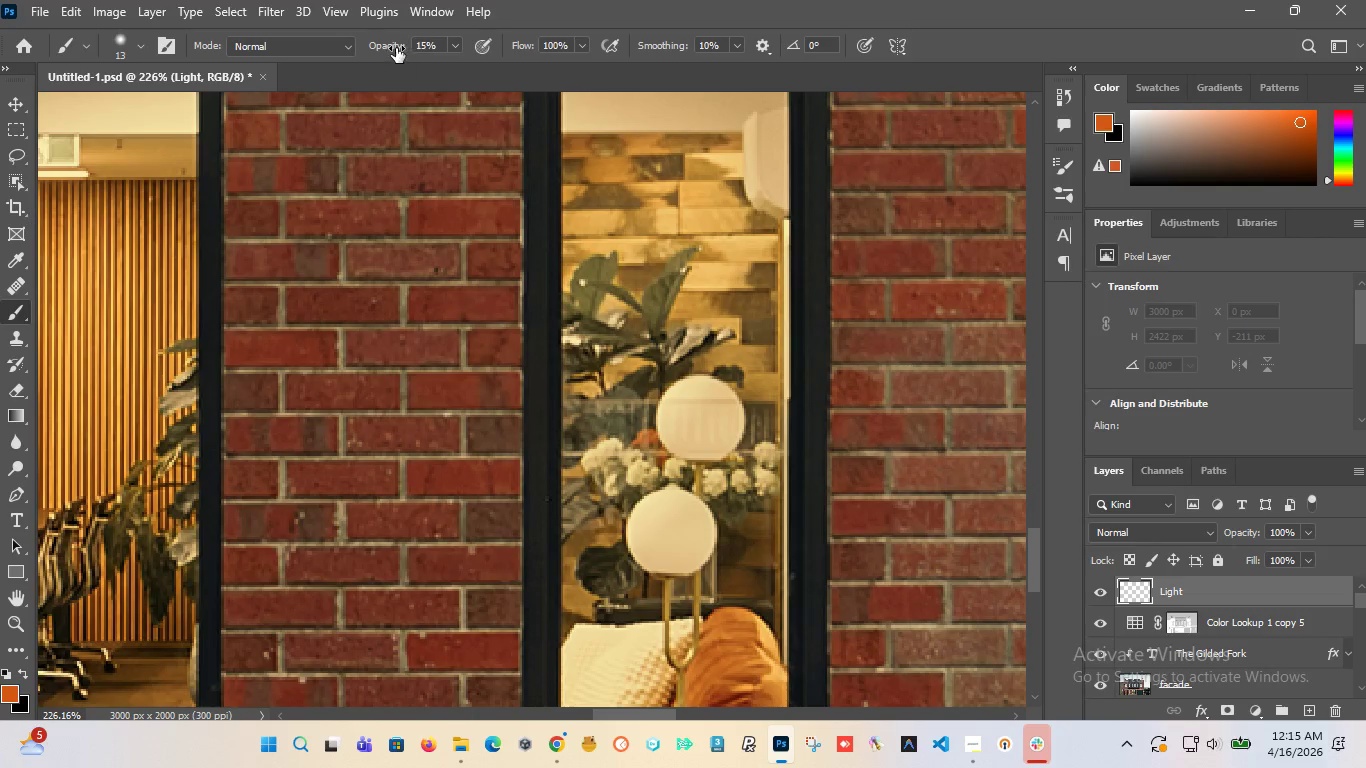 
left_click_drag(start_coordinate=[389, 48], to_coordinate=[711, 113])
 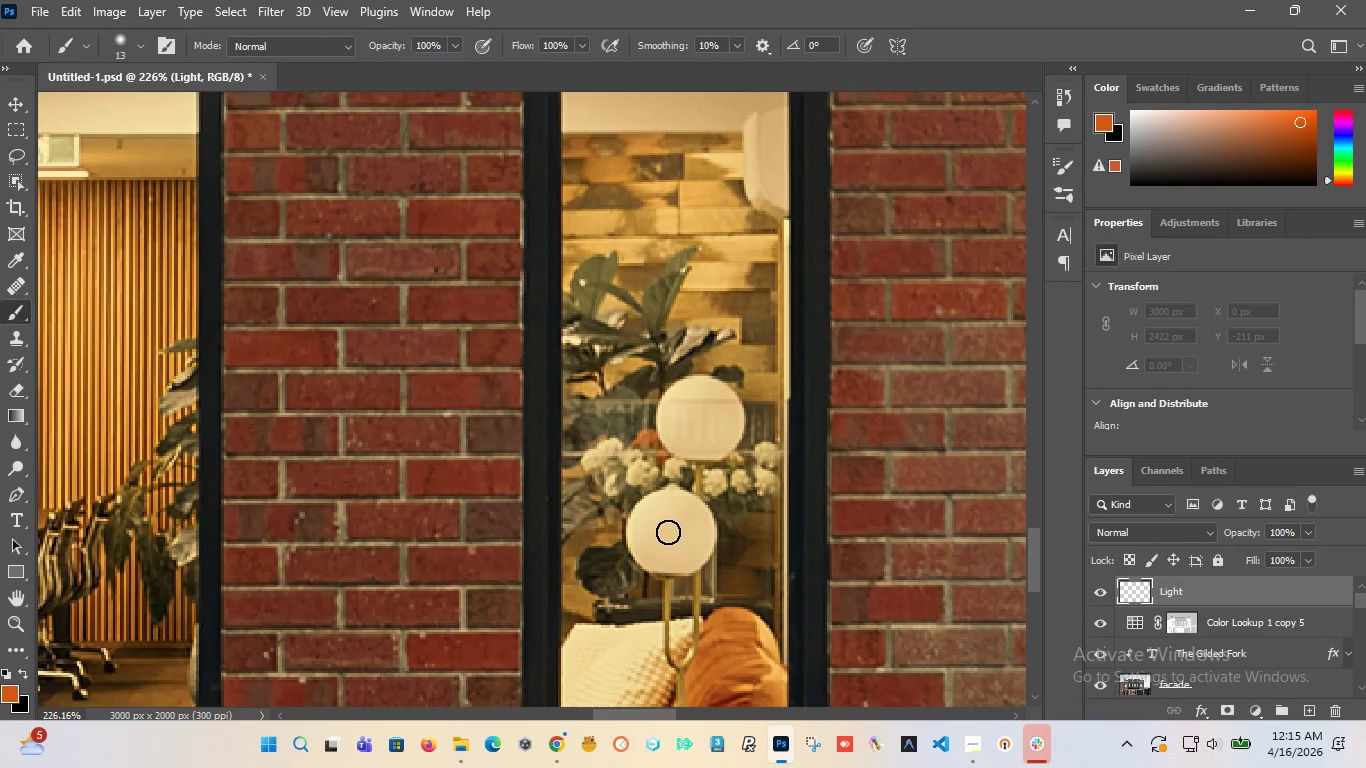 
left_click([668, 532])
 